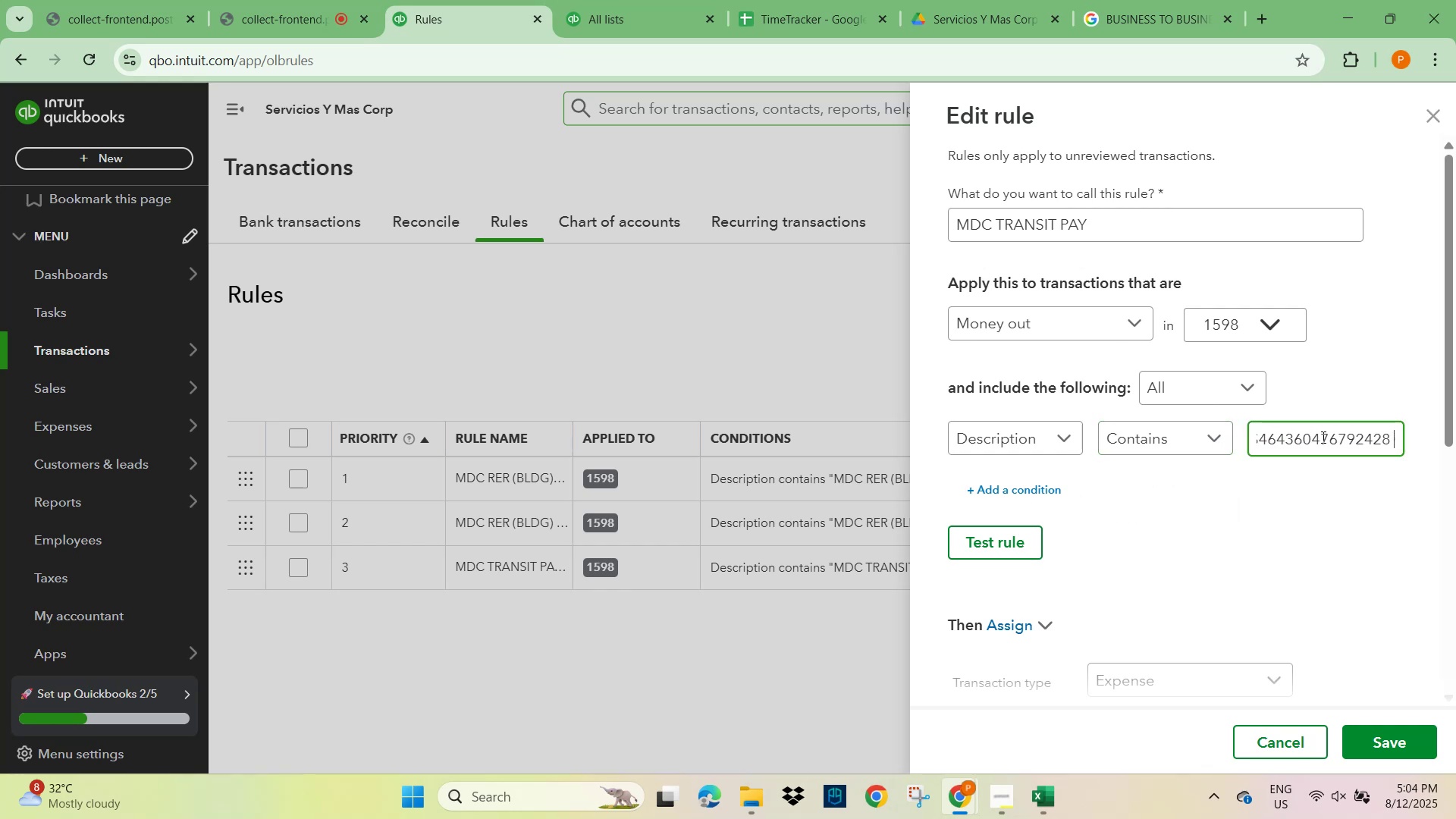 
hold_key(key=ArrowRight, duration=1.4)
 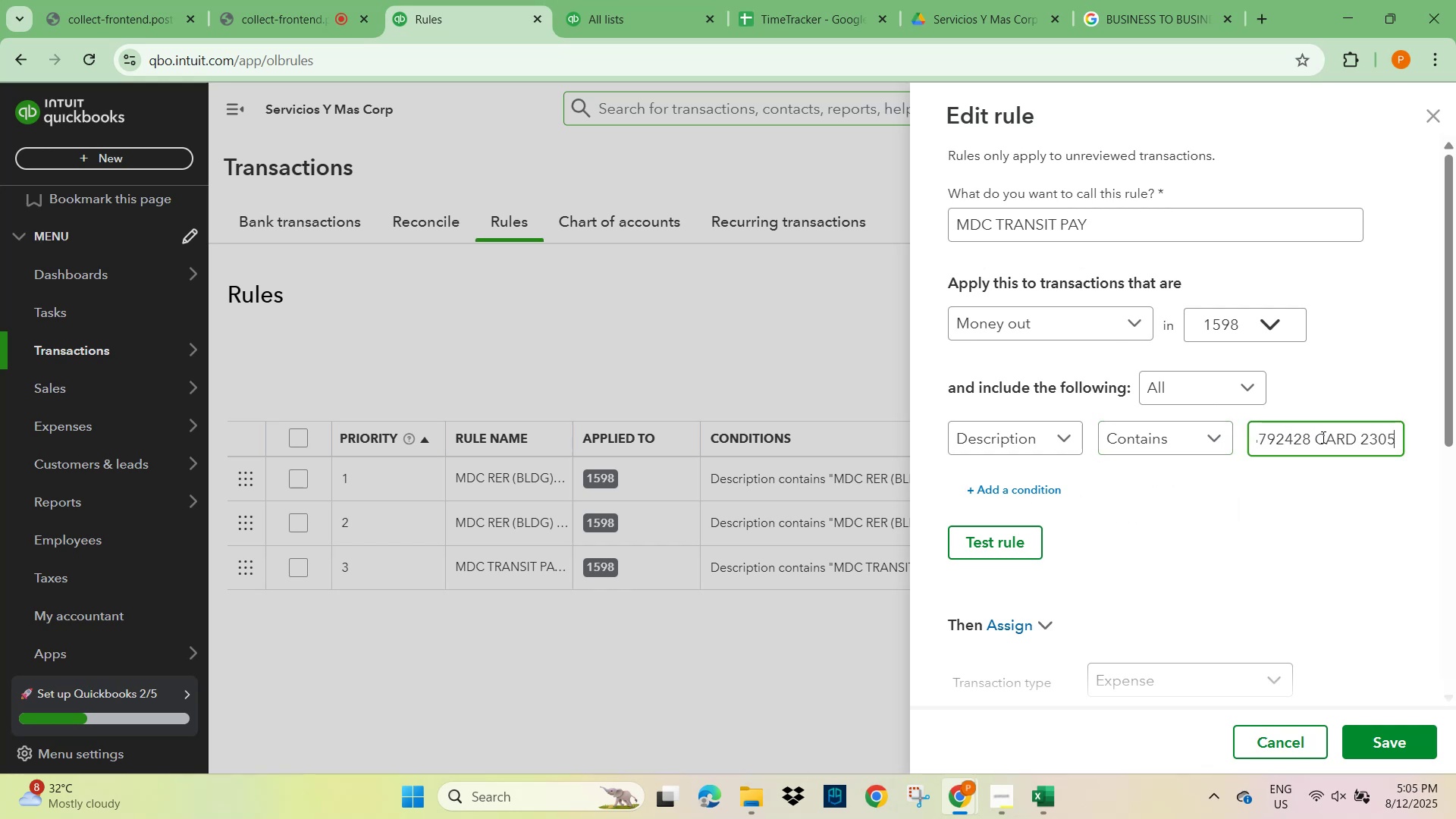 
hold_key(key=ArrowLeft, duration=1.53)
 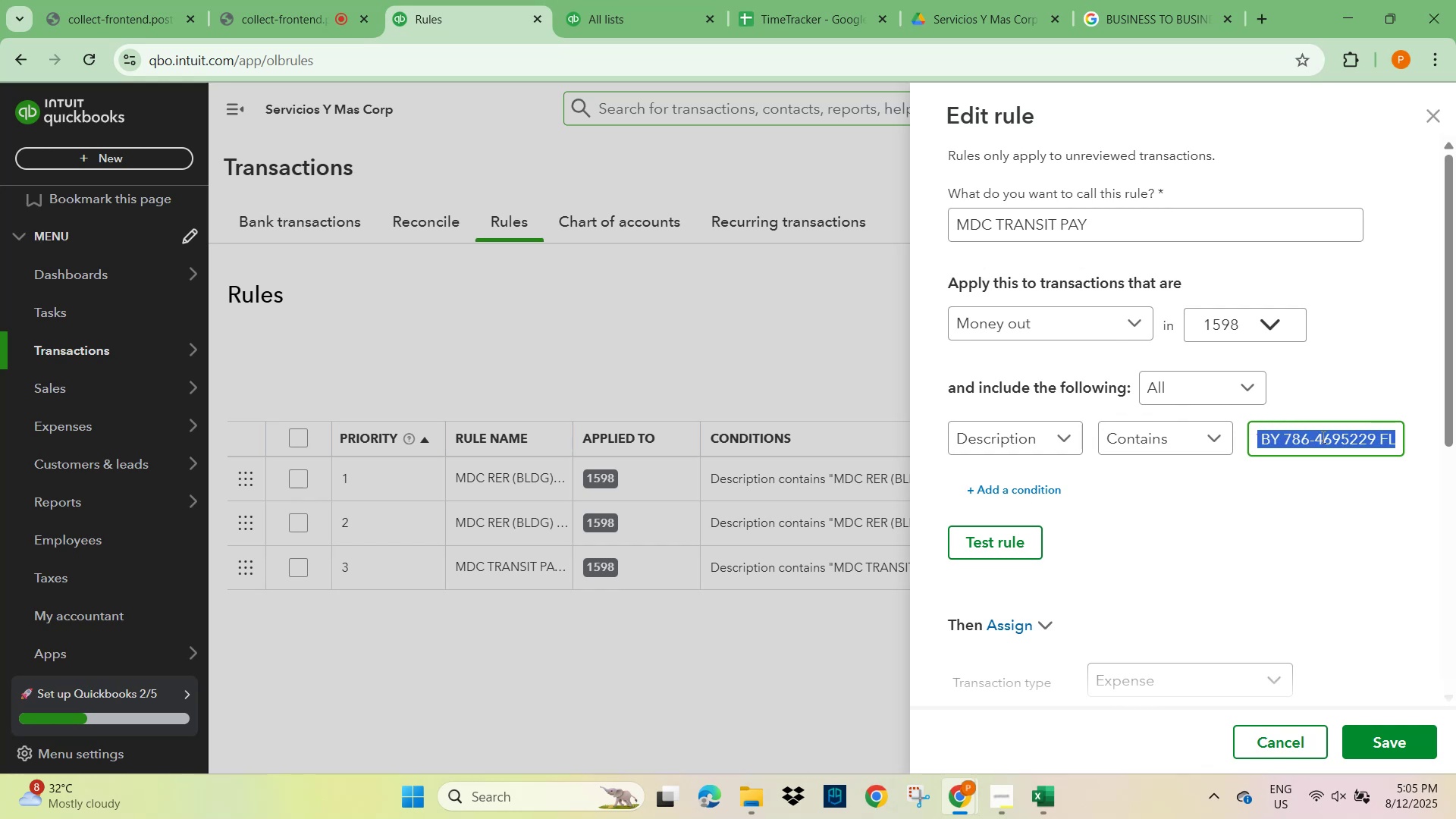 
hold_key(key=ArrowLeft, duration=1.04)
 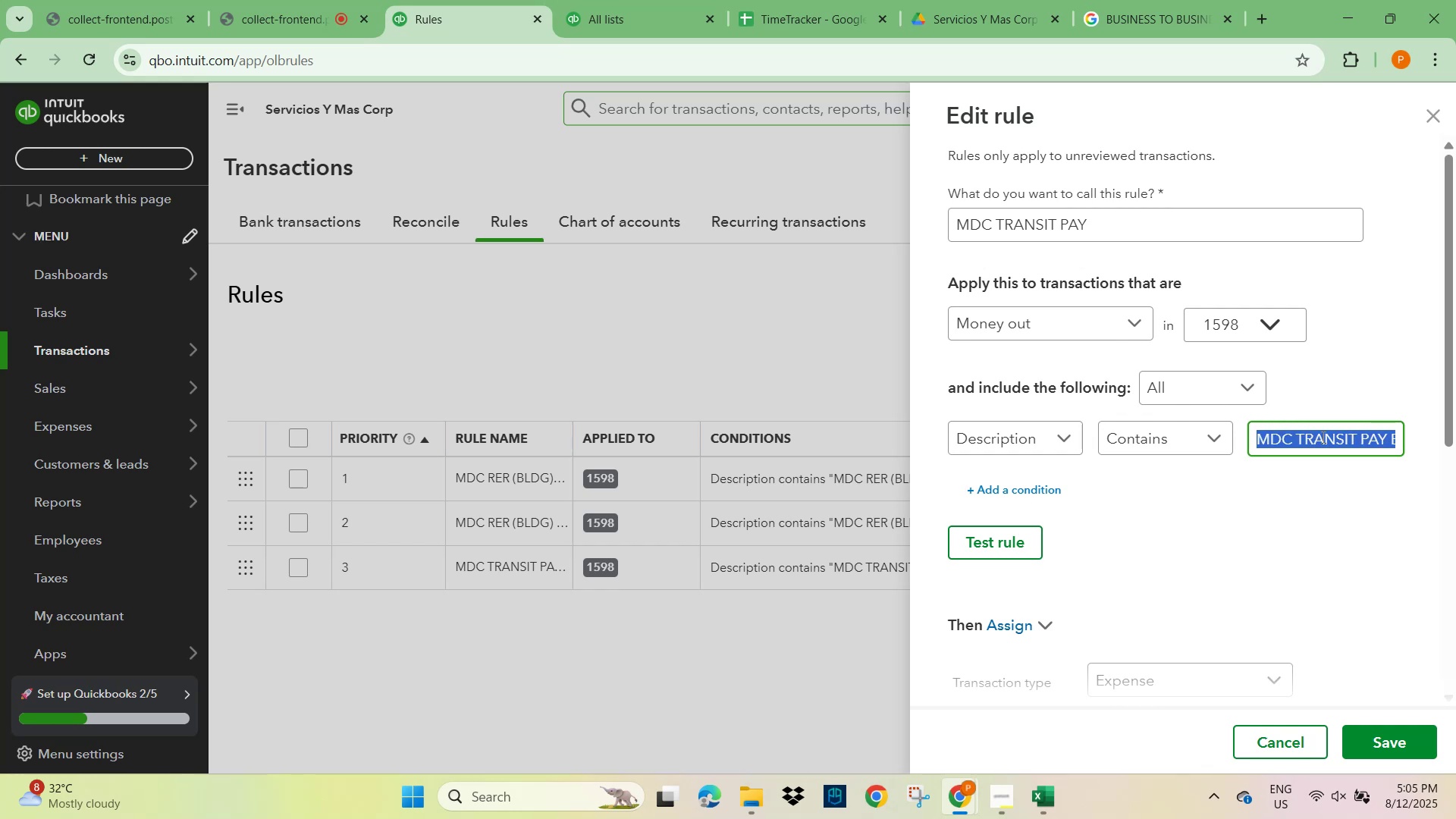 
hold_key(key=ArrowRight, duration=0.85)
 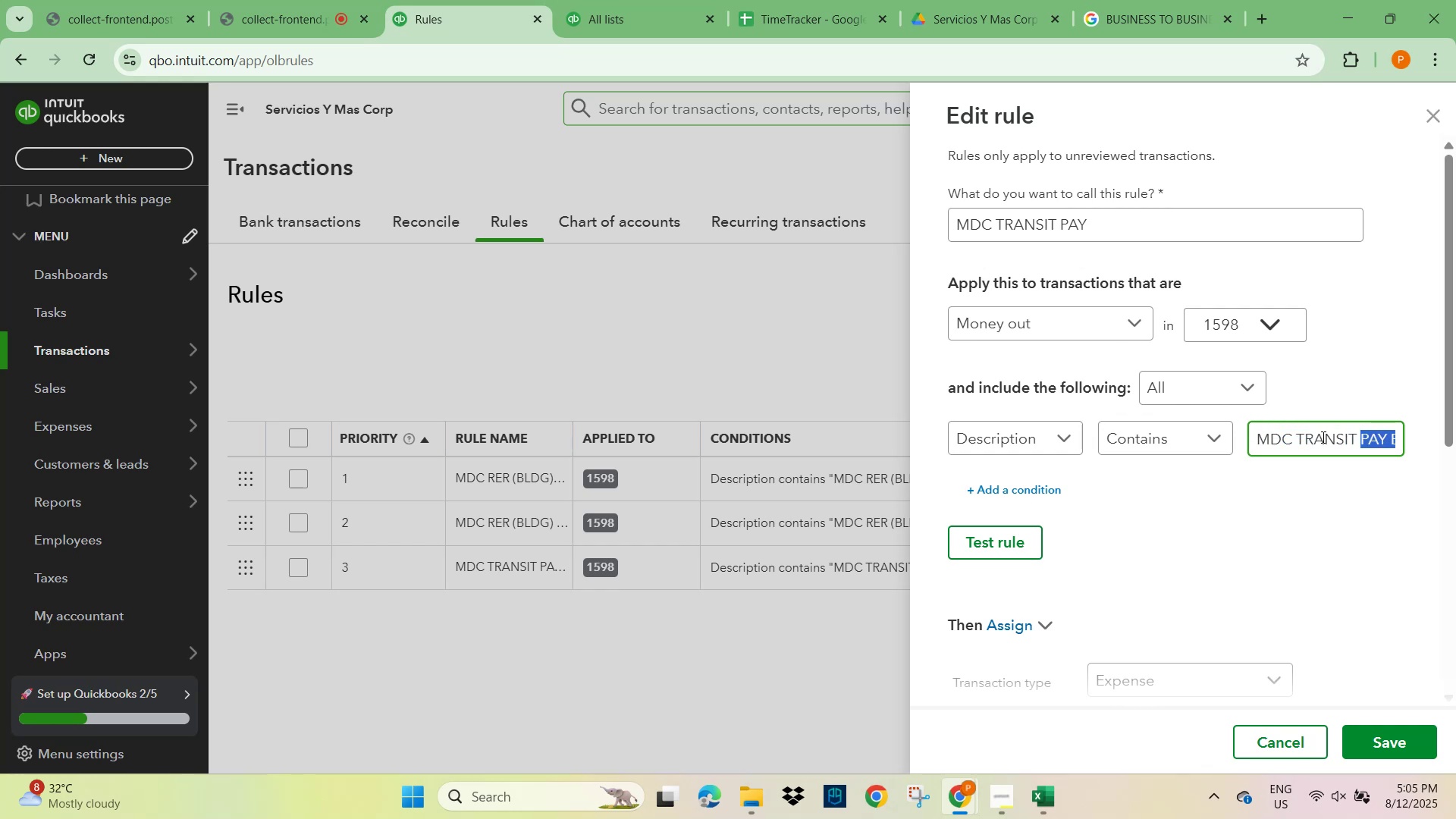 
key(Shift+ArrowRight)
 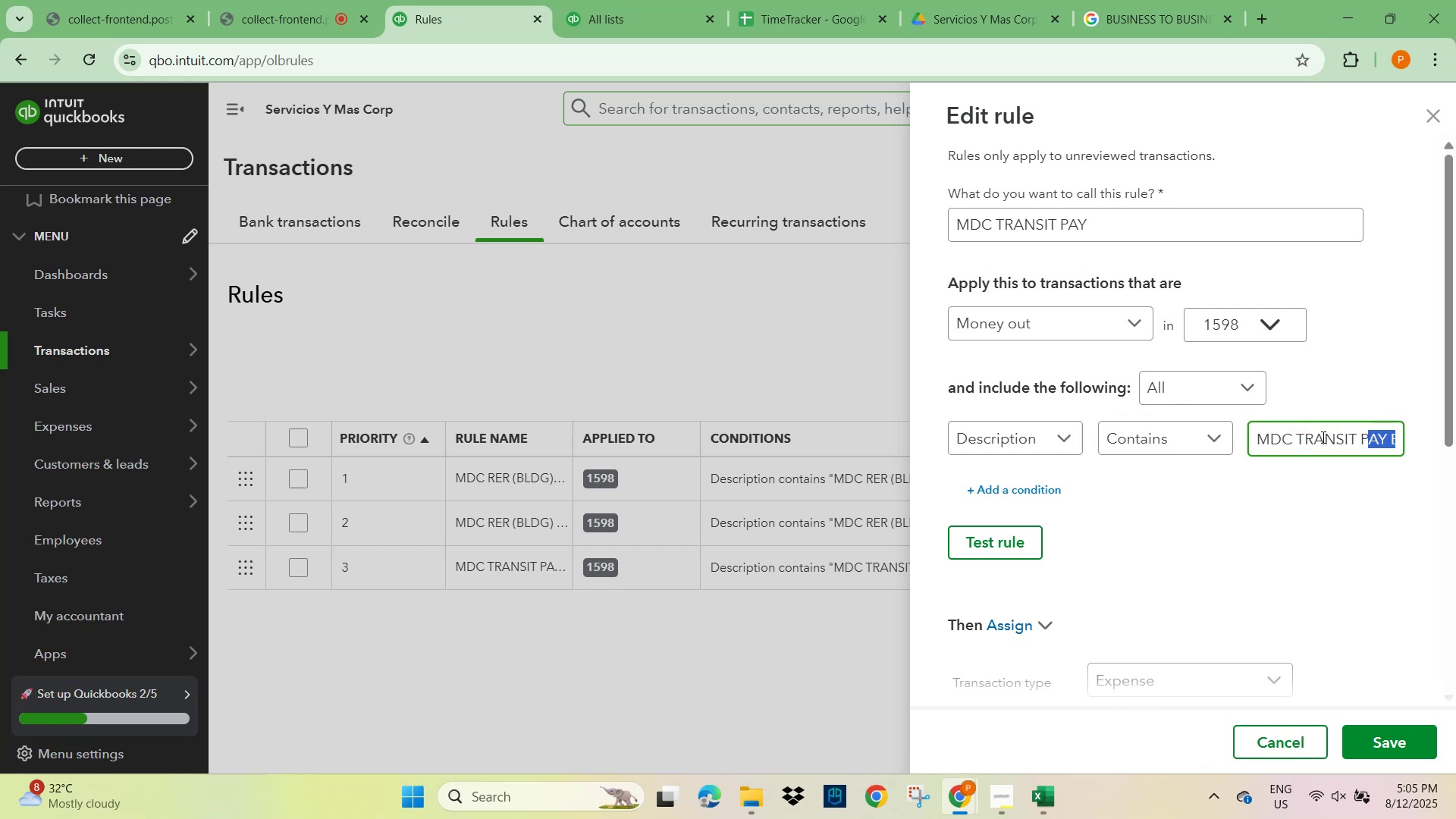 
key(Shift+ArrowRight)
 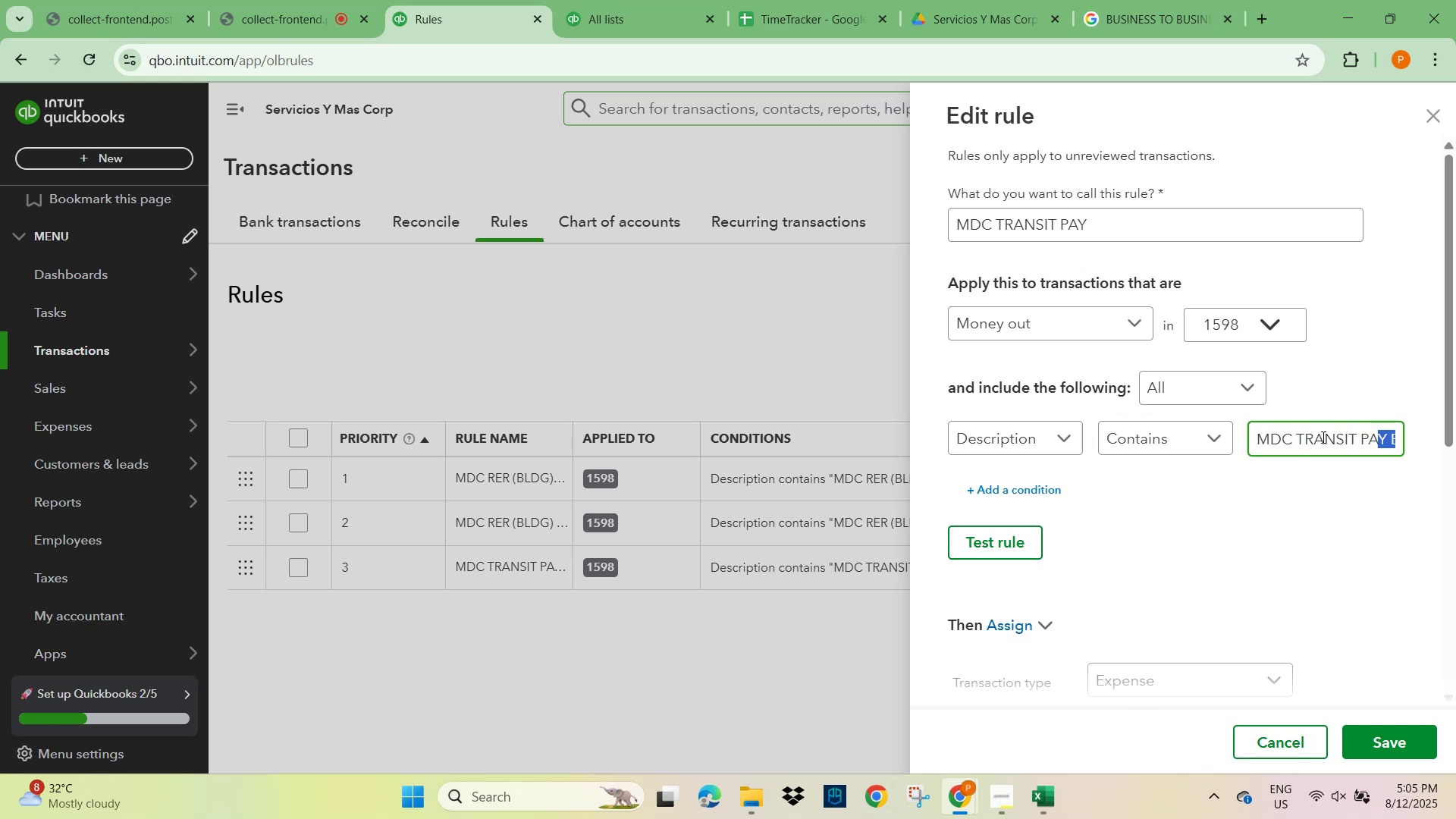 
key(Shift+ArrowRight)
 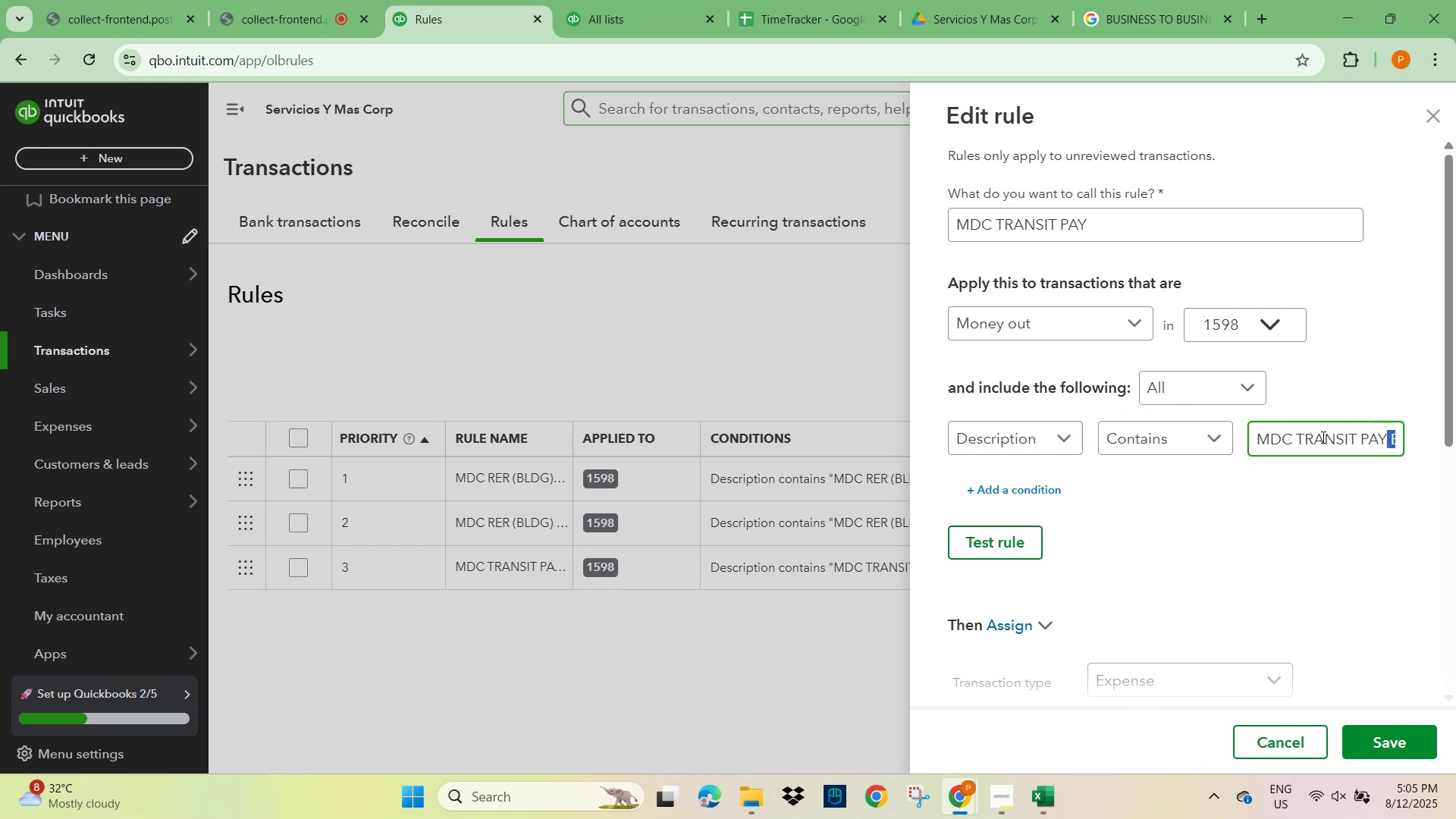 
key(Shift+ArrowRight)
 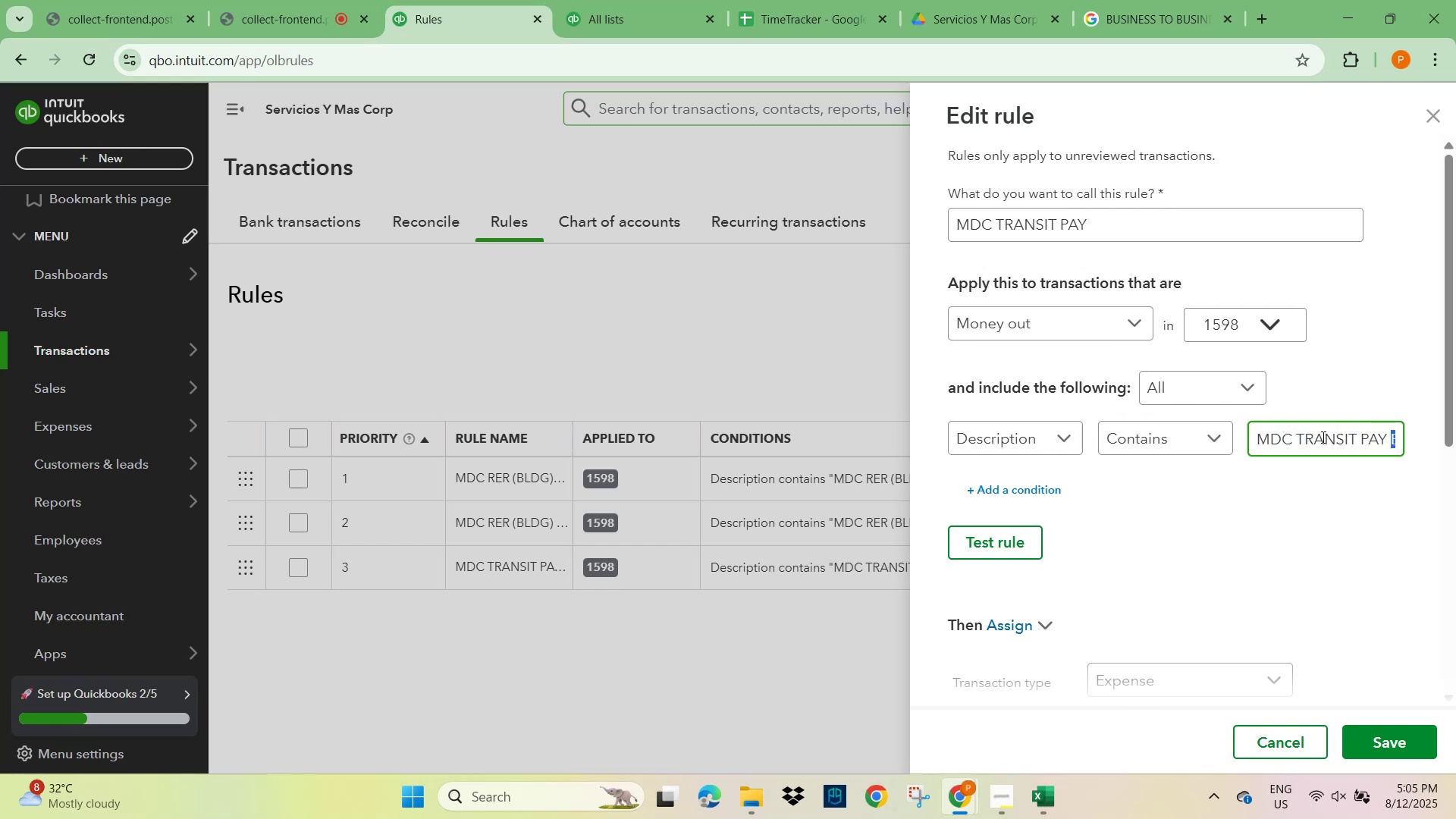 
key(Backspace)
 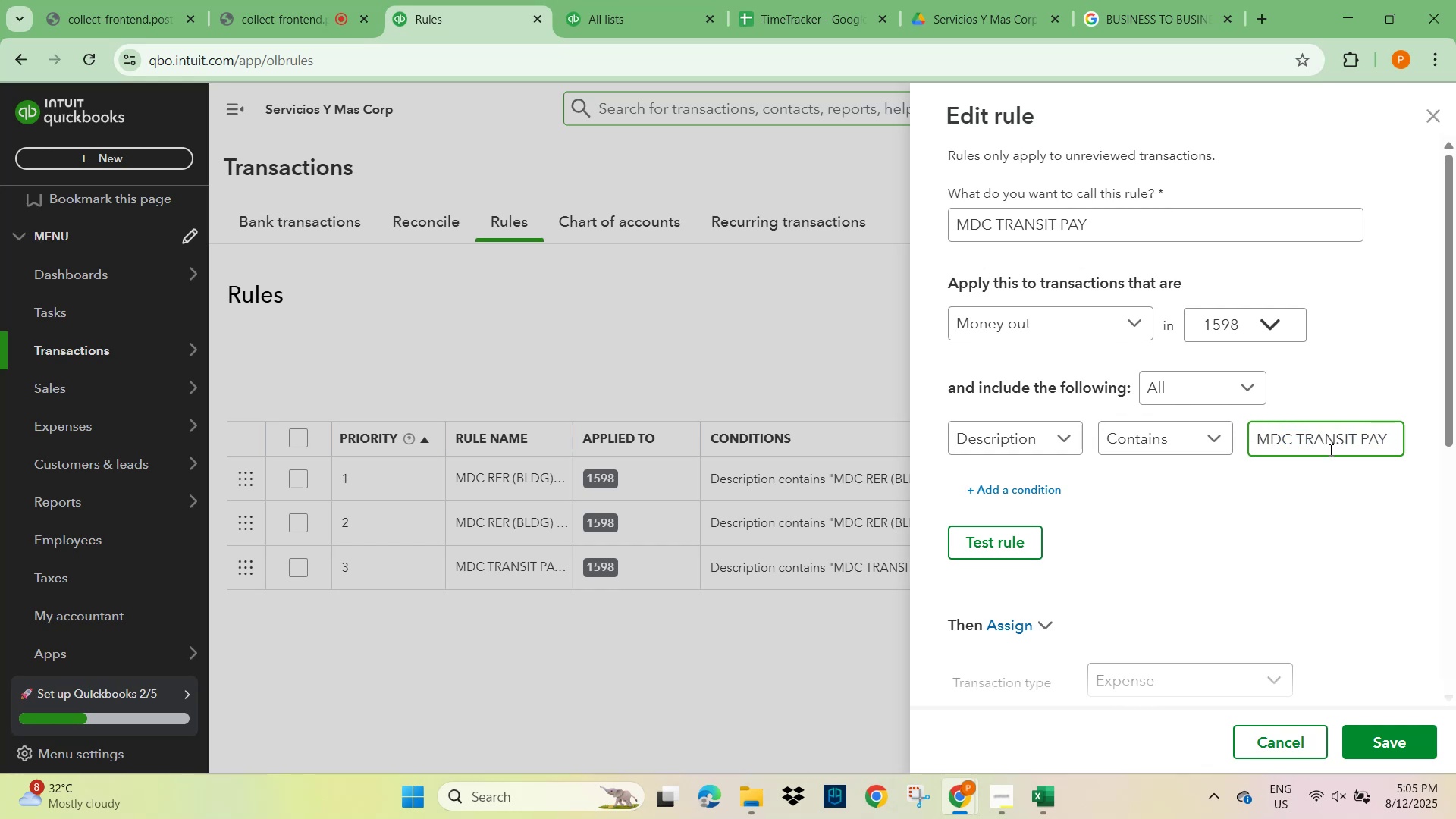 
left_click([1317, 529])
 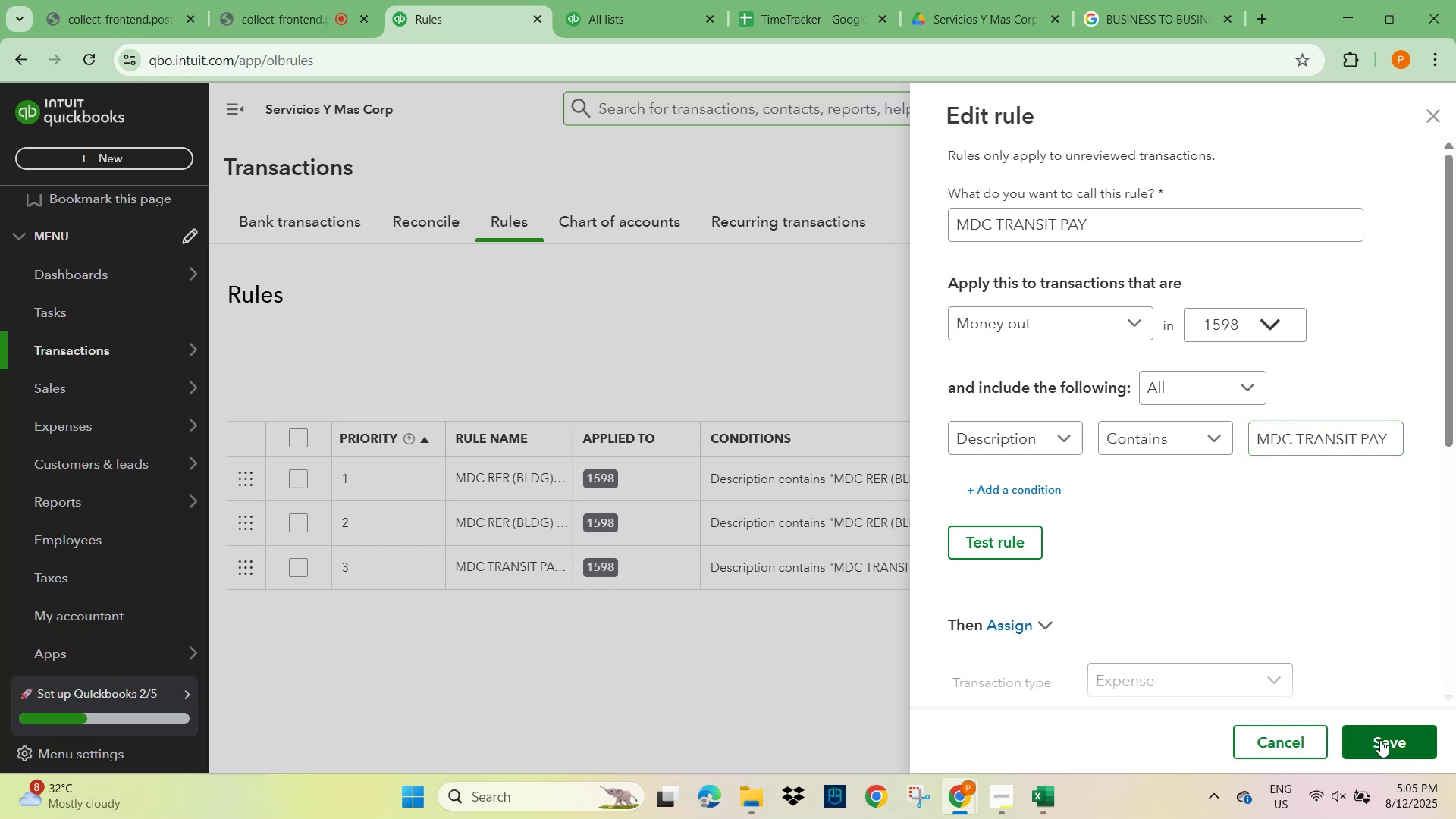 
left_click([1380, 740])
 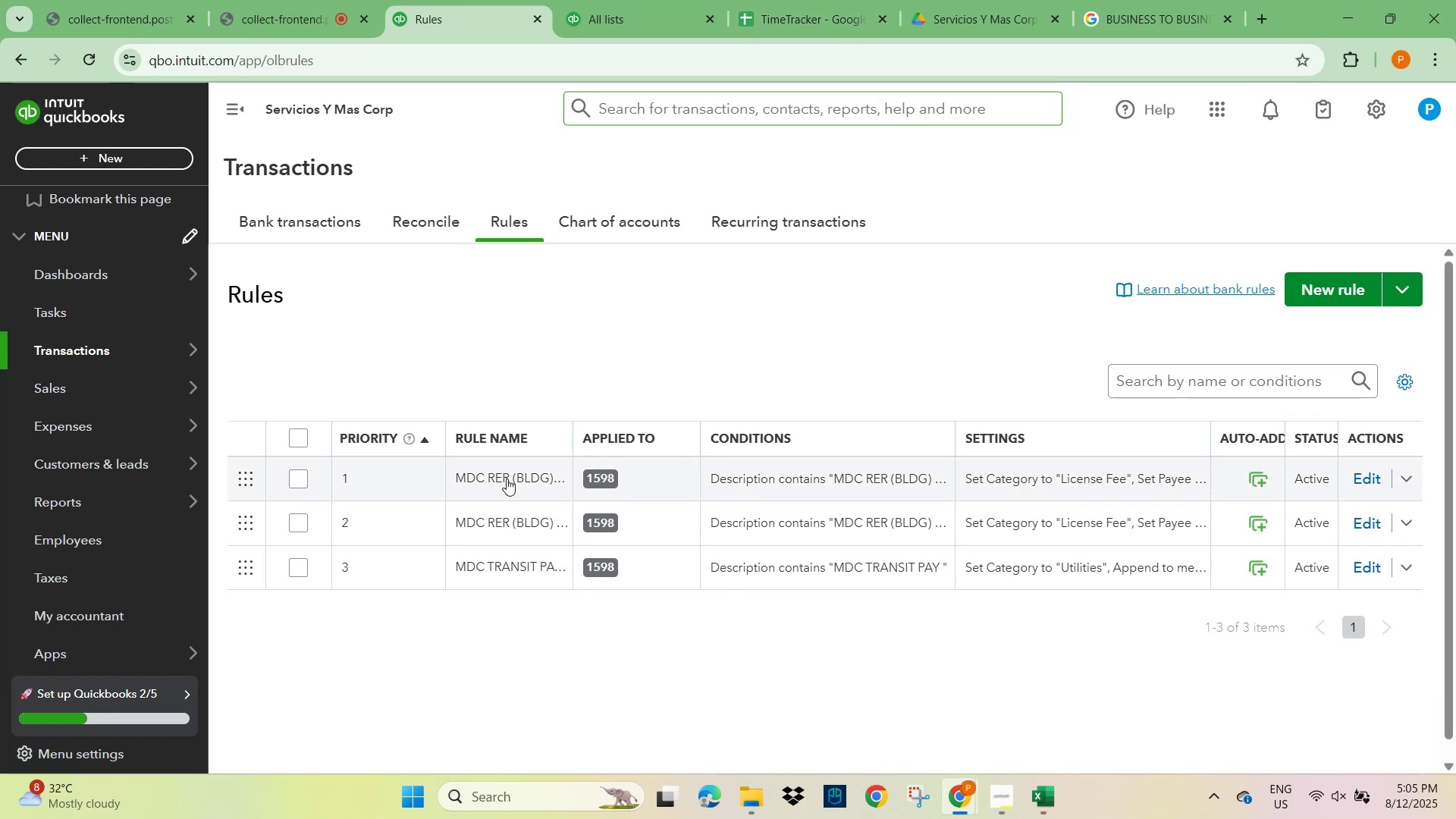 
wait(5.07)
 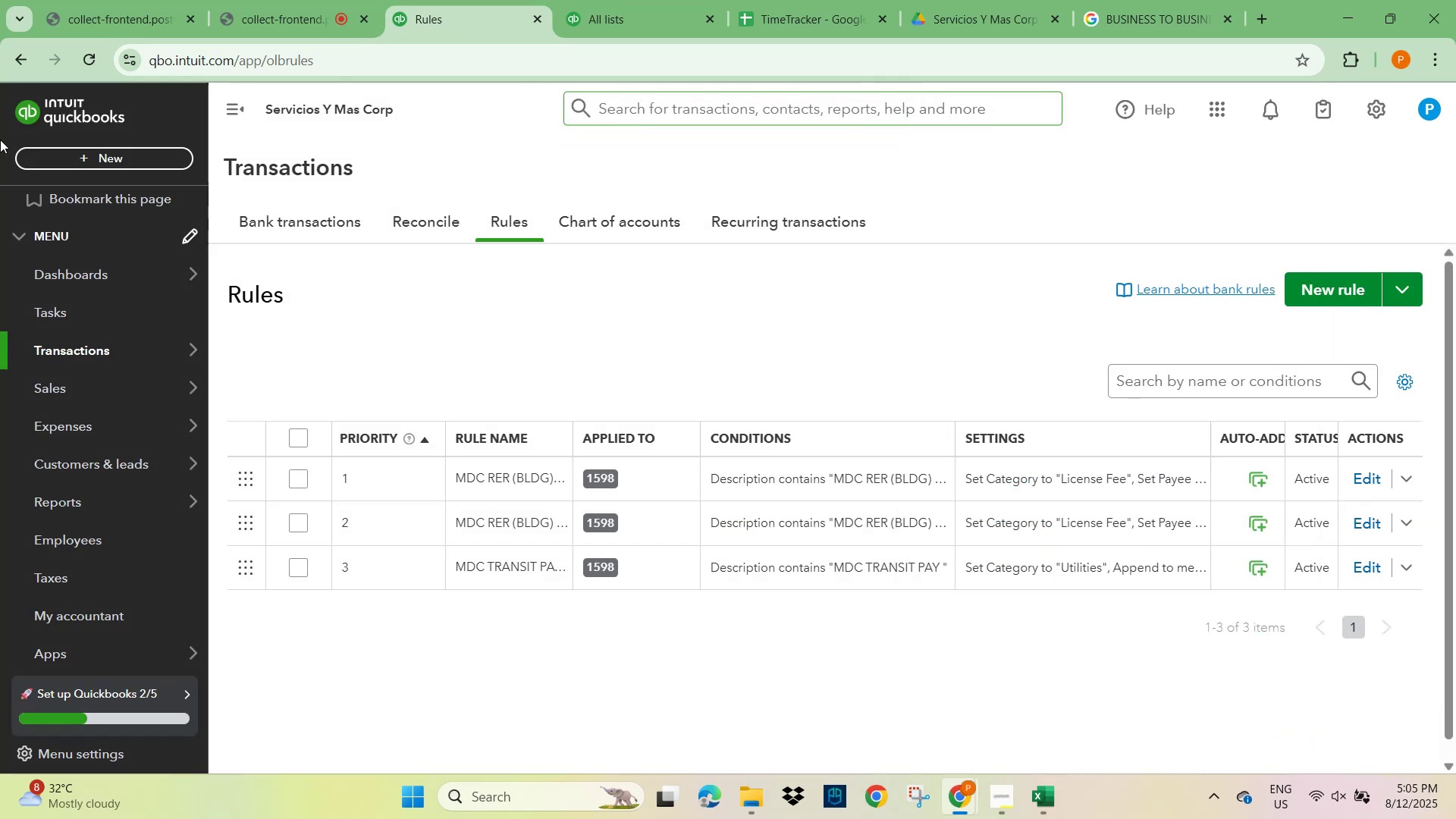 
left_click([496, 475])
 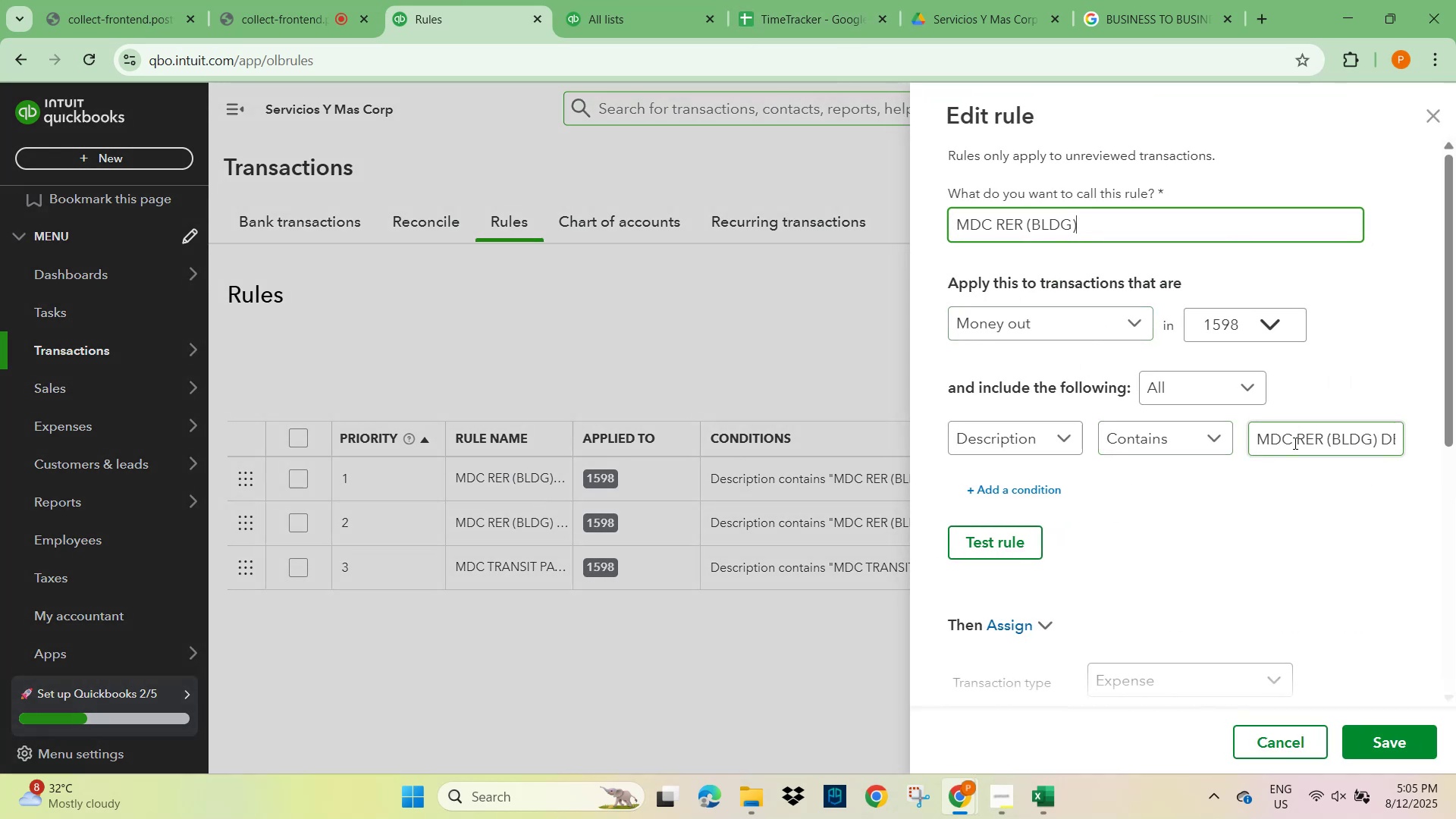 
hold_key(key=ArrowRight, duration=1.06)
 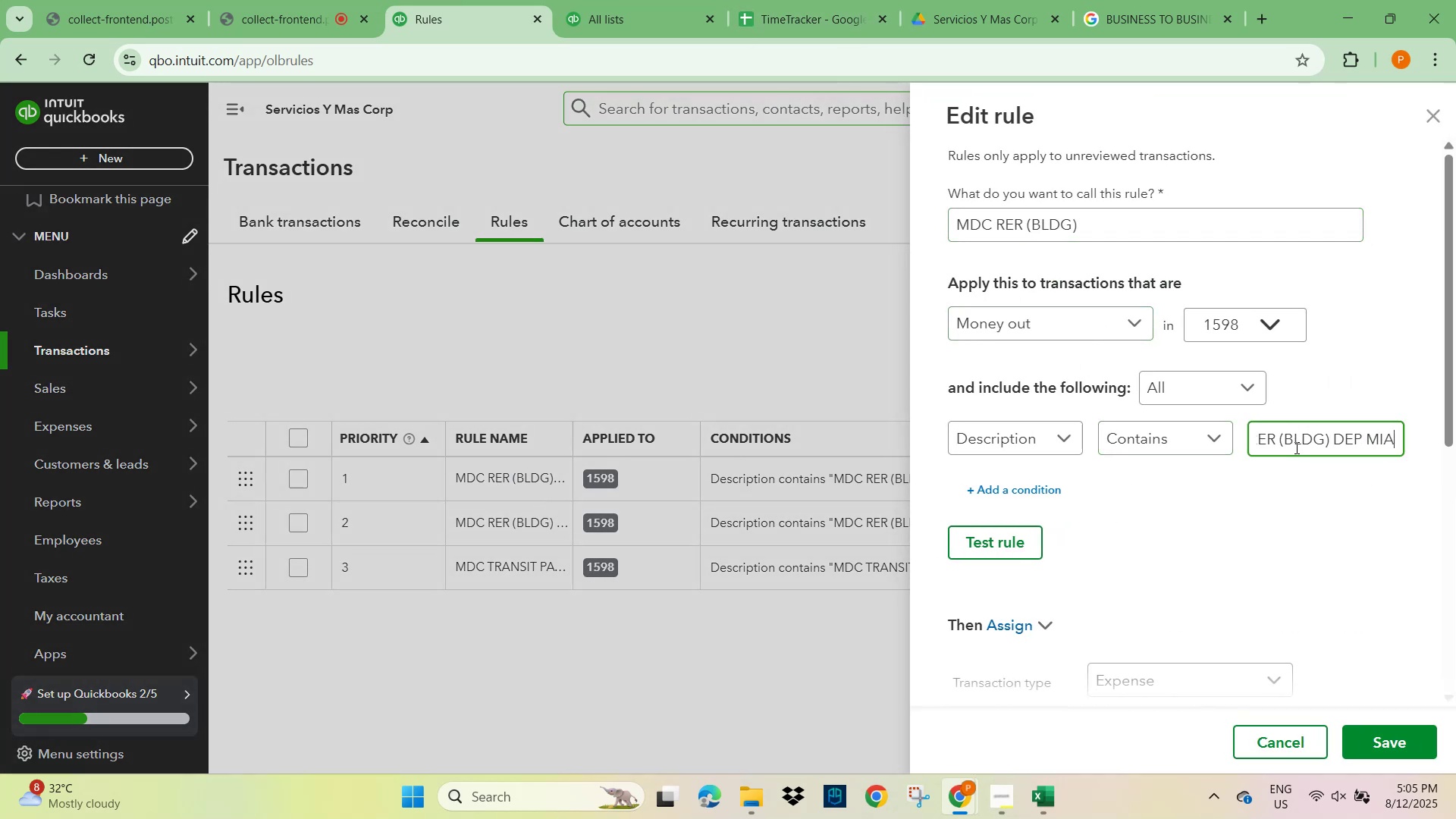 
hold_key(key=ArrowLeft, duration=0.71)
 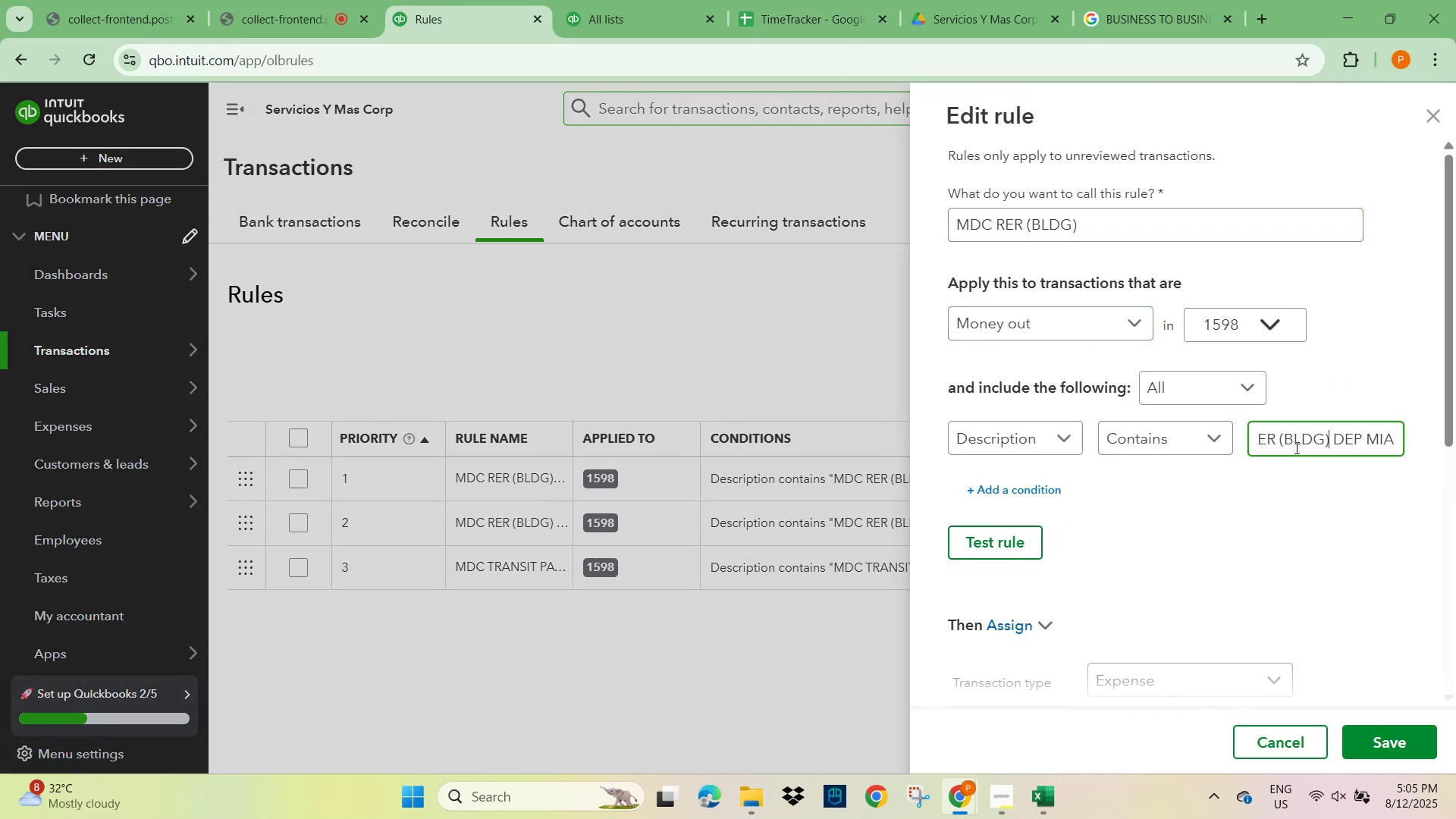 
key(ArrowLeft)
 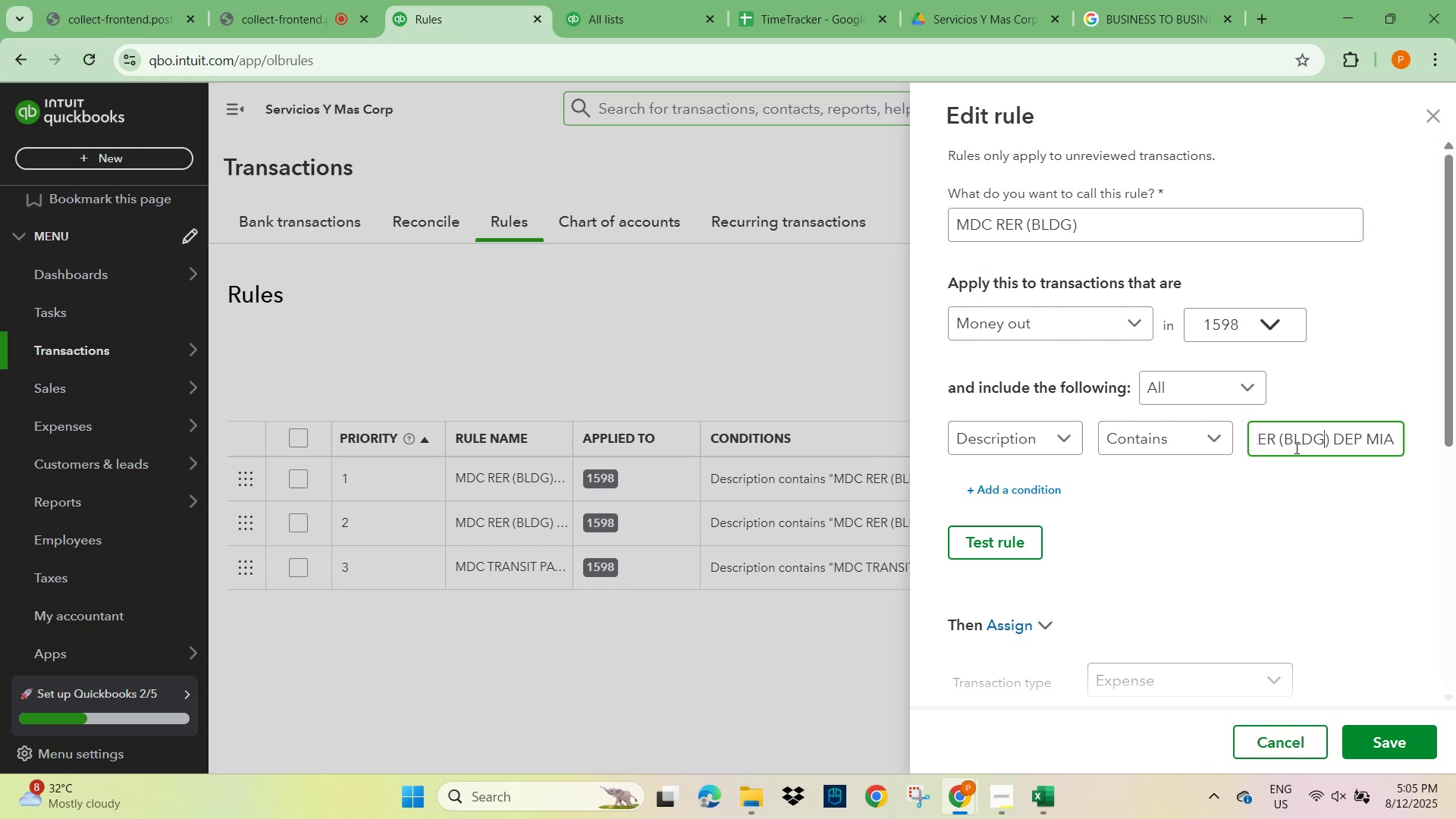 
hold_key(key=ArrowLeft, duration=0.37)
 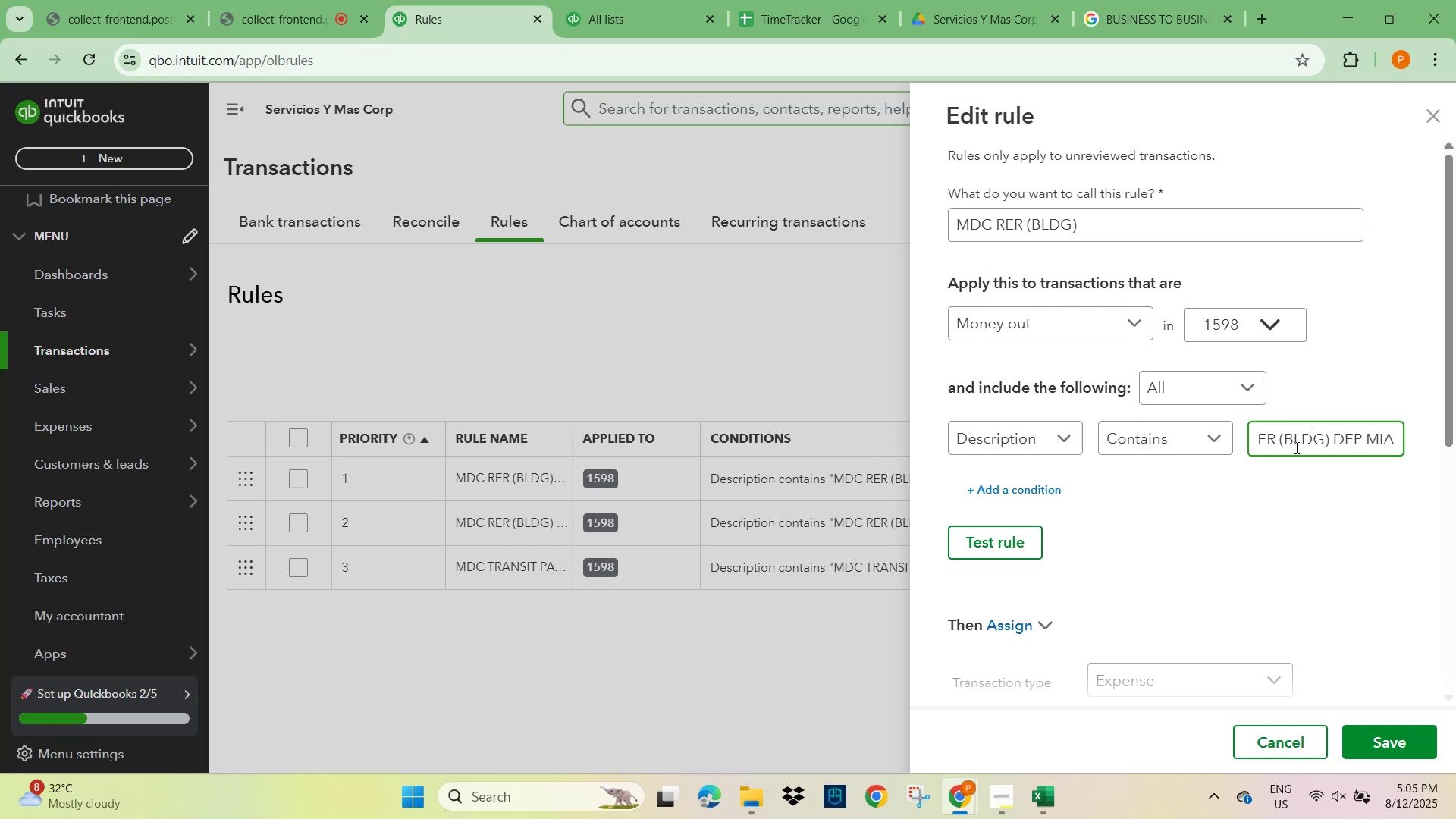 
key(ArrowRight)
 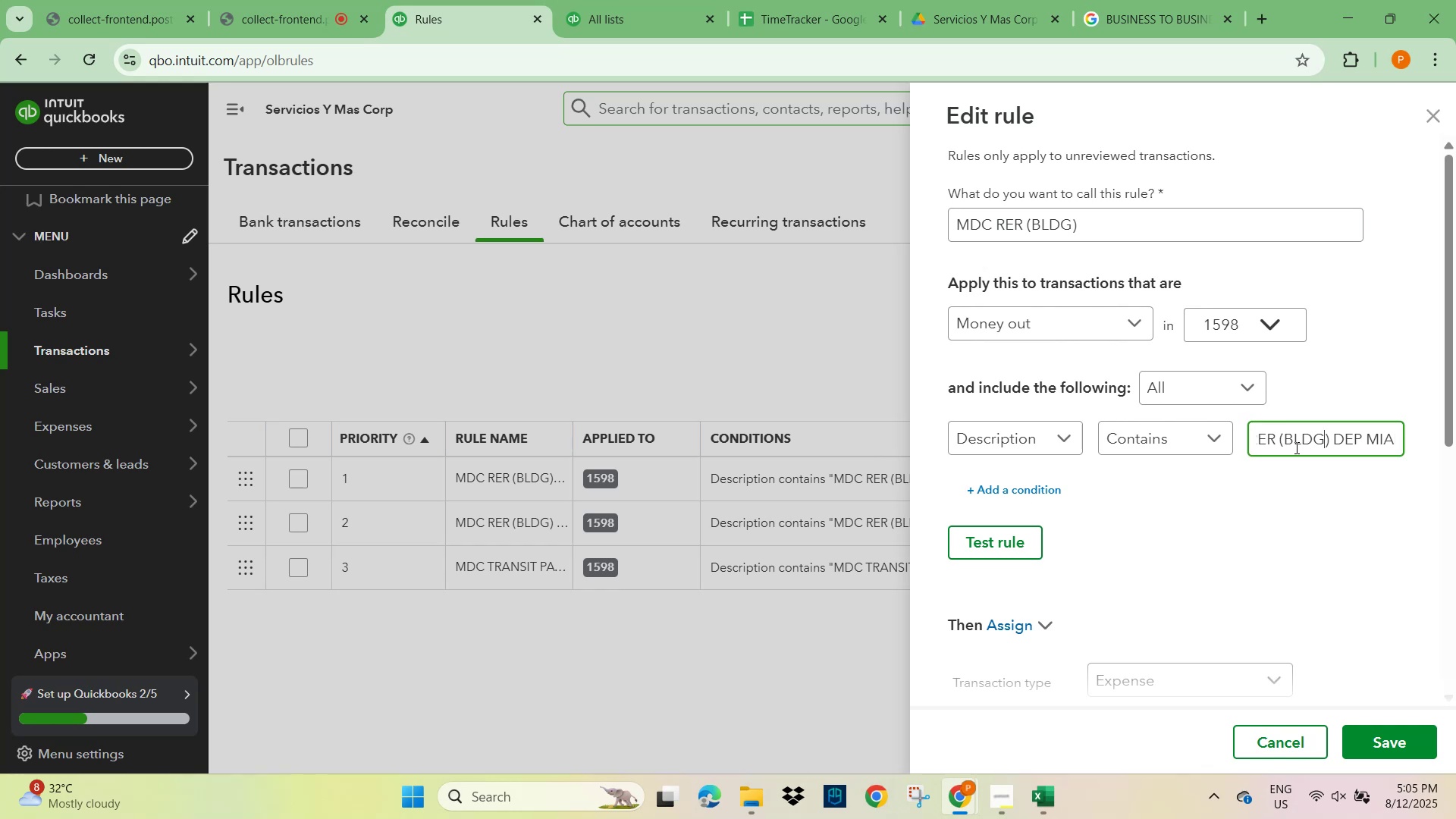 
key(ArrowRight)
 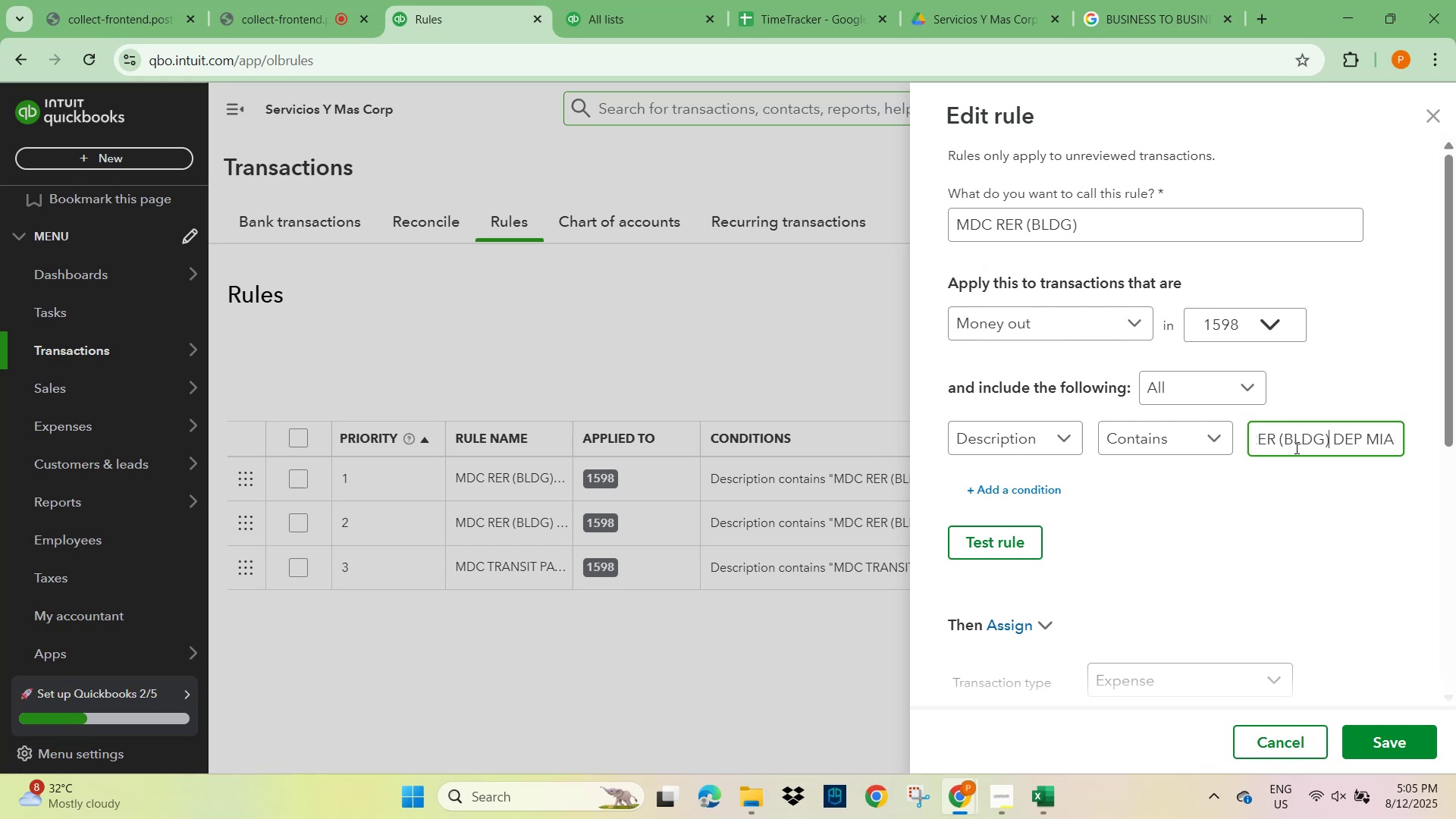 
key(ArrowRight)
 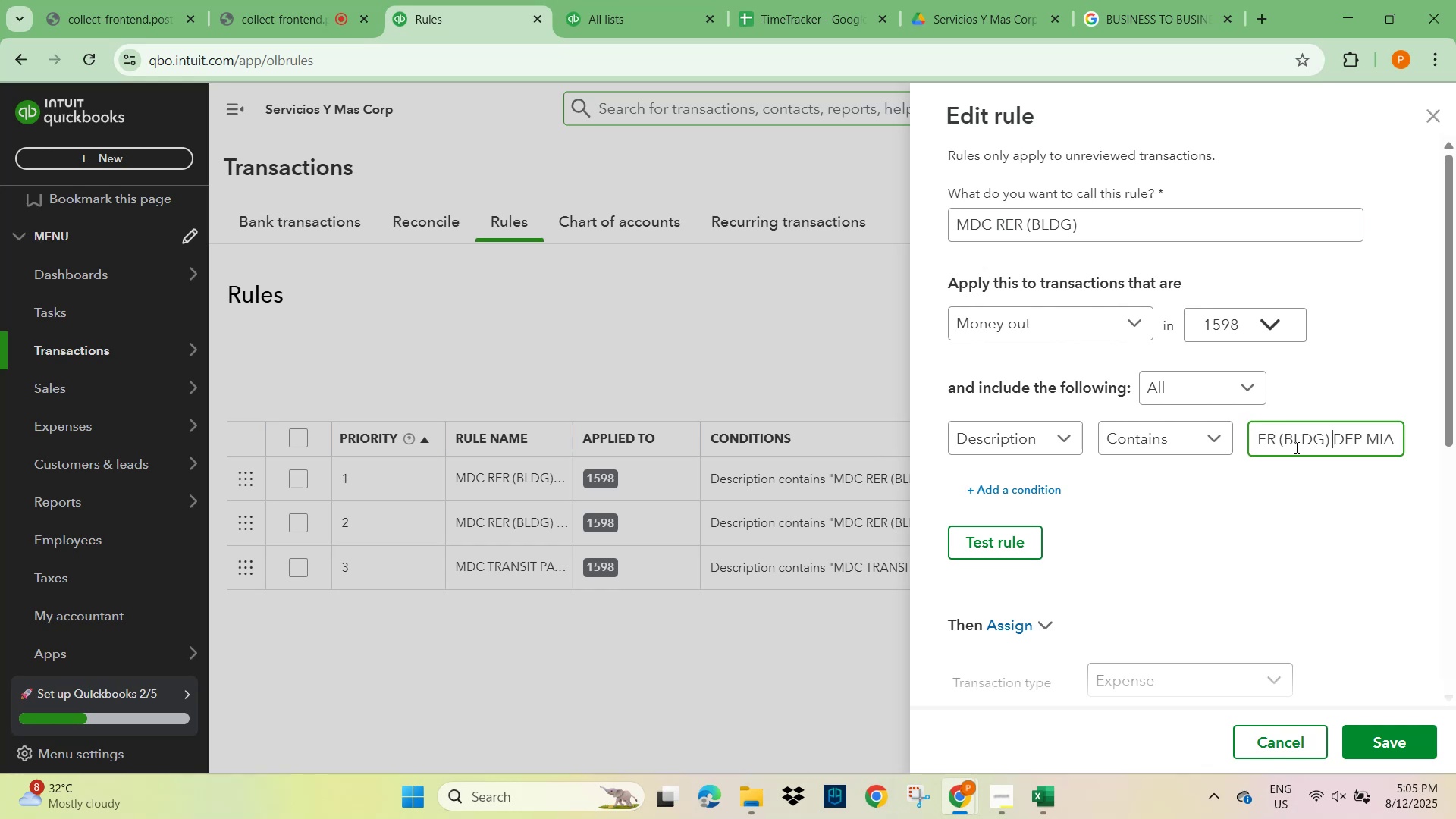 
key(ArrowRight)
 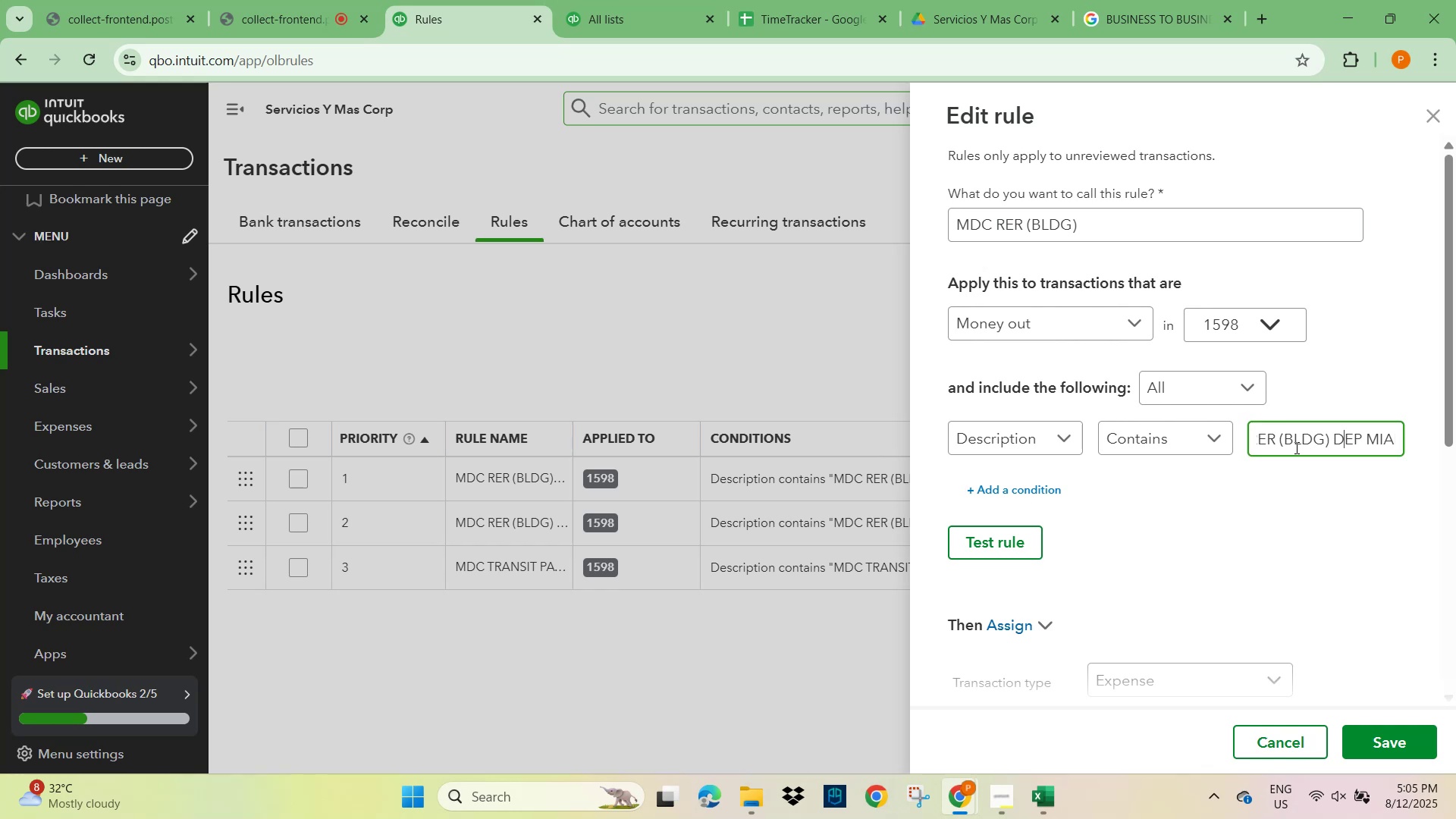 
key(ArrowLeft)
 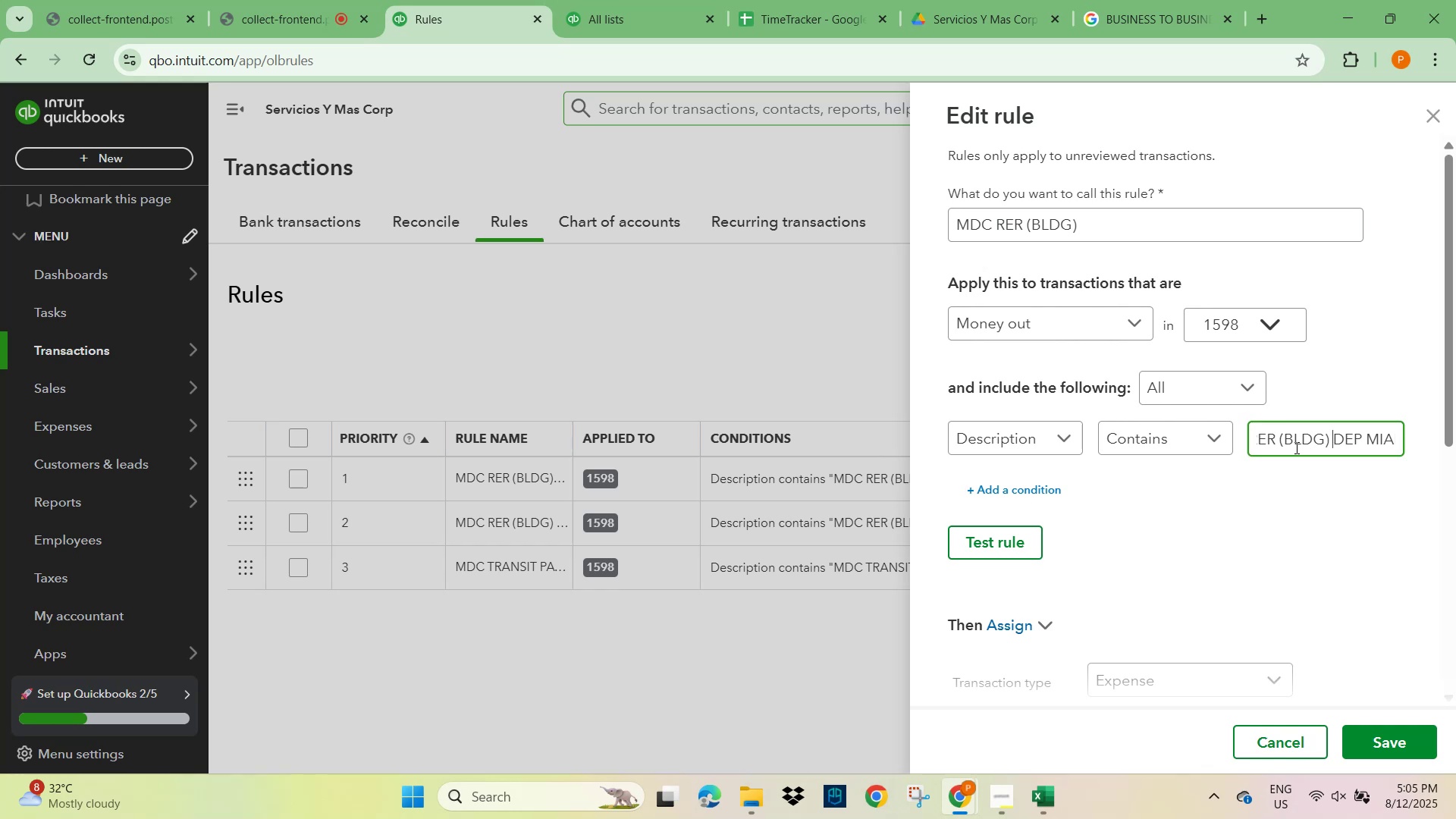 
hold_key(key=ShiftLeft, duration=0.38)
 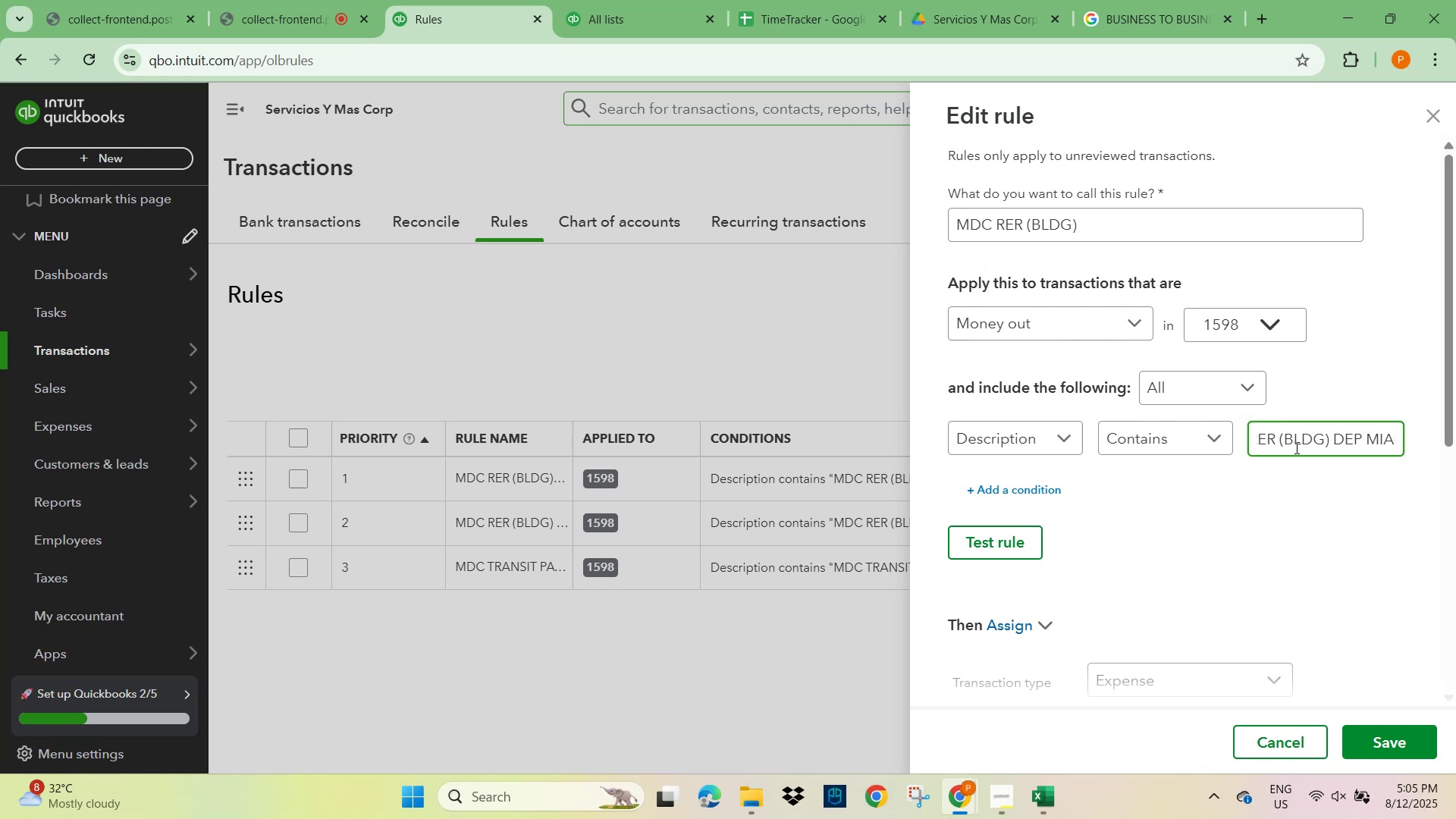 
hold_key(key=ArrowRight, duration=0.72)
 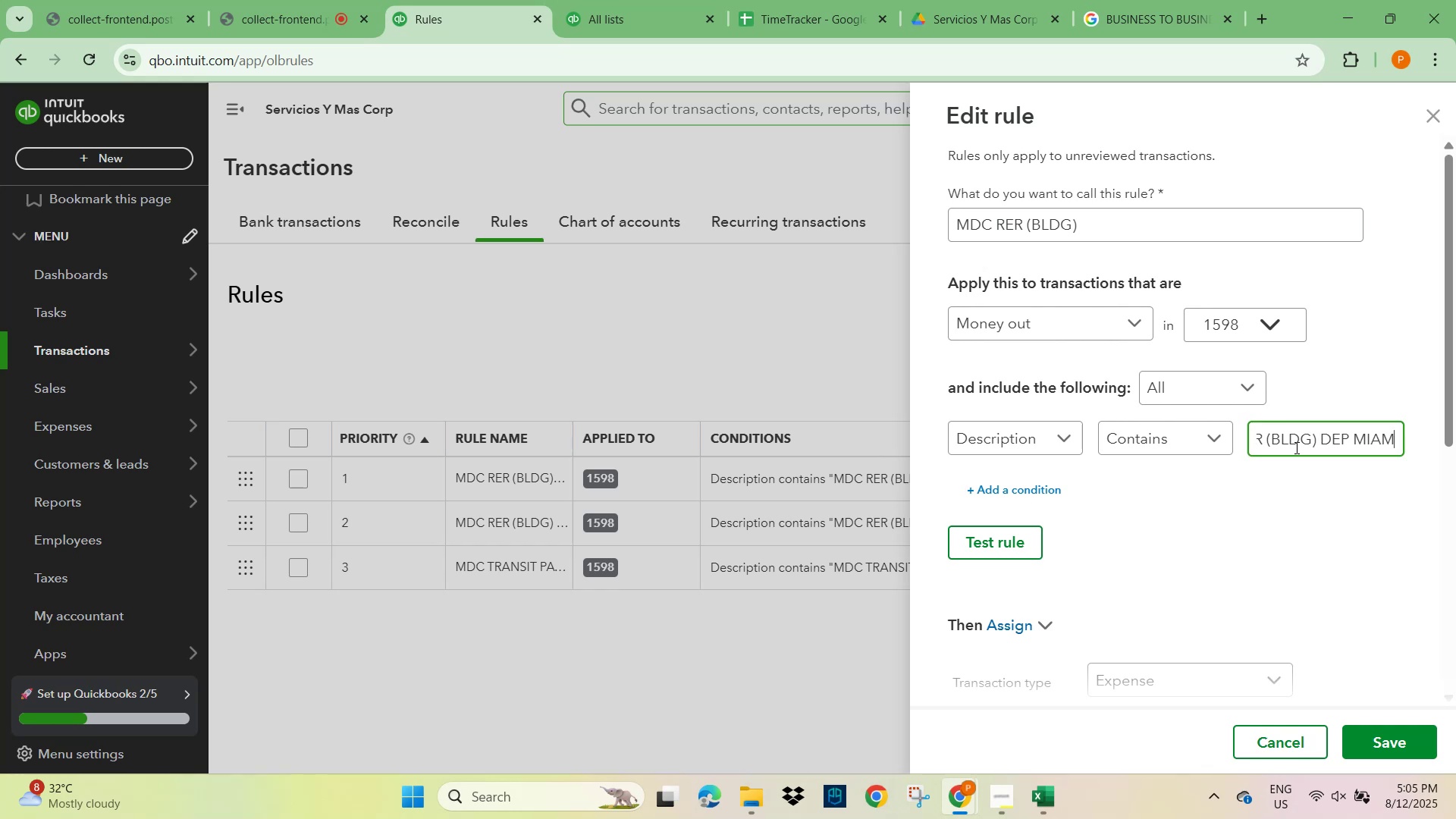 
key(ArrowRight)
 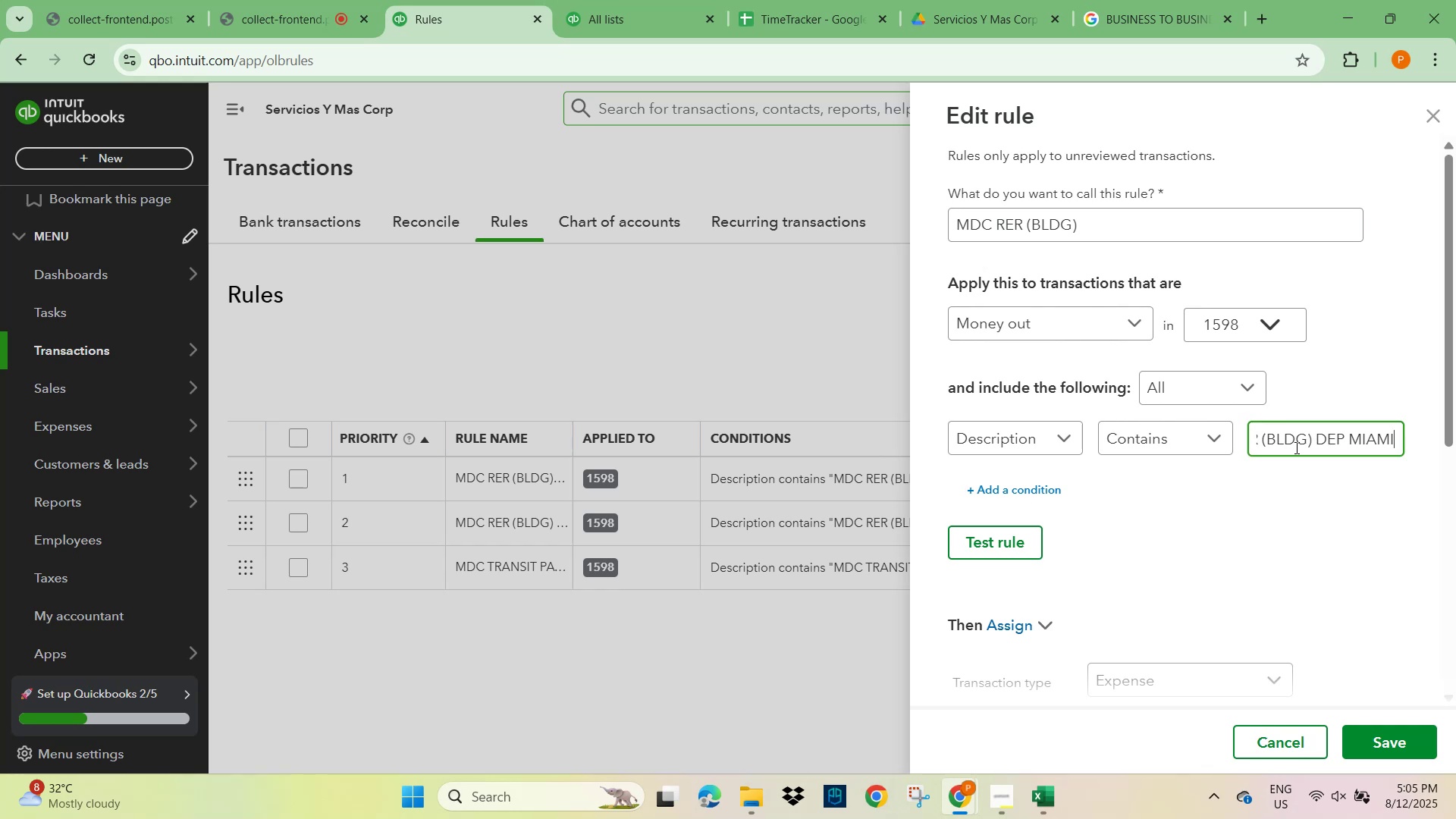 
hold_key(key=ArrowLeft, duration=0.78)
 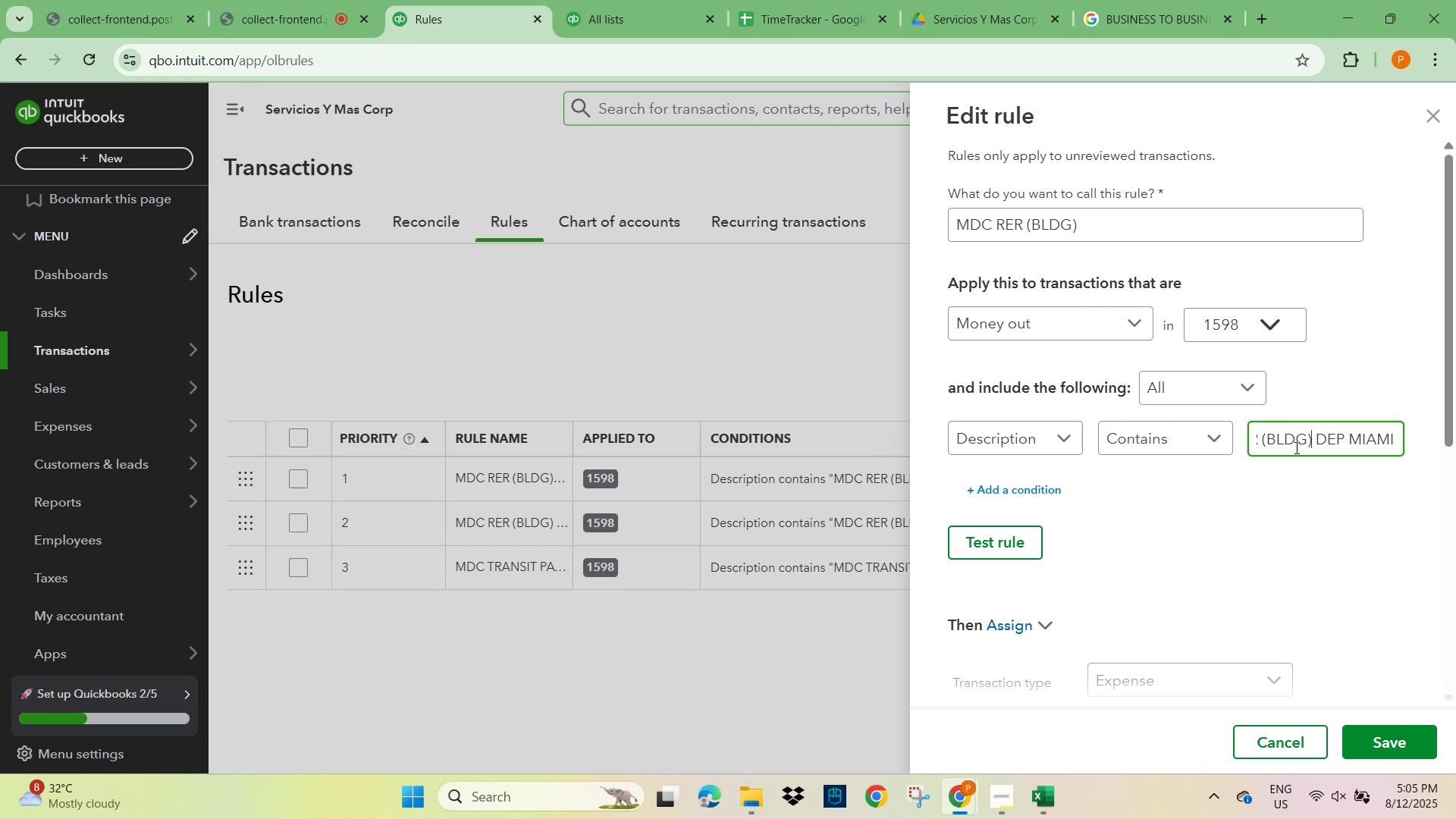 
key(ArrowRight)
 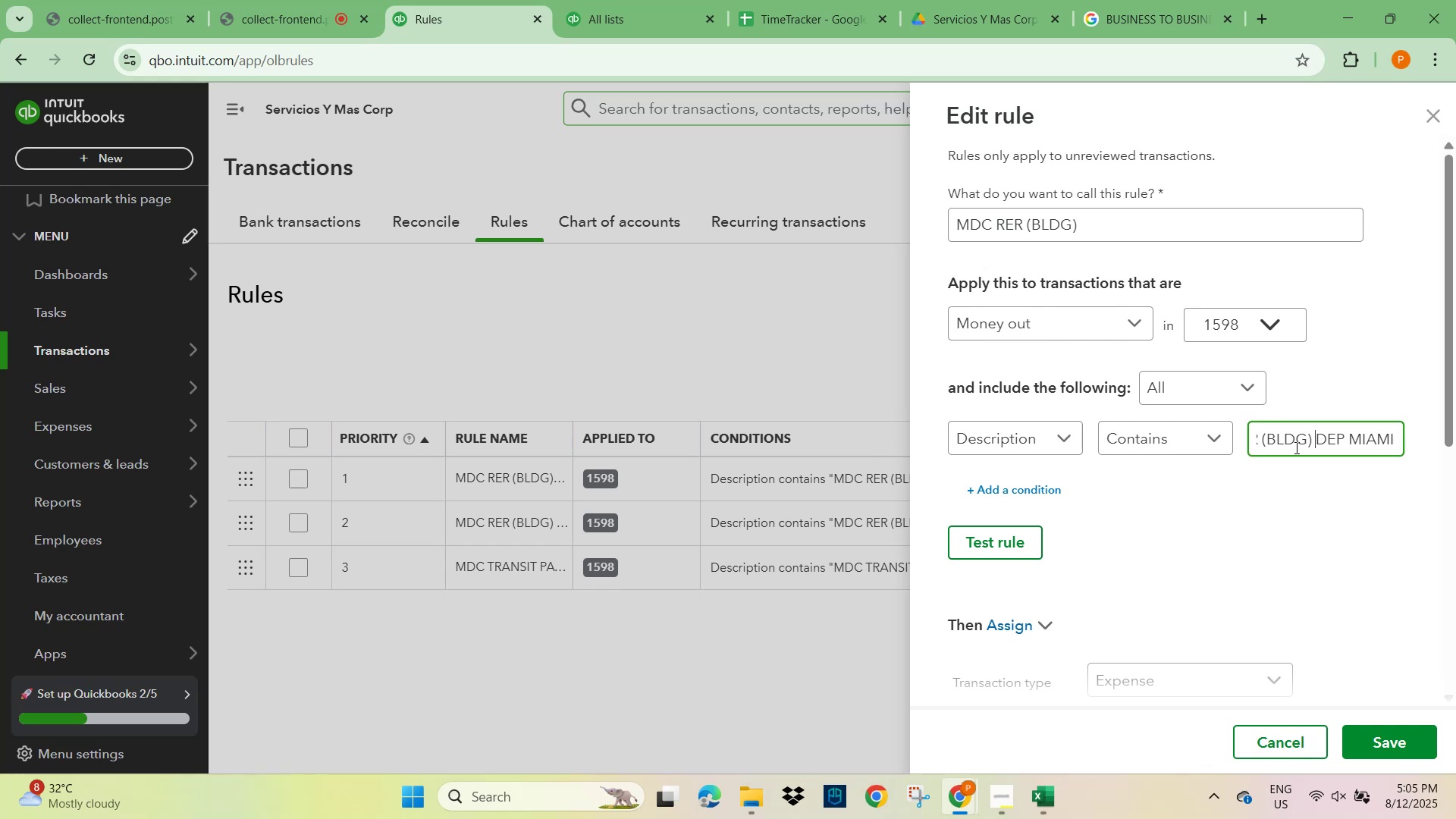 
hold_key(key=ShiftLeft, duration=2.34)
 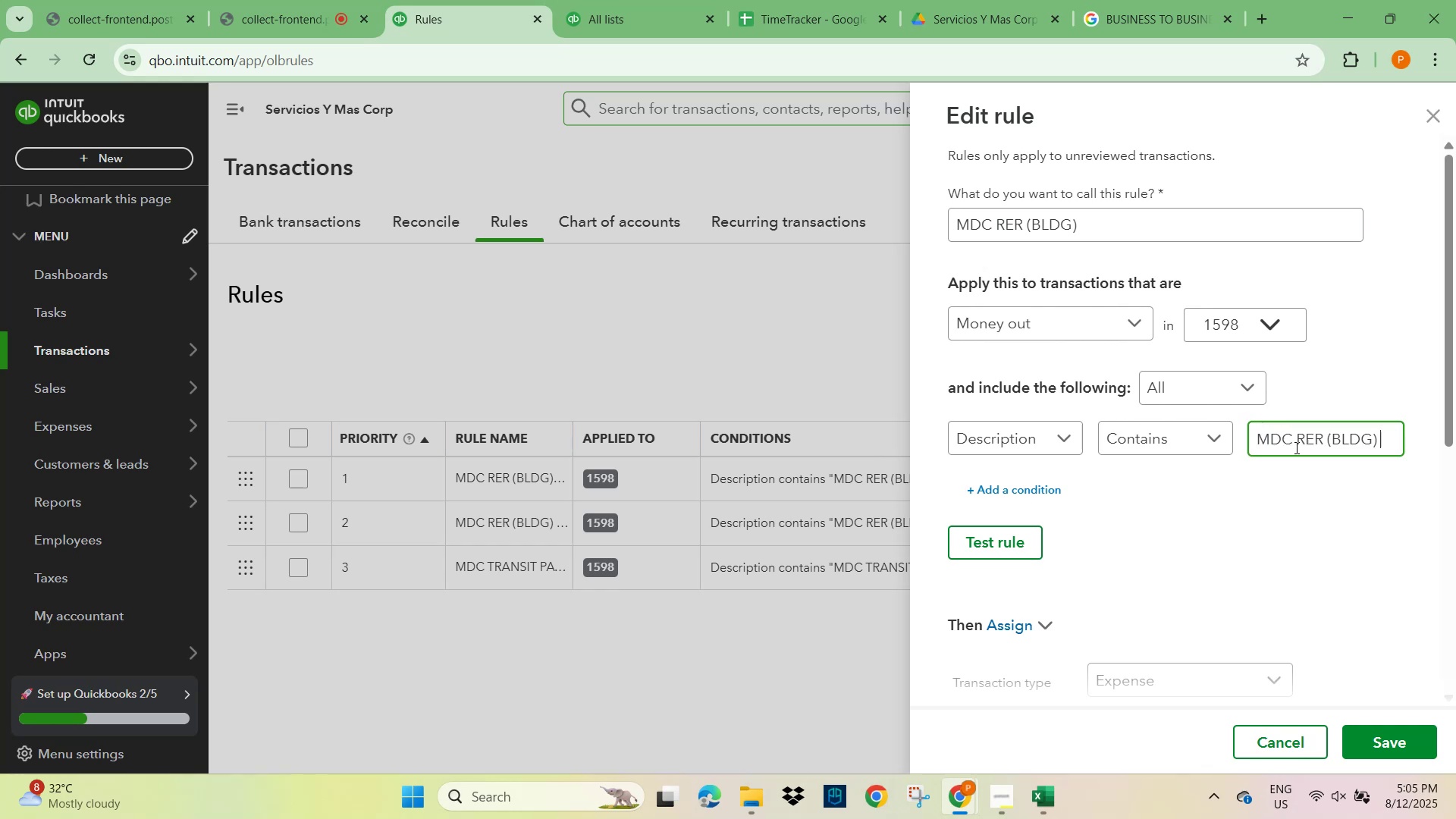 
hold_key(key=ArrowRight, duration=1.5)
 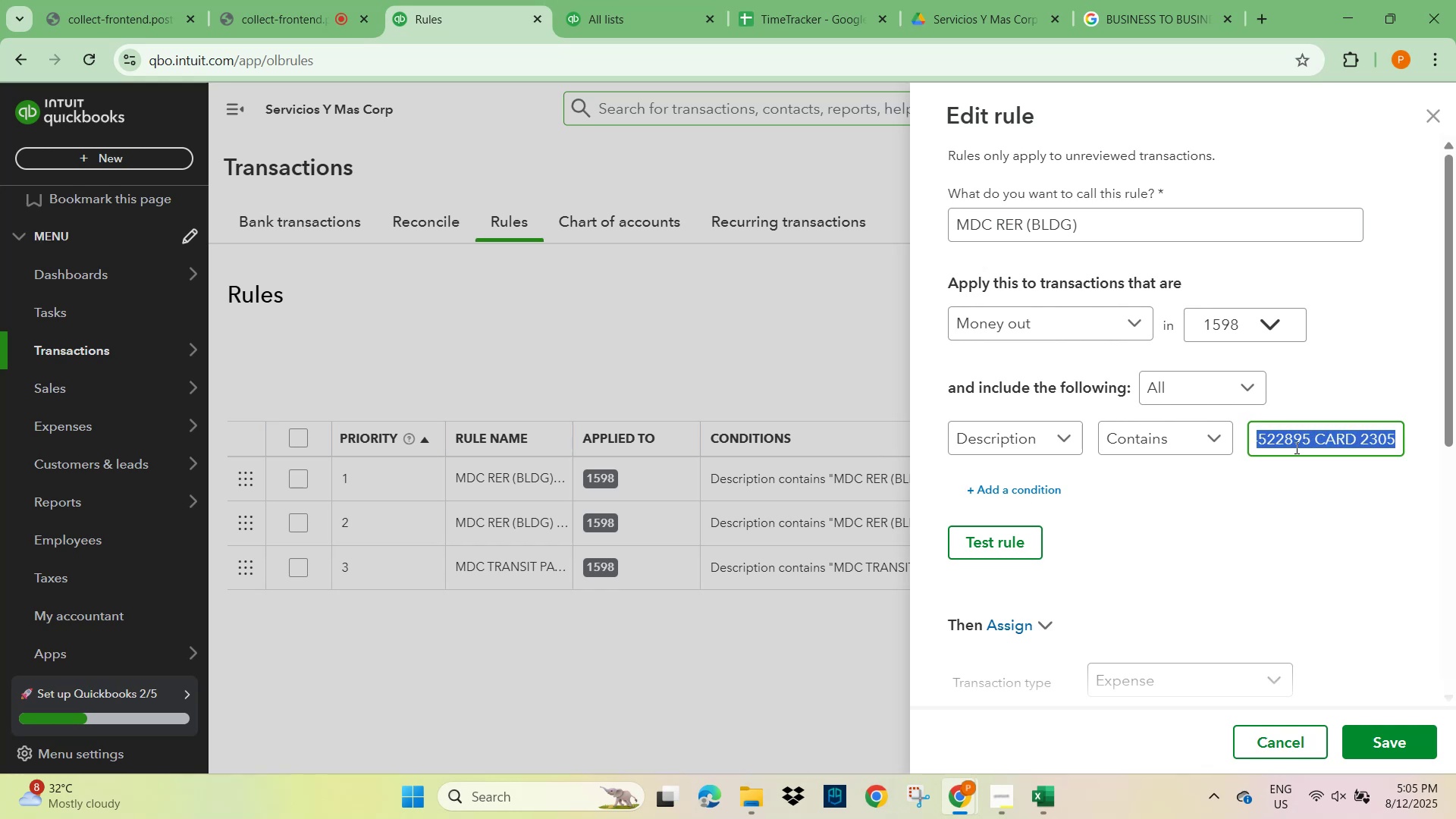 
hold_key(key=ArrowRight, duration=0.67)
 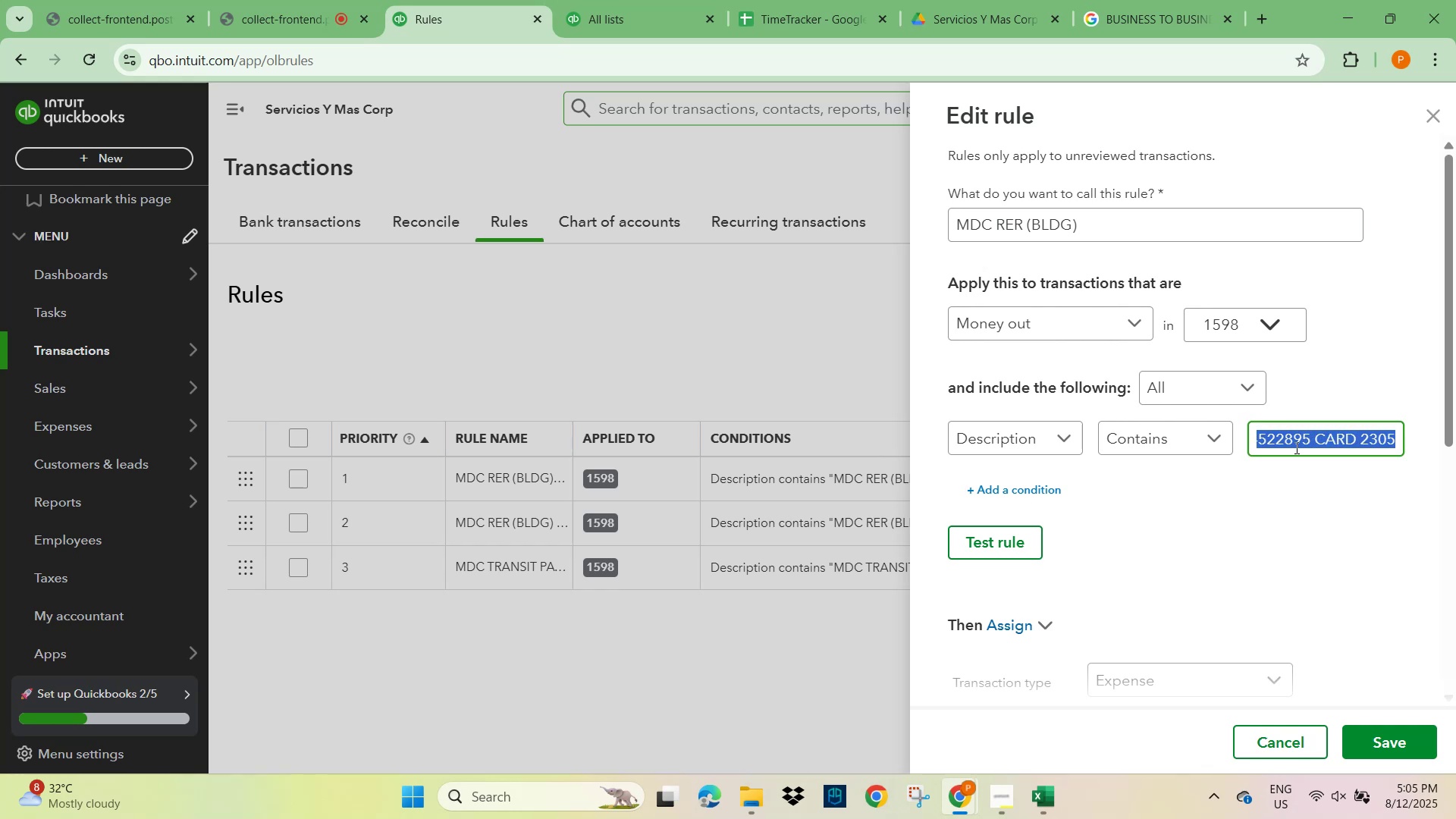 
key(Backspace)
 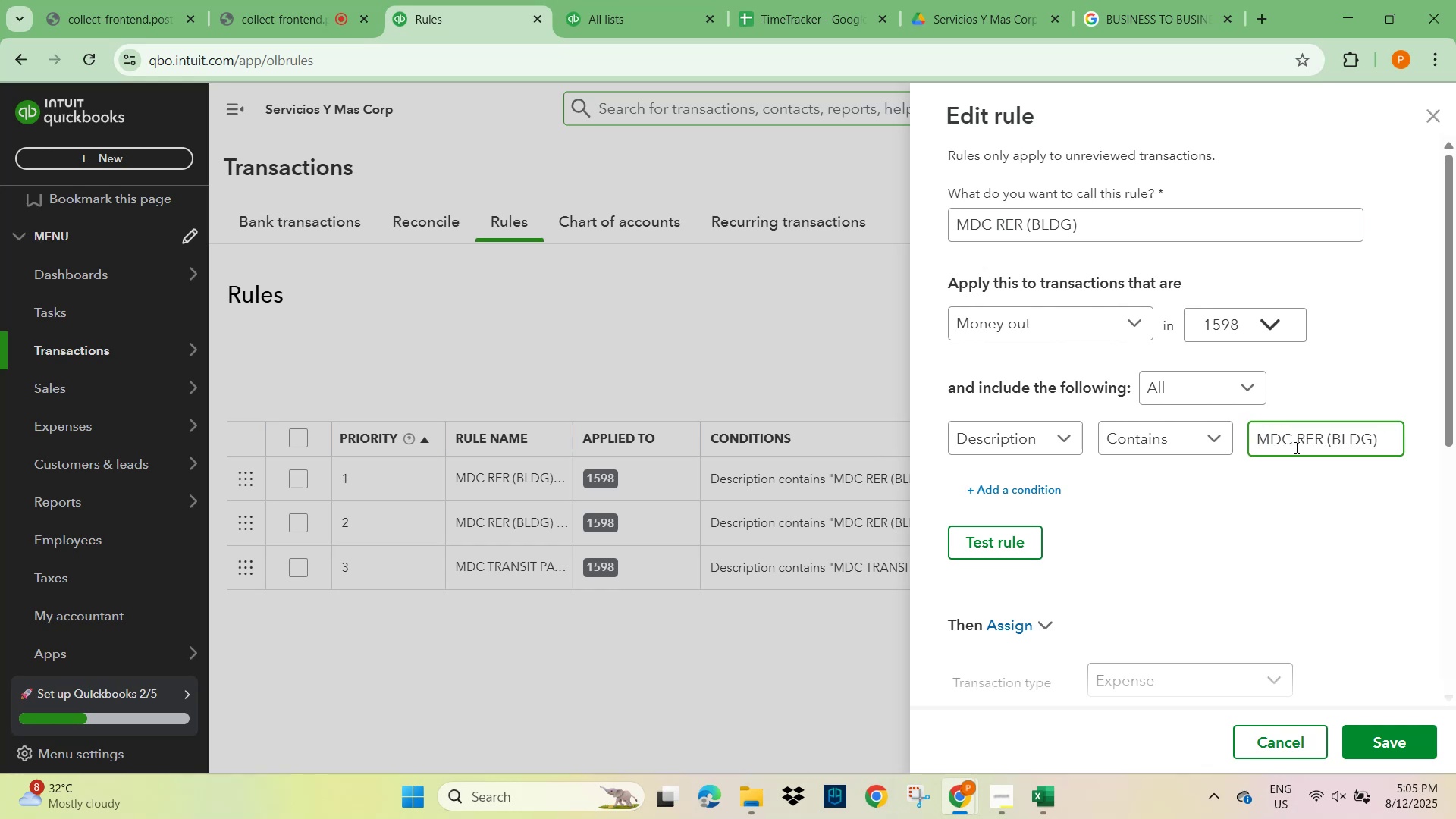 
key(Backspace)
 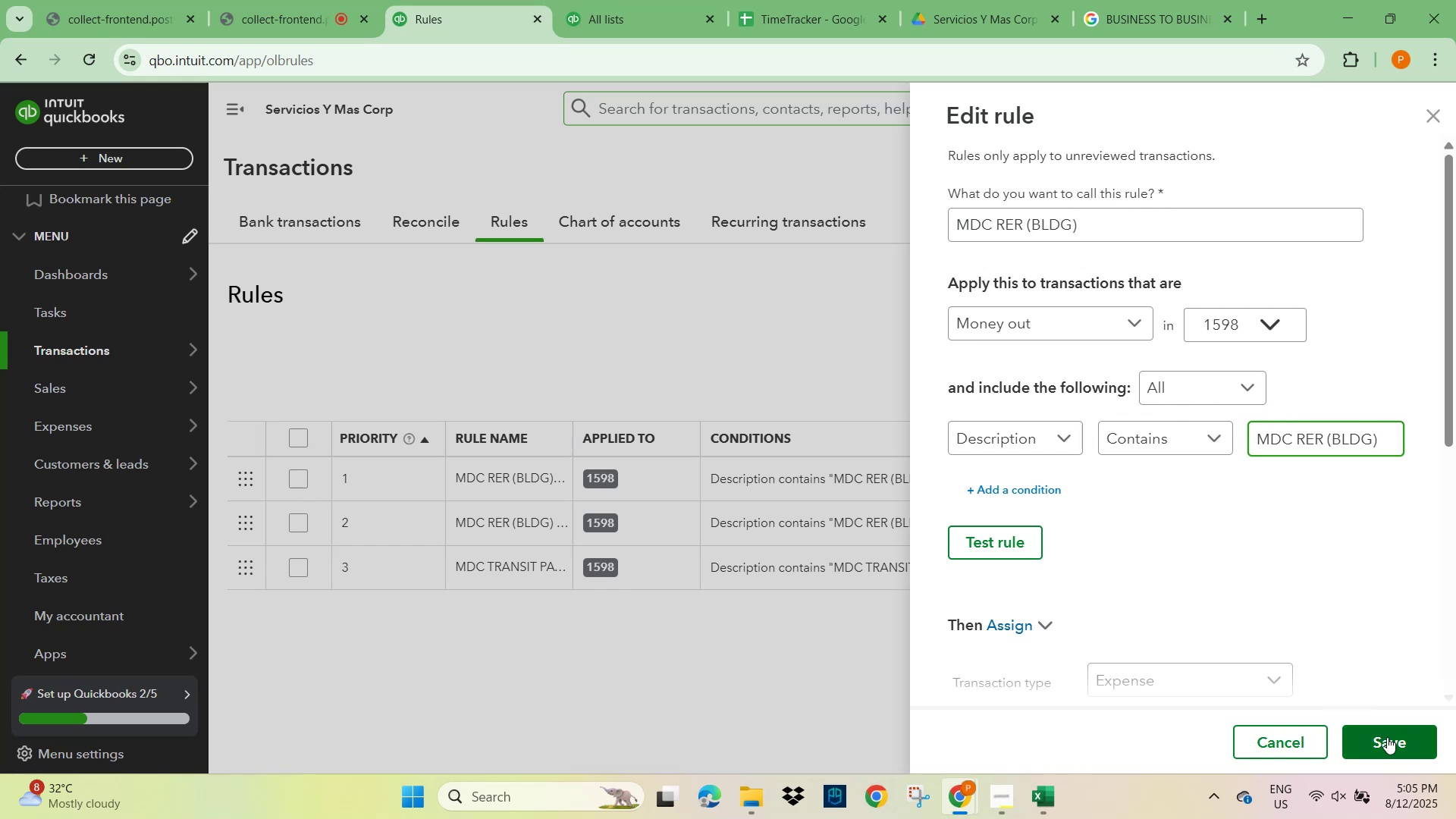 
left_click([1387, 736])
 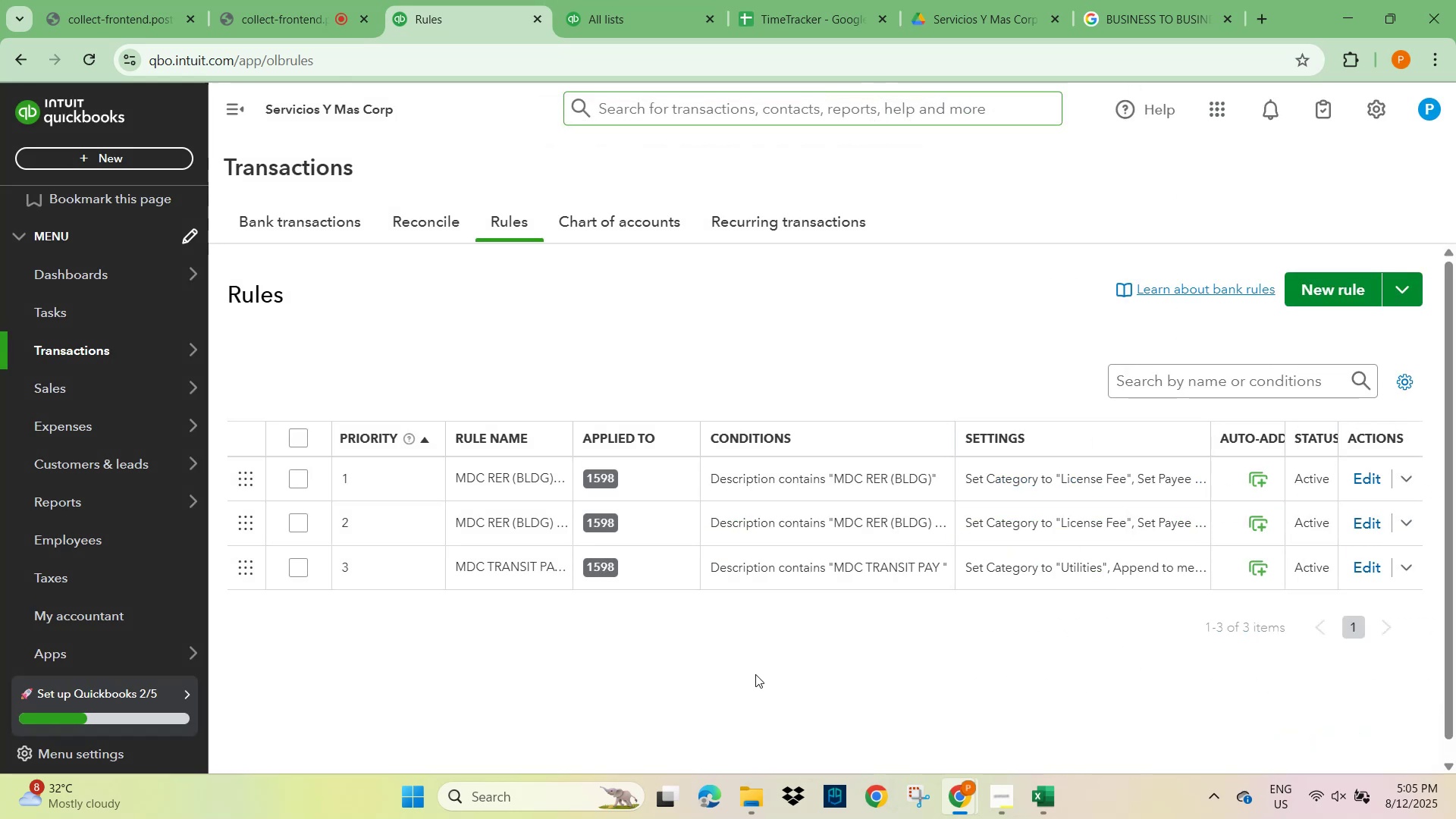 
wait(6.61)
 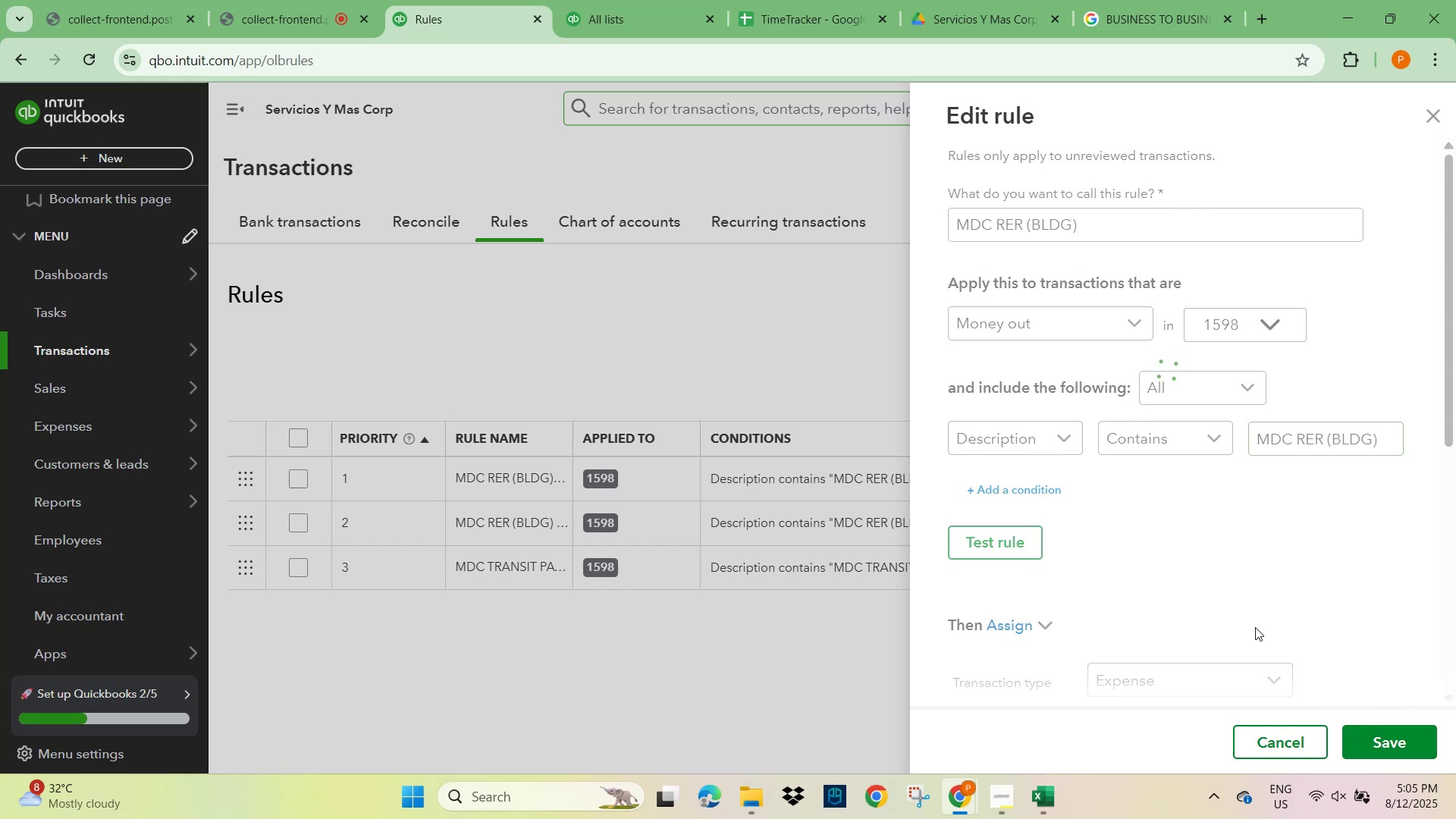 
left_click([280, 212])
 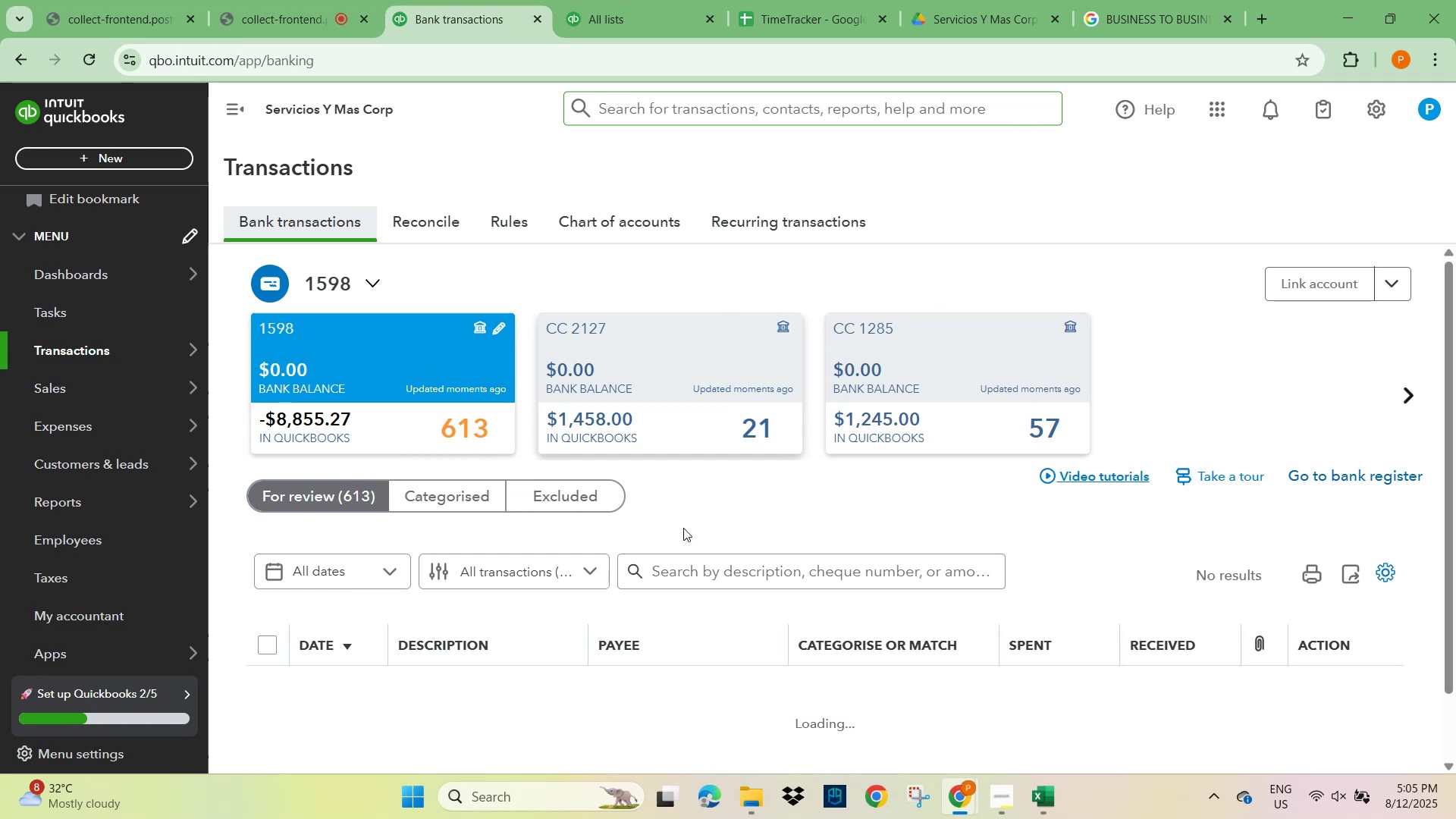 
scroll: coordinate [754, 543], scroll_direction: down, amount: 13.0
 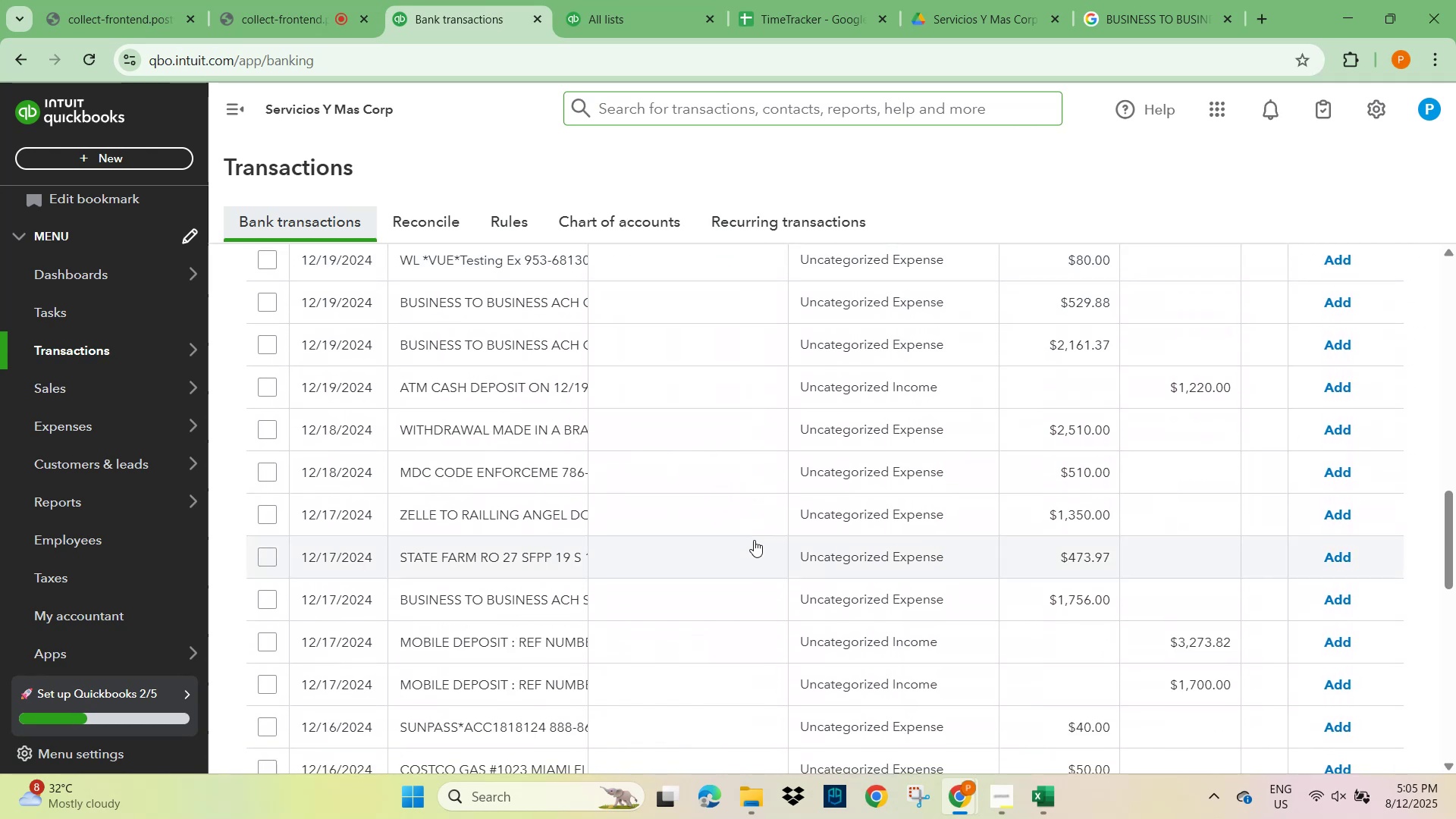 
scroll: coordinate [752, 541], scroll_direction: down, amount: 7.0
 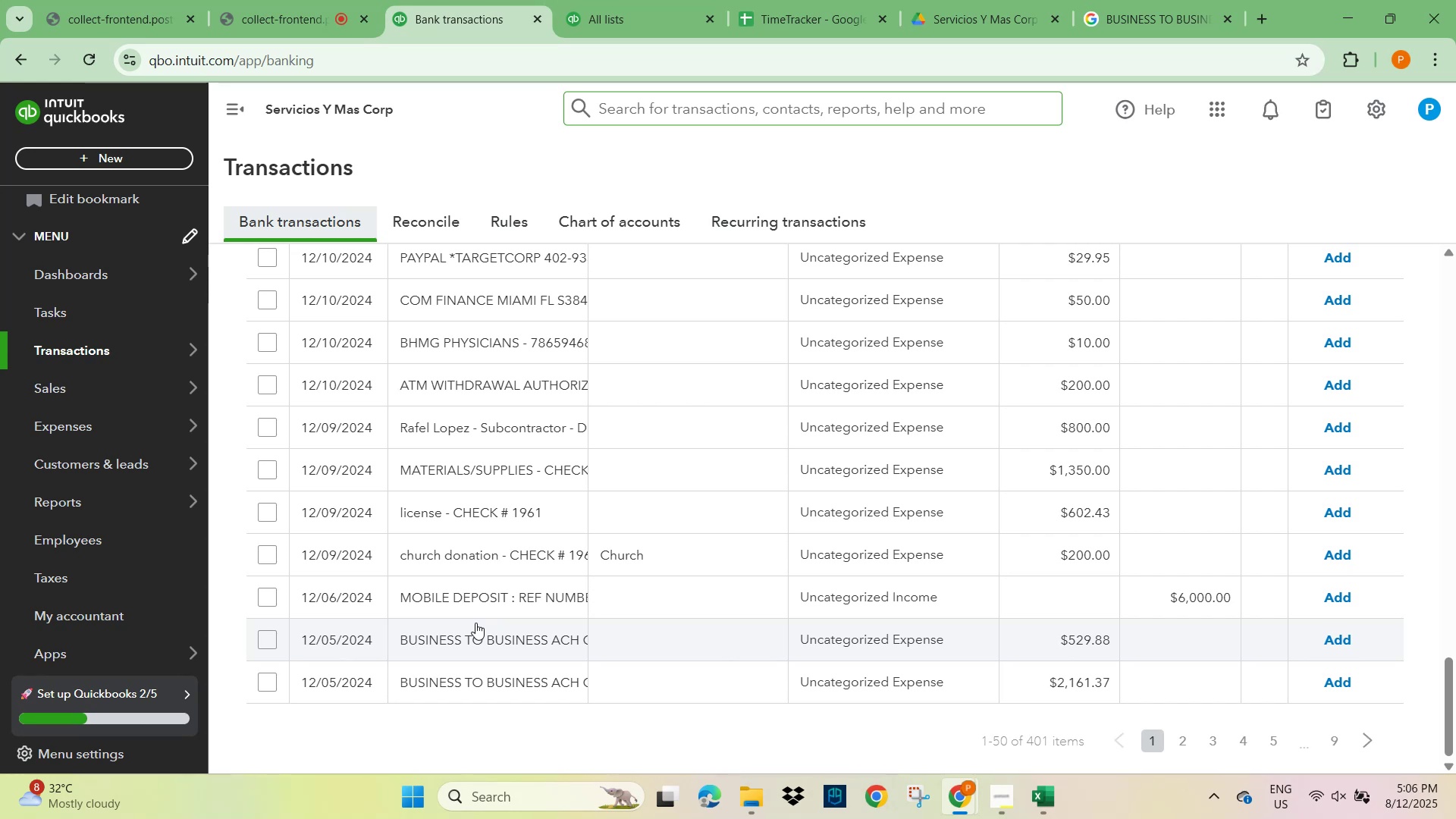 
wait(38.2)
 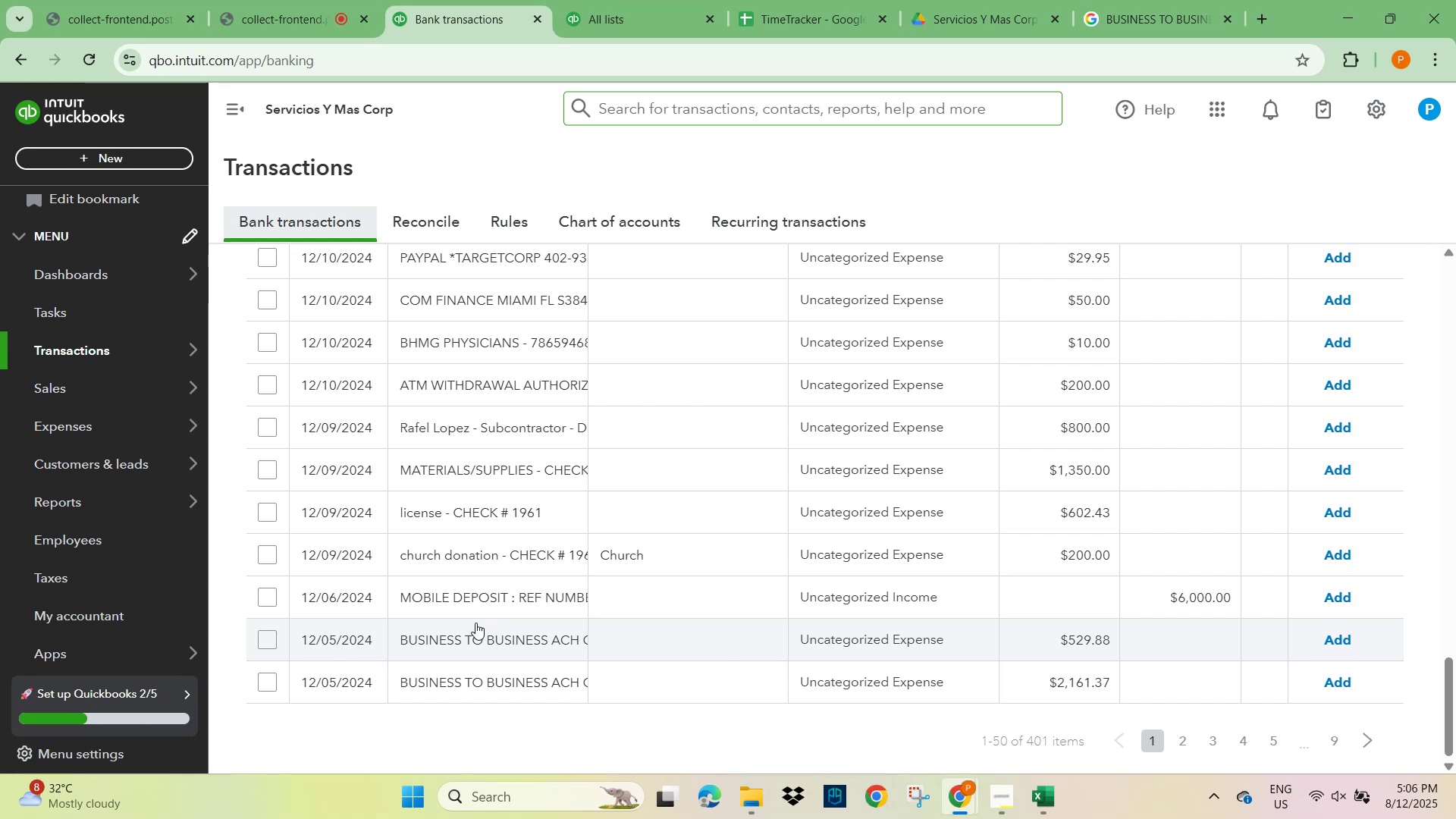 
mouse_move([504, 459])
 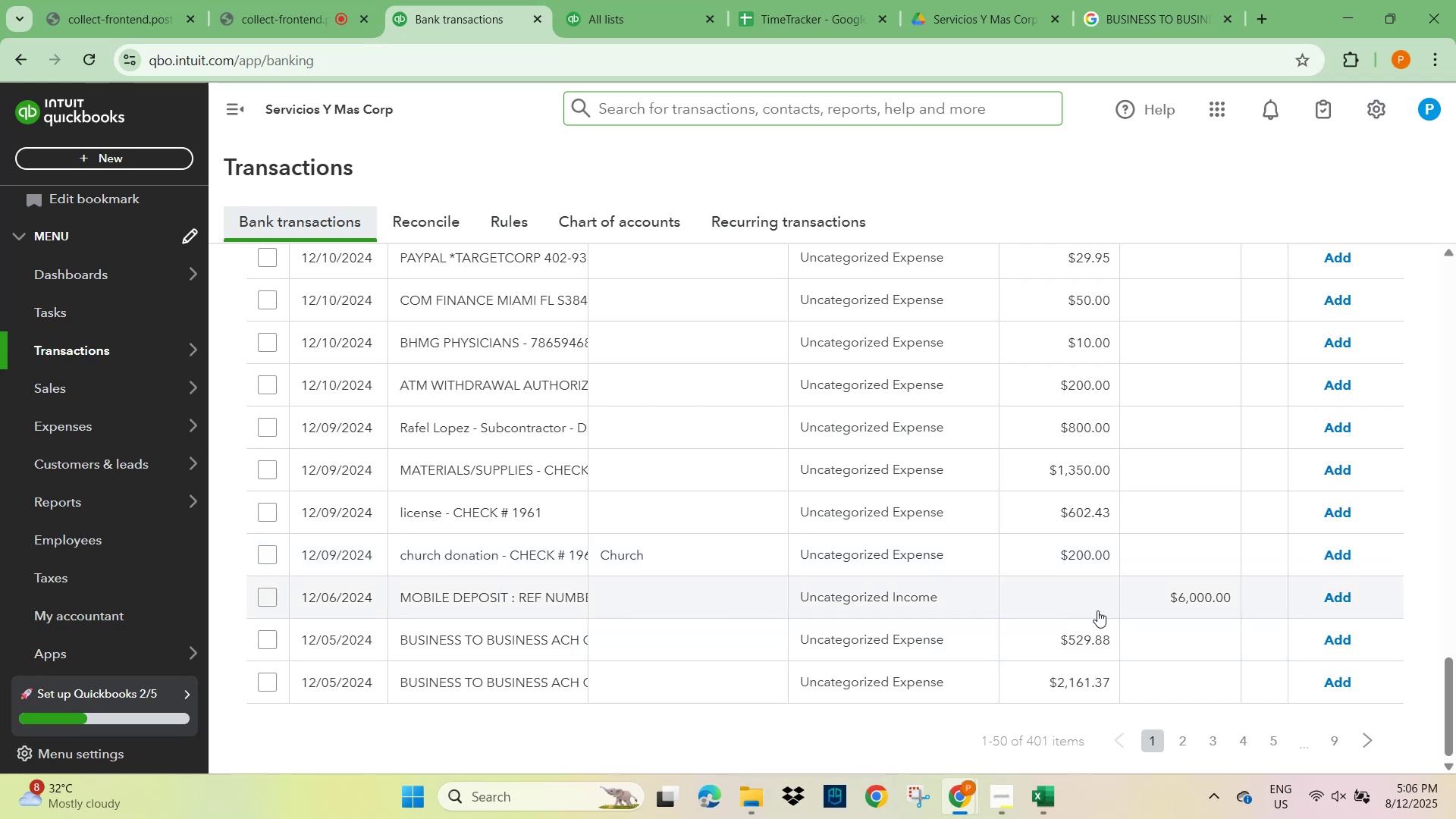 
left_click([488, 560])
 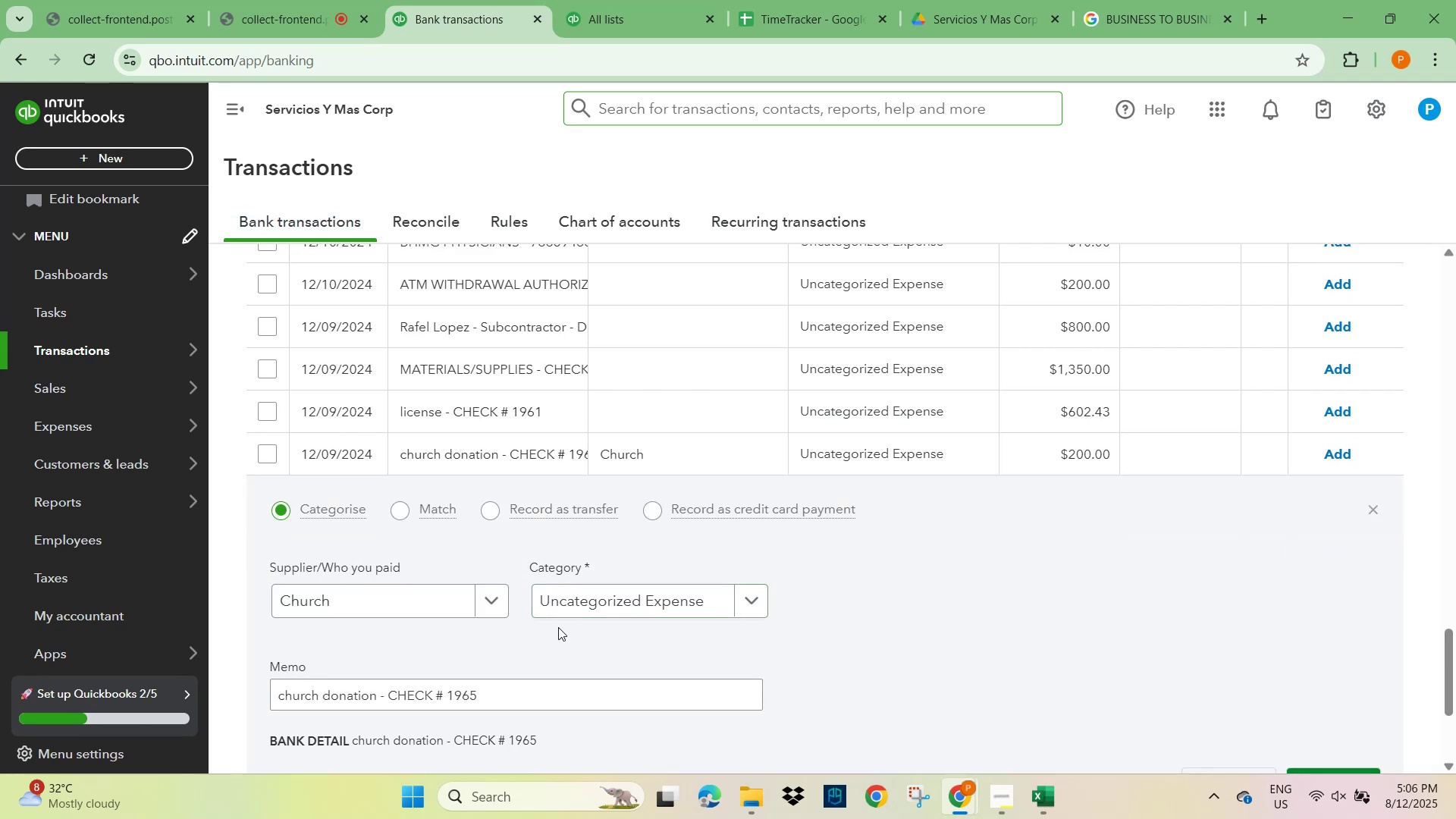 
scroll: coordinate [529, 633], scroll_direction: down, amount: 2.0
 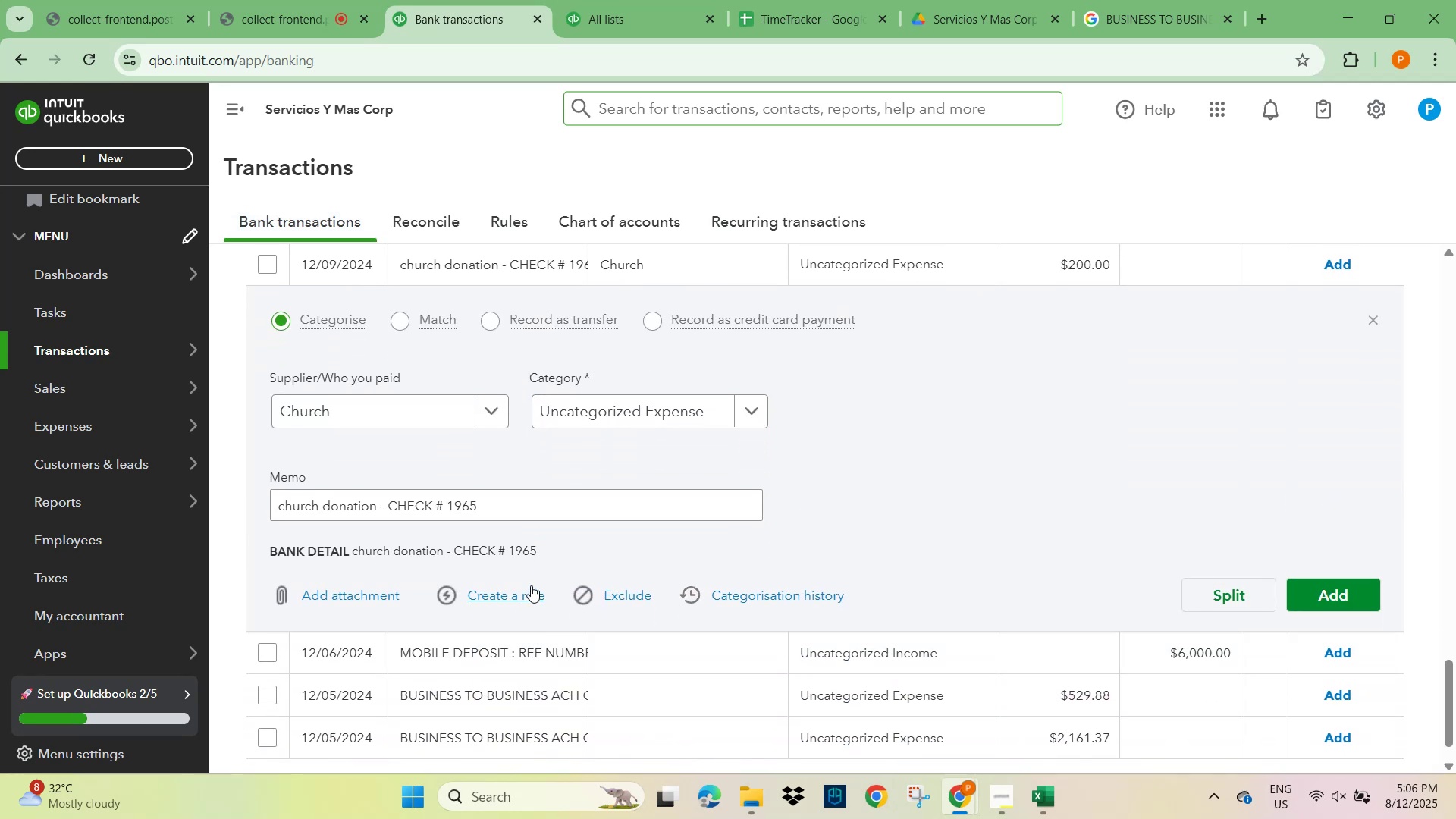 
left_click([490, 598])
 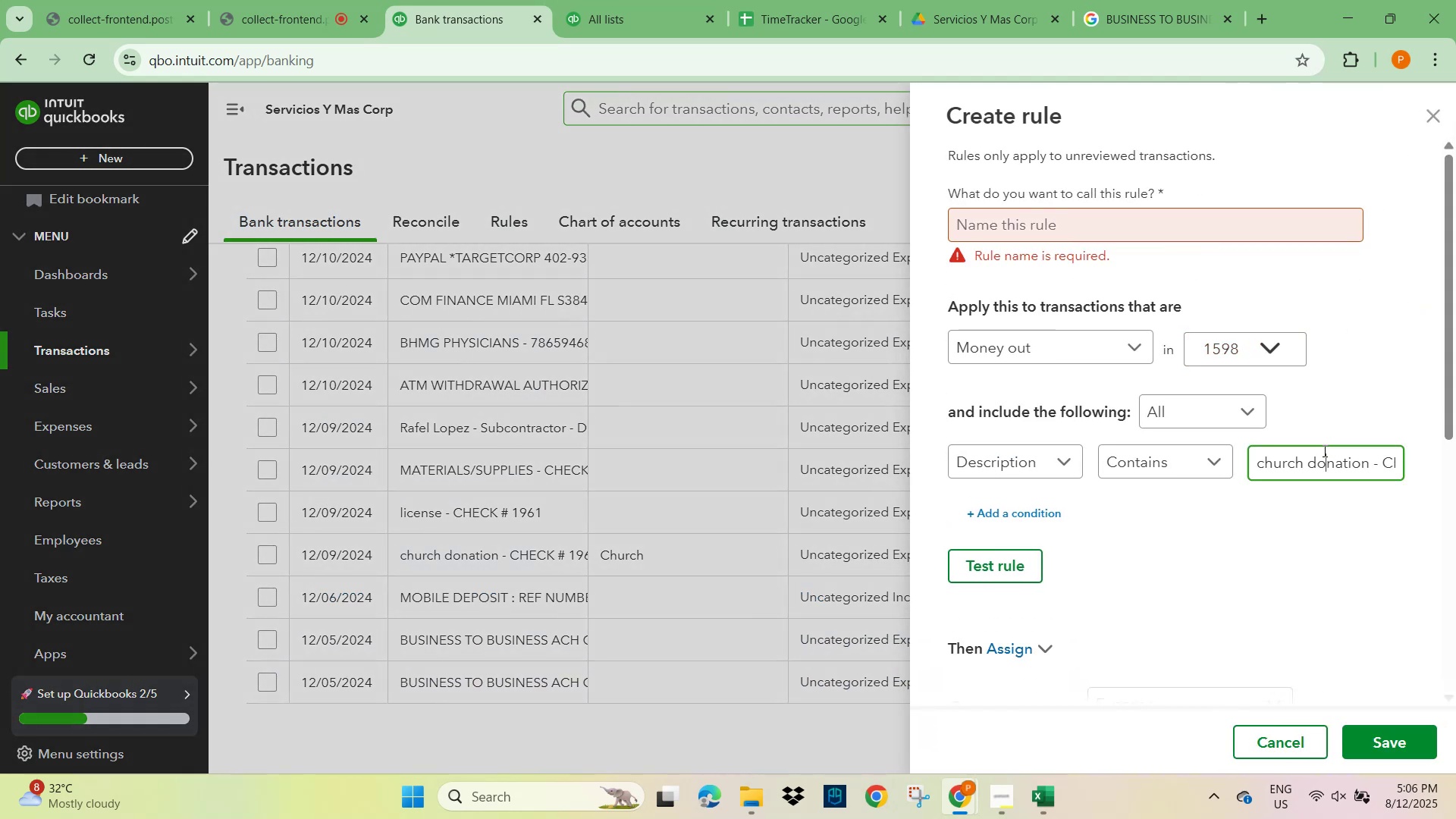 
hold_key(key=ArrowRight, duration=0.67)
 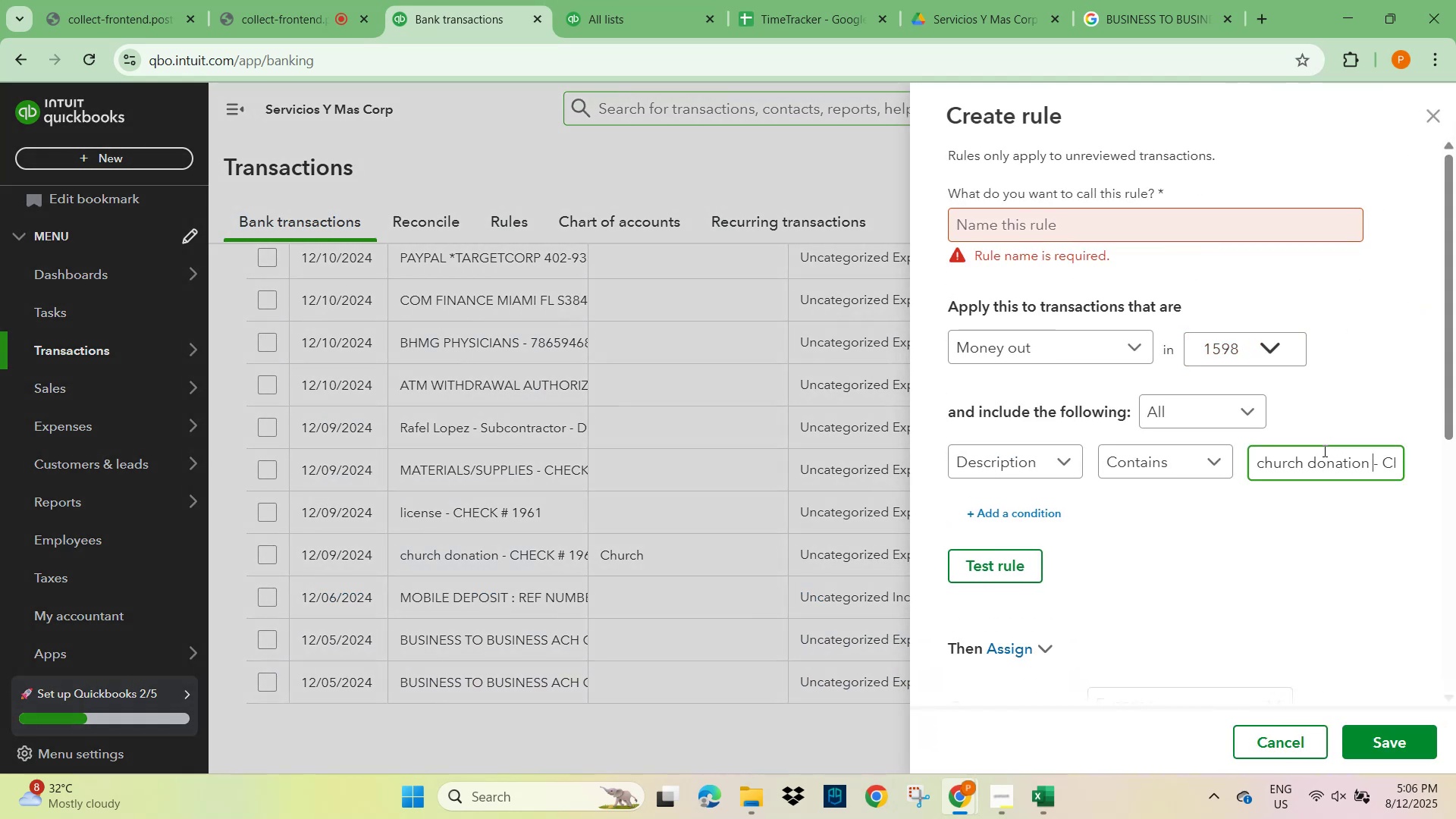 
key(ArrowLeft)
 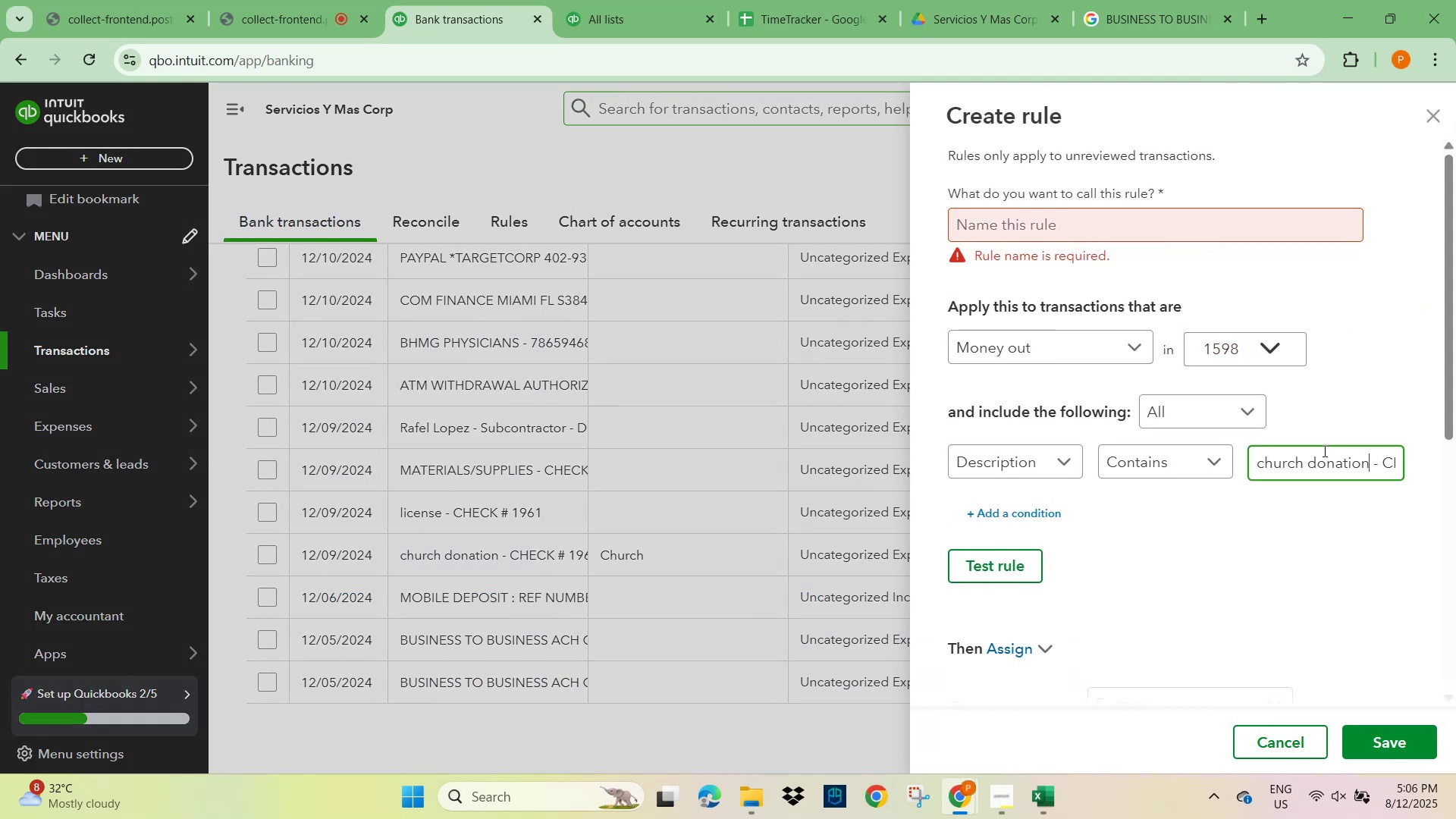 
hold_key(key=ShiftLeft, duration=1.58)
 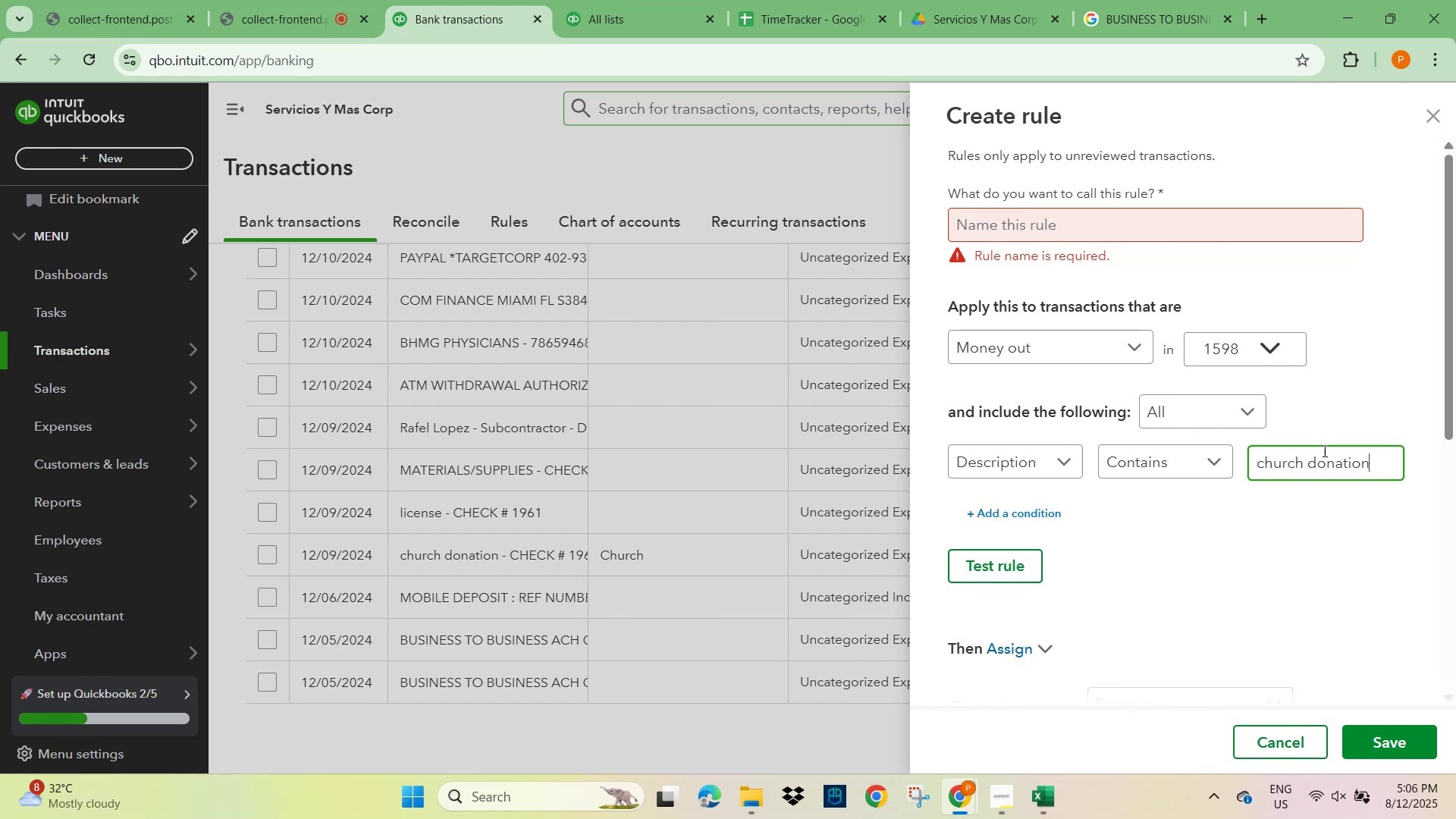 
hold_key(key=ArrowRight, duration=1.37)
 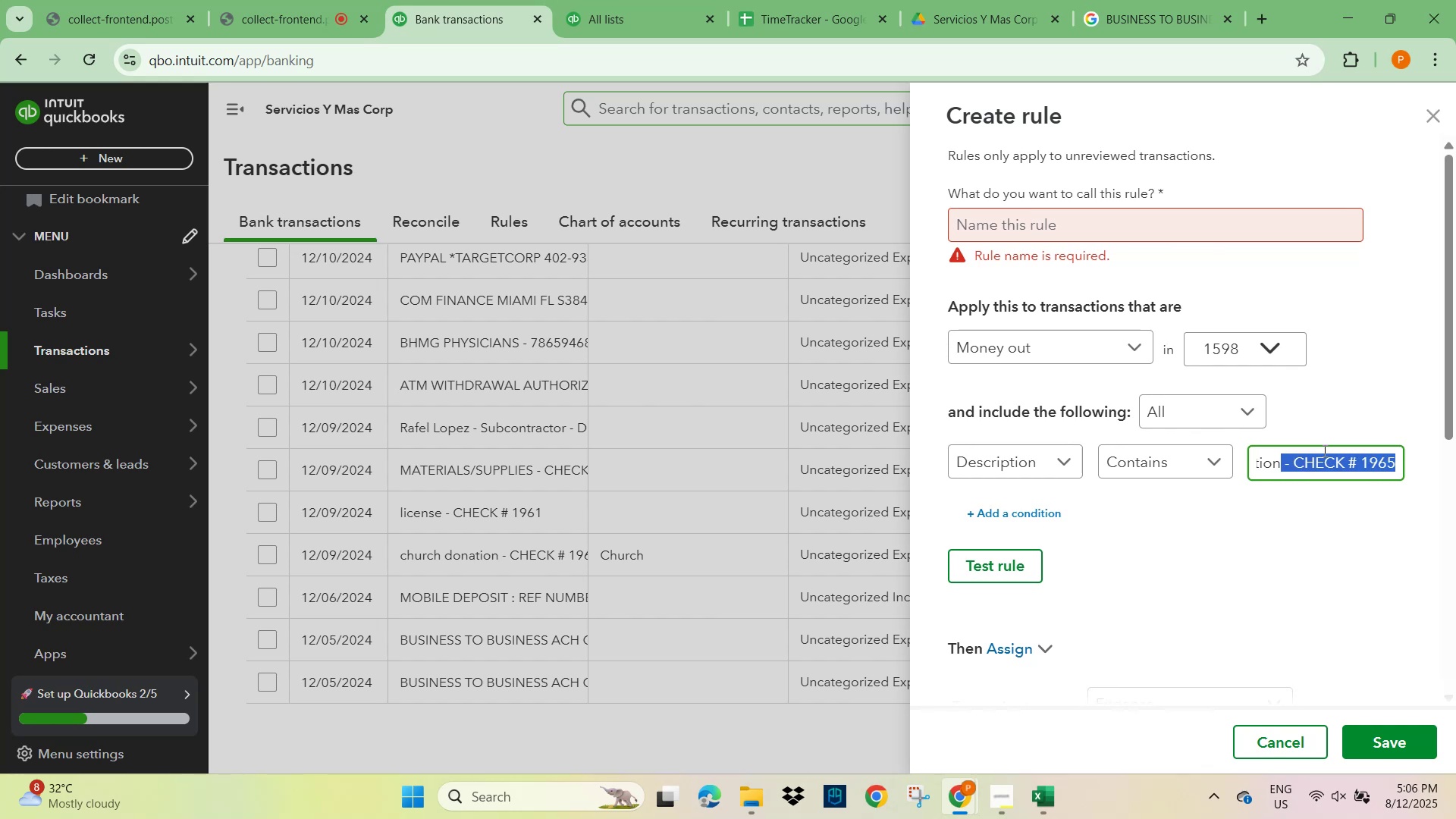 
key(Backspace)
 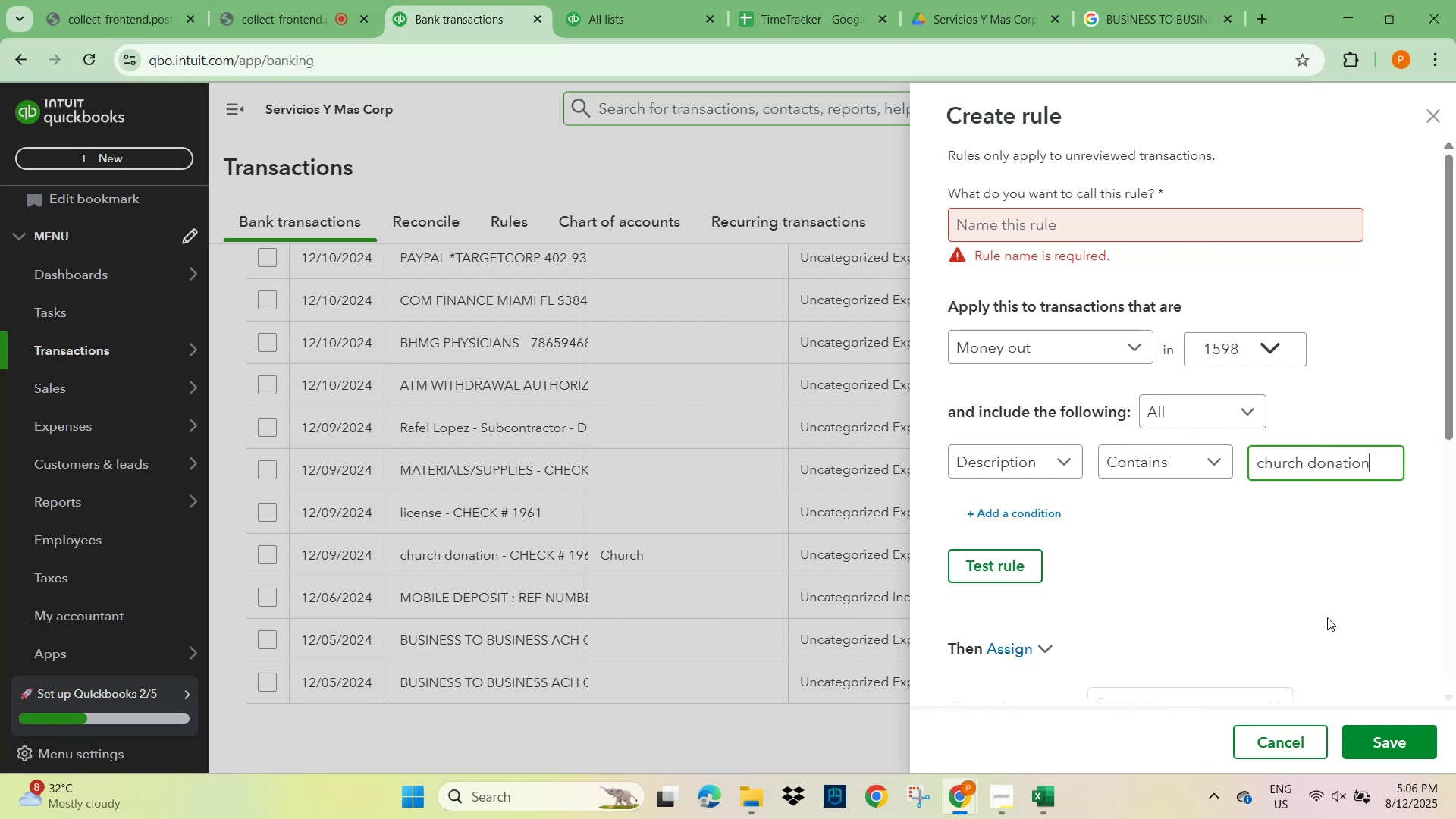 
left_click([1279, 573])
 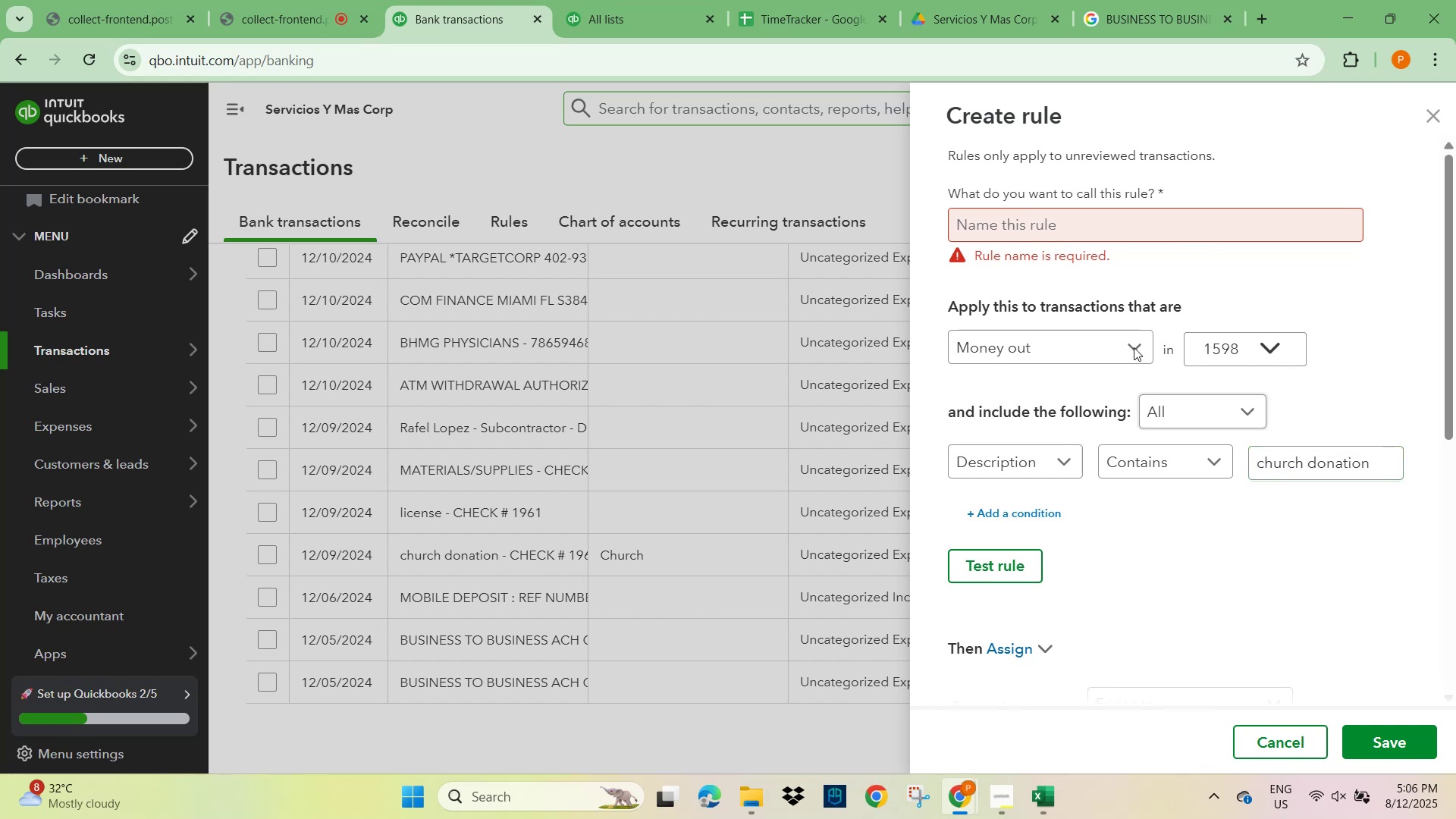 
left_click([1078, 226])
 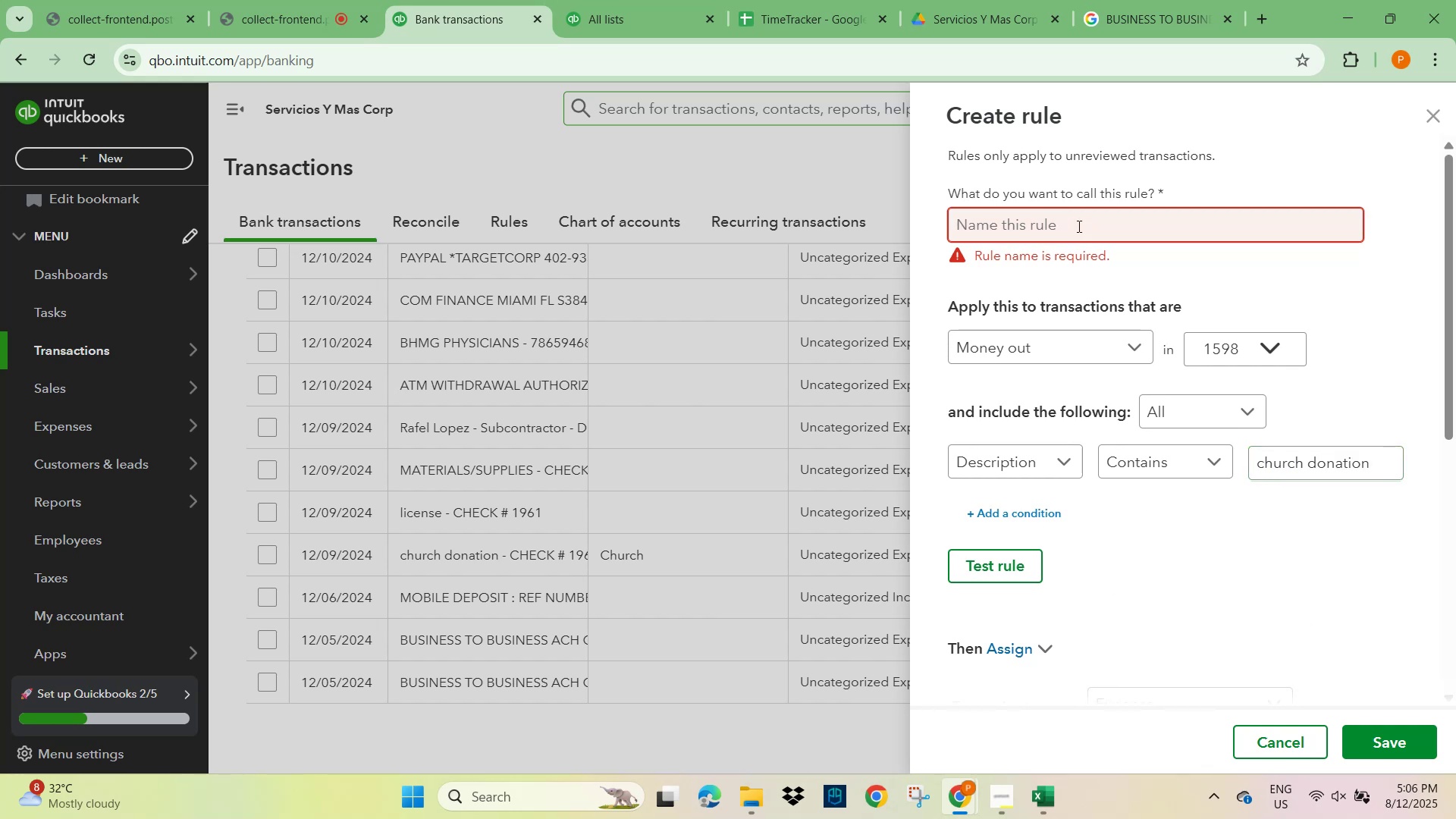 
type(VhurchcHURCH)
 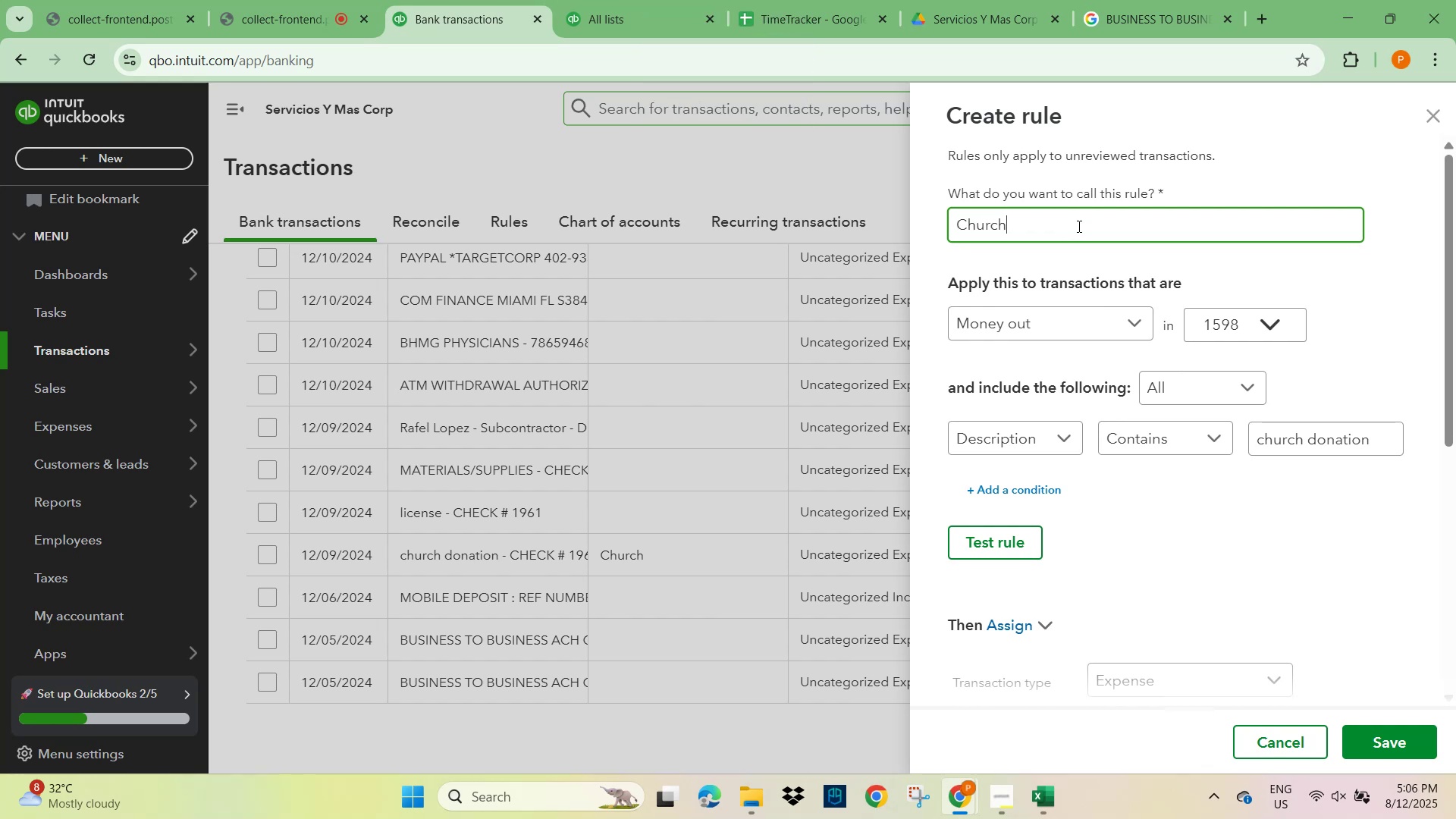 
hold_key(key=Backspace, duration=0.99)
 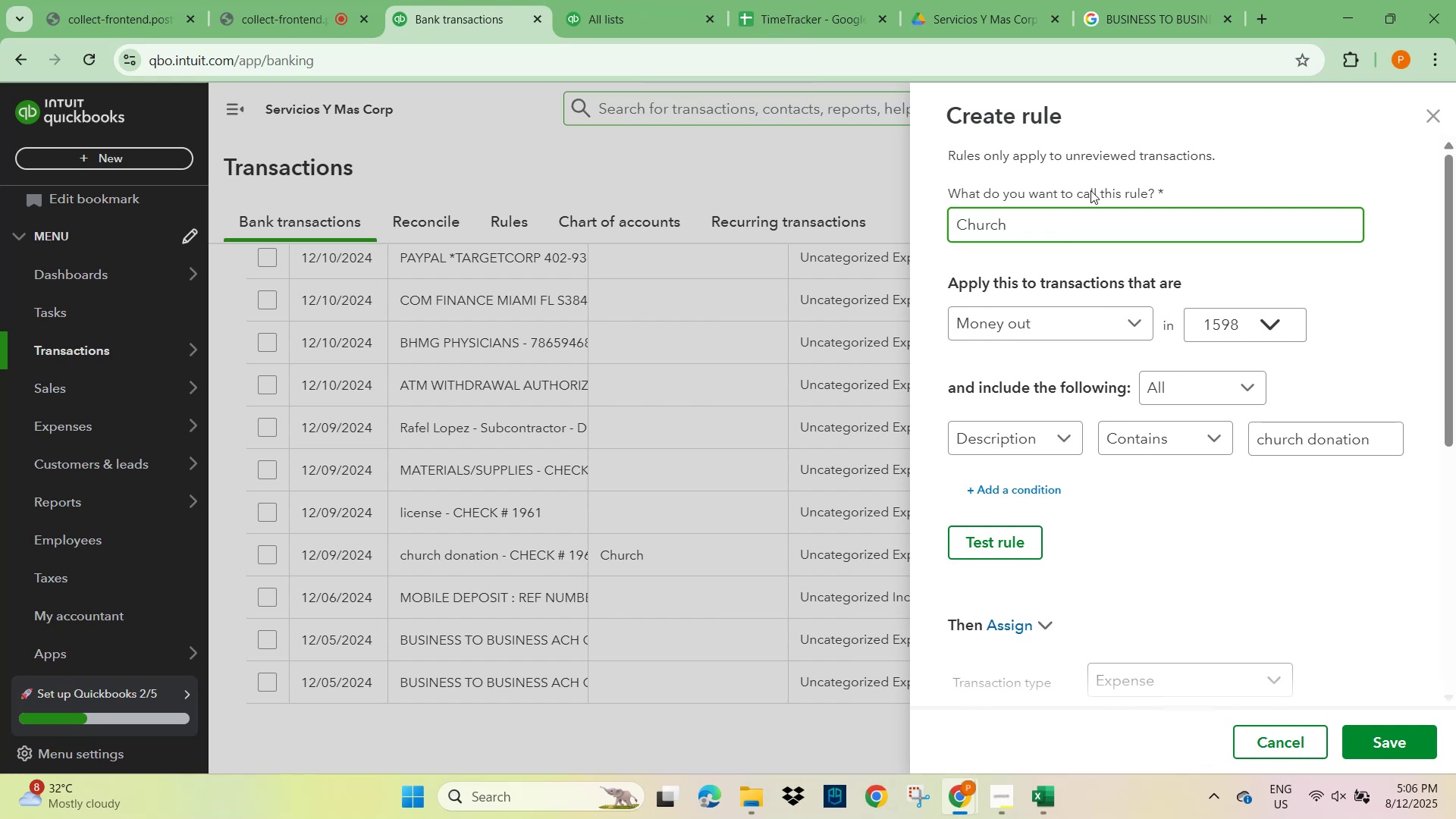 
wait(5.76)
 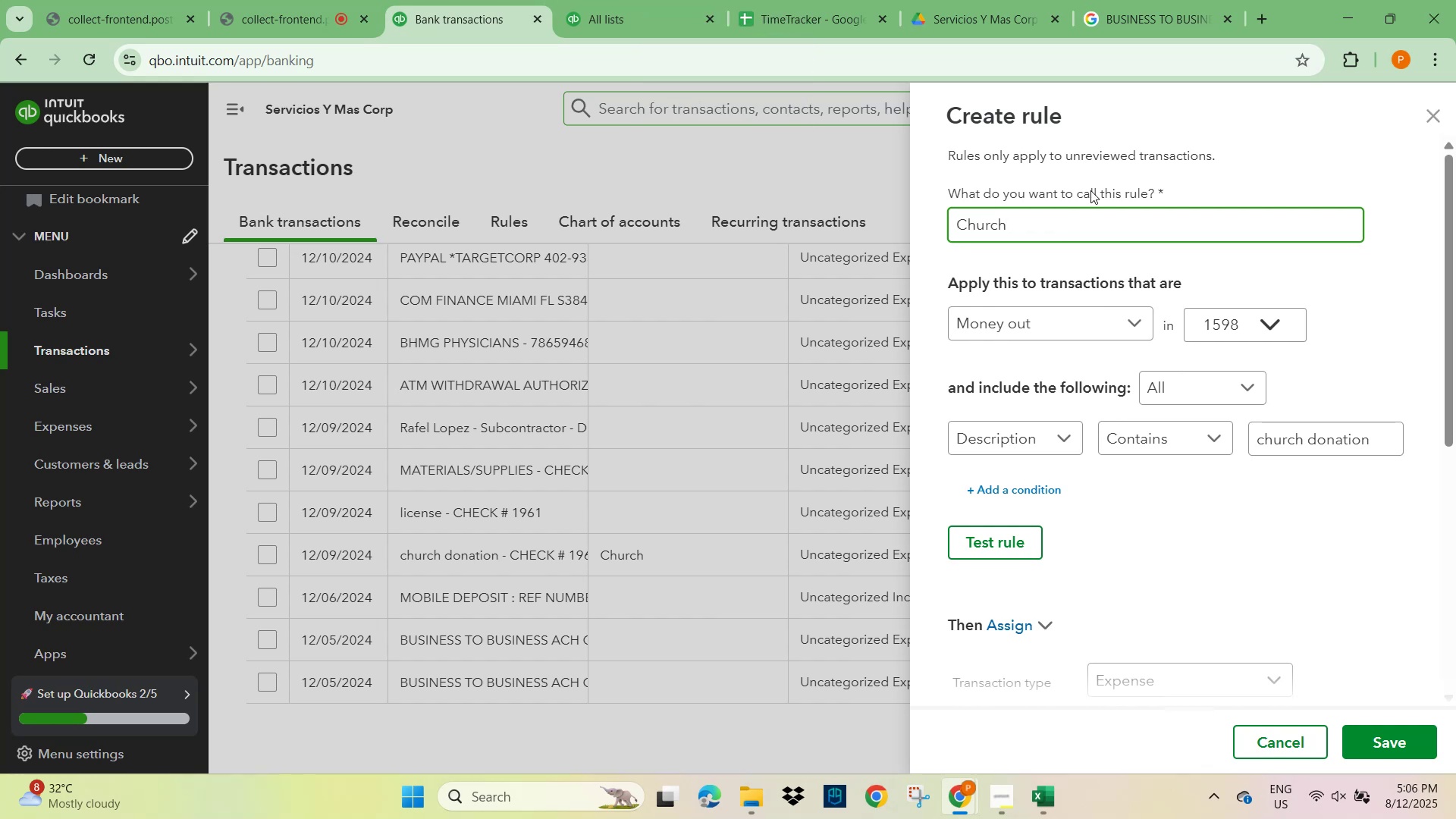 
left_click([1377, 519])
 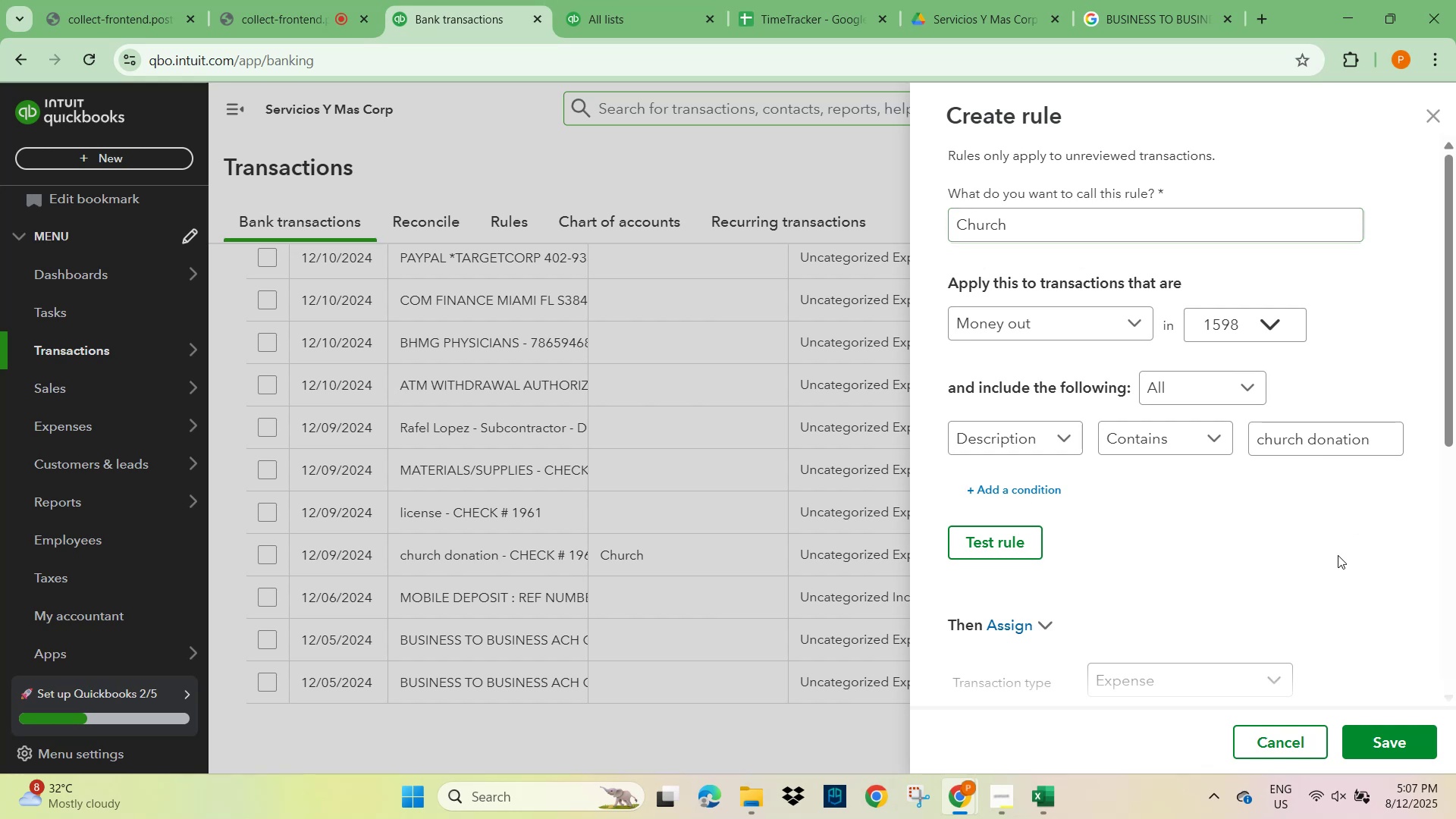 
scroll: coordinate [1337, 555], scroll_direction: down, amount: 3.0
 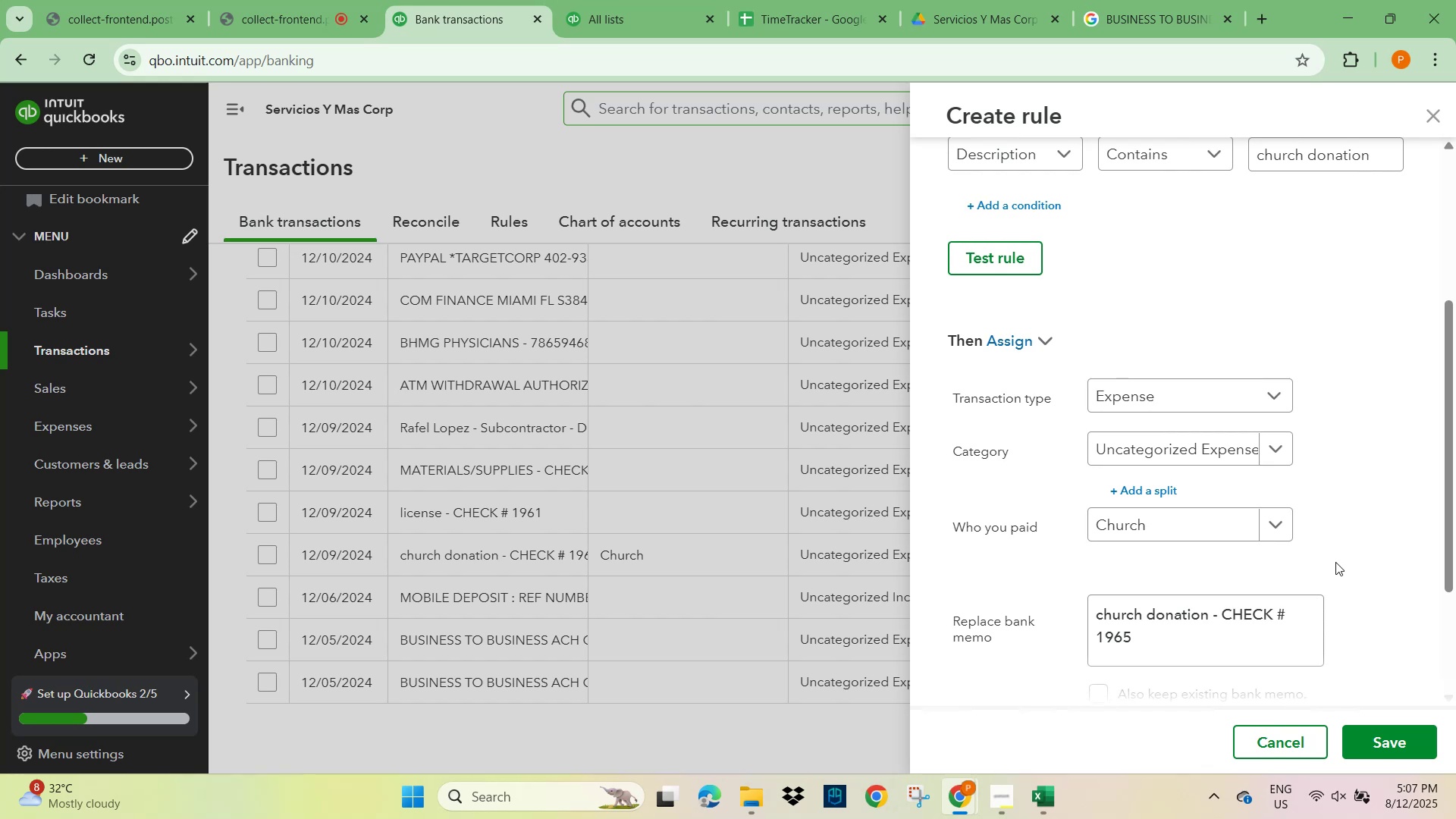 
wait(21.32)
 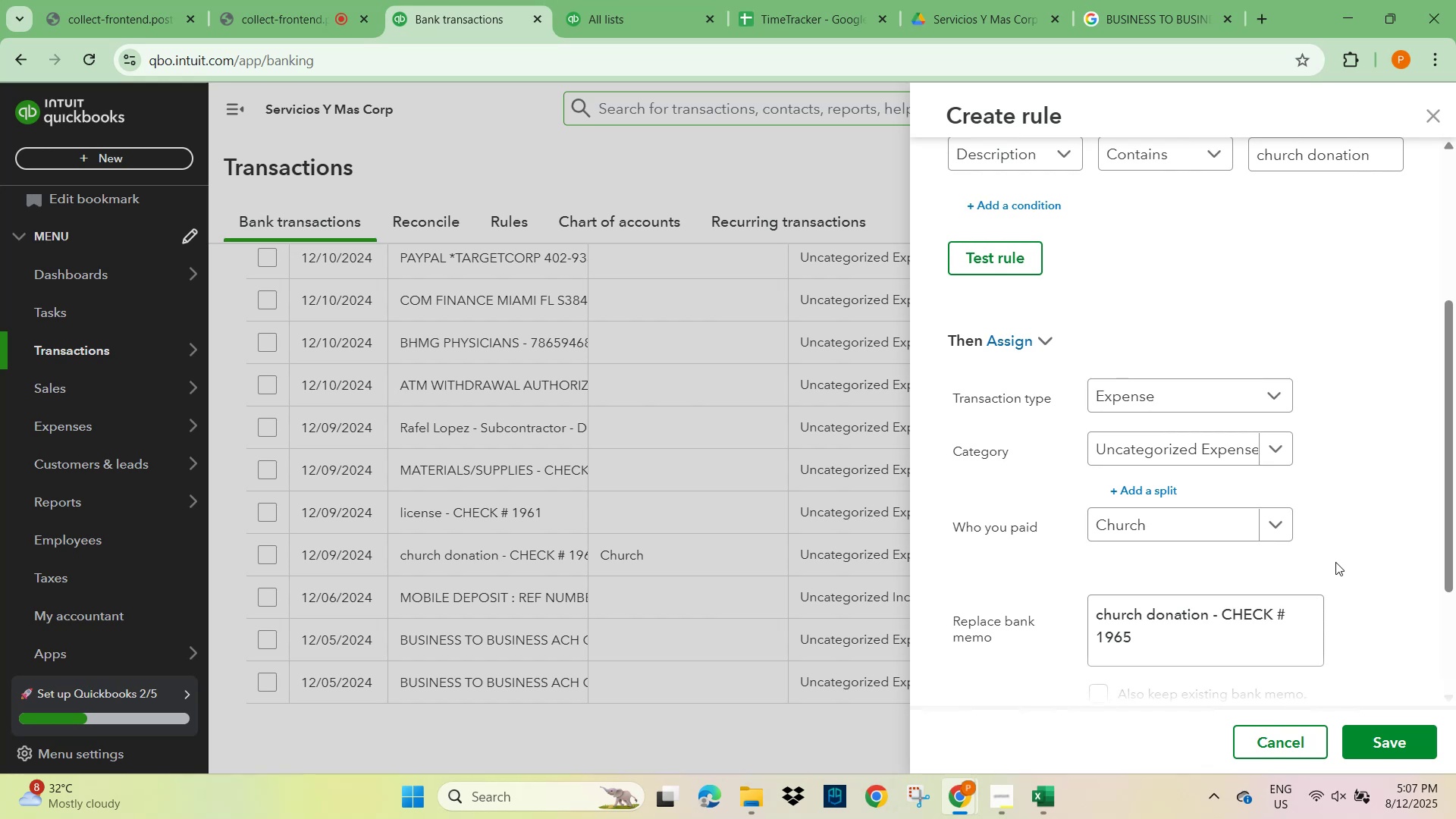 
scroll: coordinate [1364, 607], scroll_direction: down, amount: 3.0
 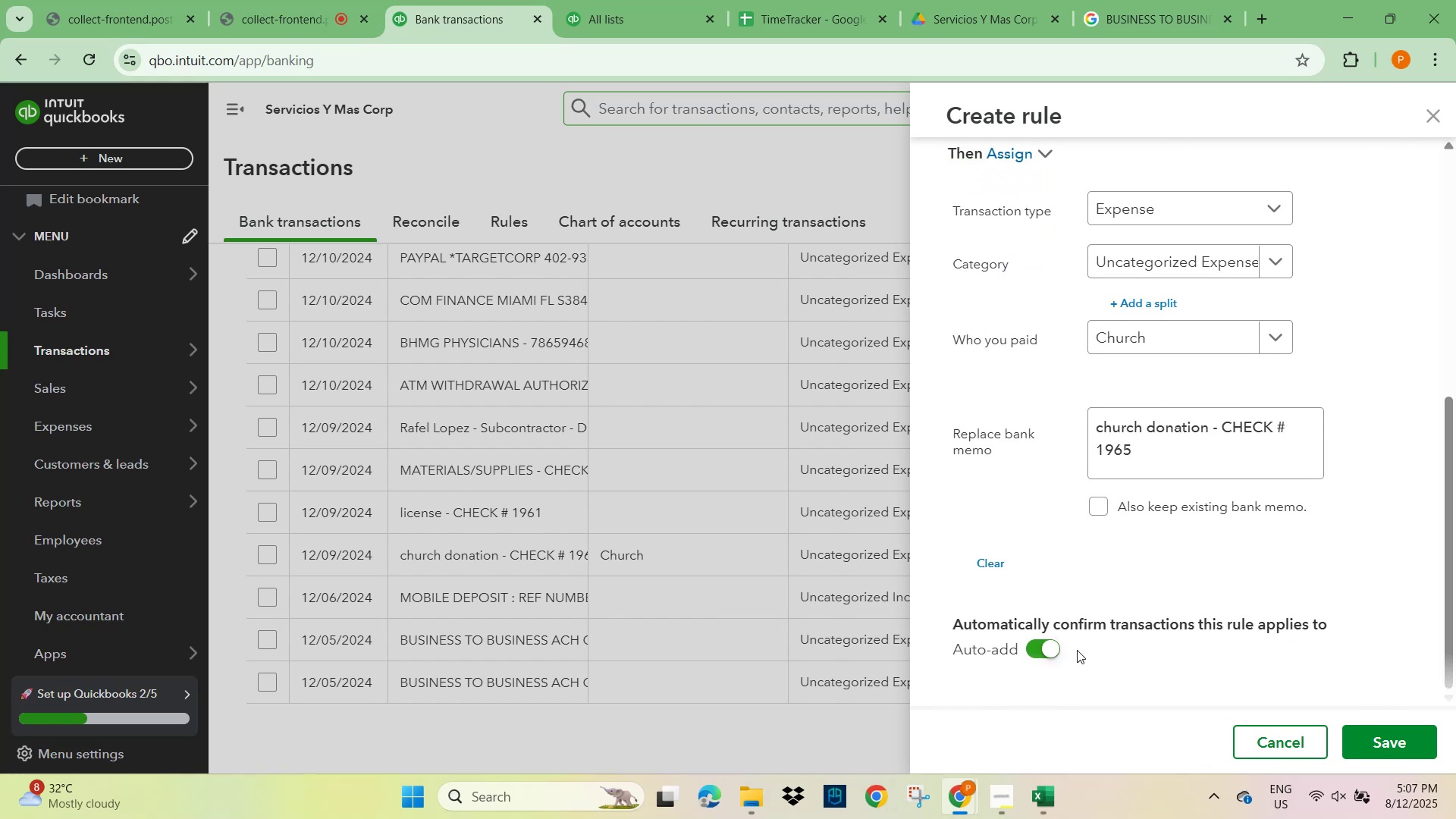 
scroll: coordinate [1140, 601], scroll_direction: up, amount: 8.0
 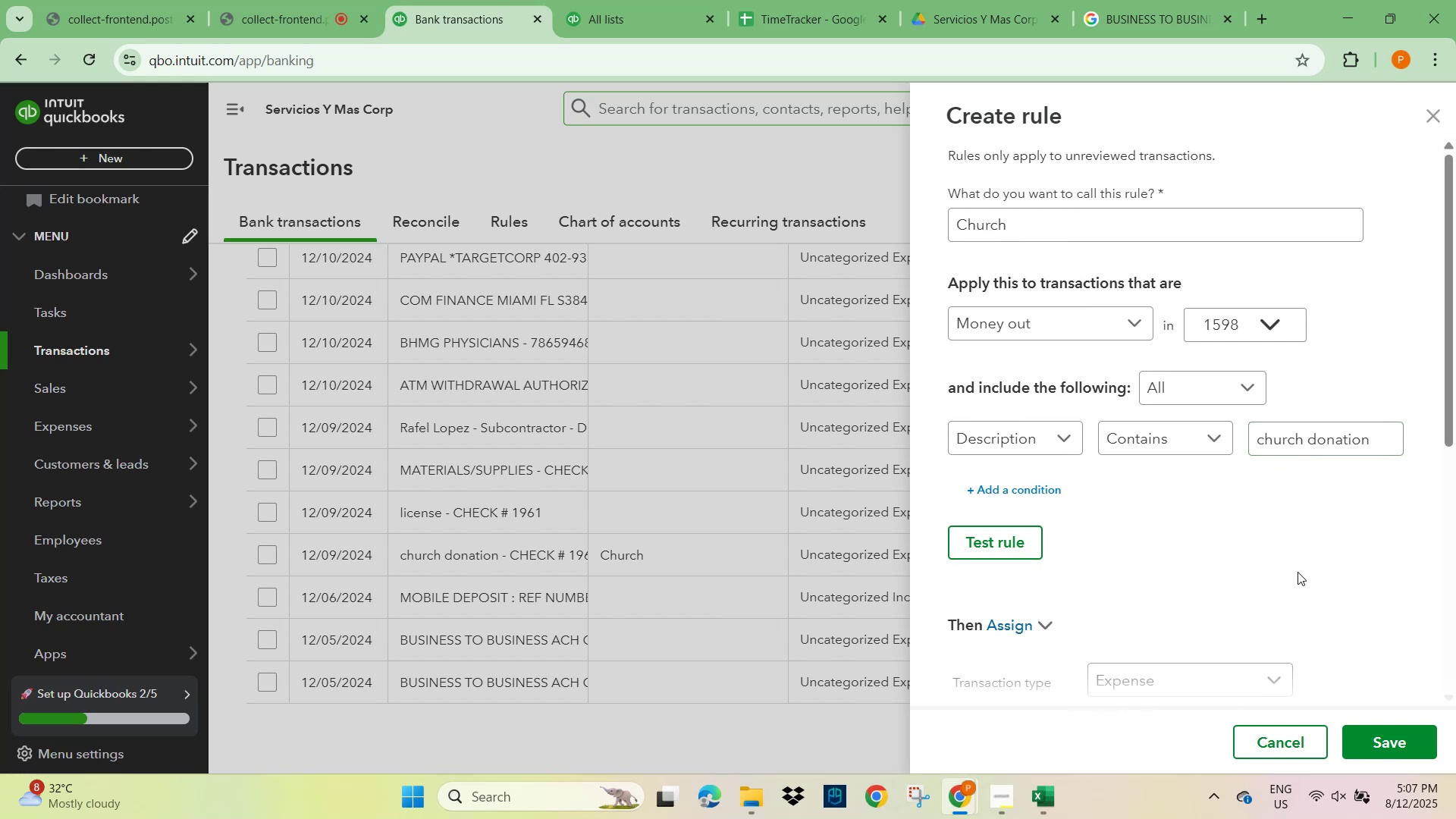 
scroll: coordinate [1298, 577], scroll_direction: down, amount: 4.0
 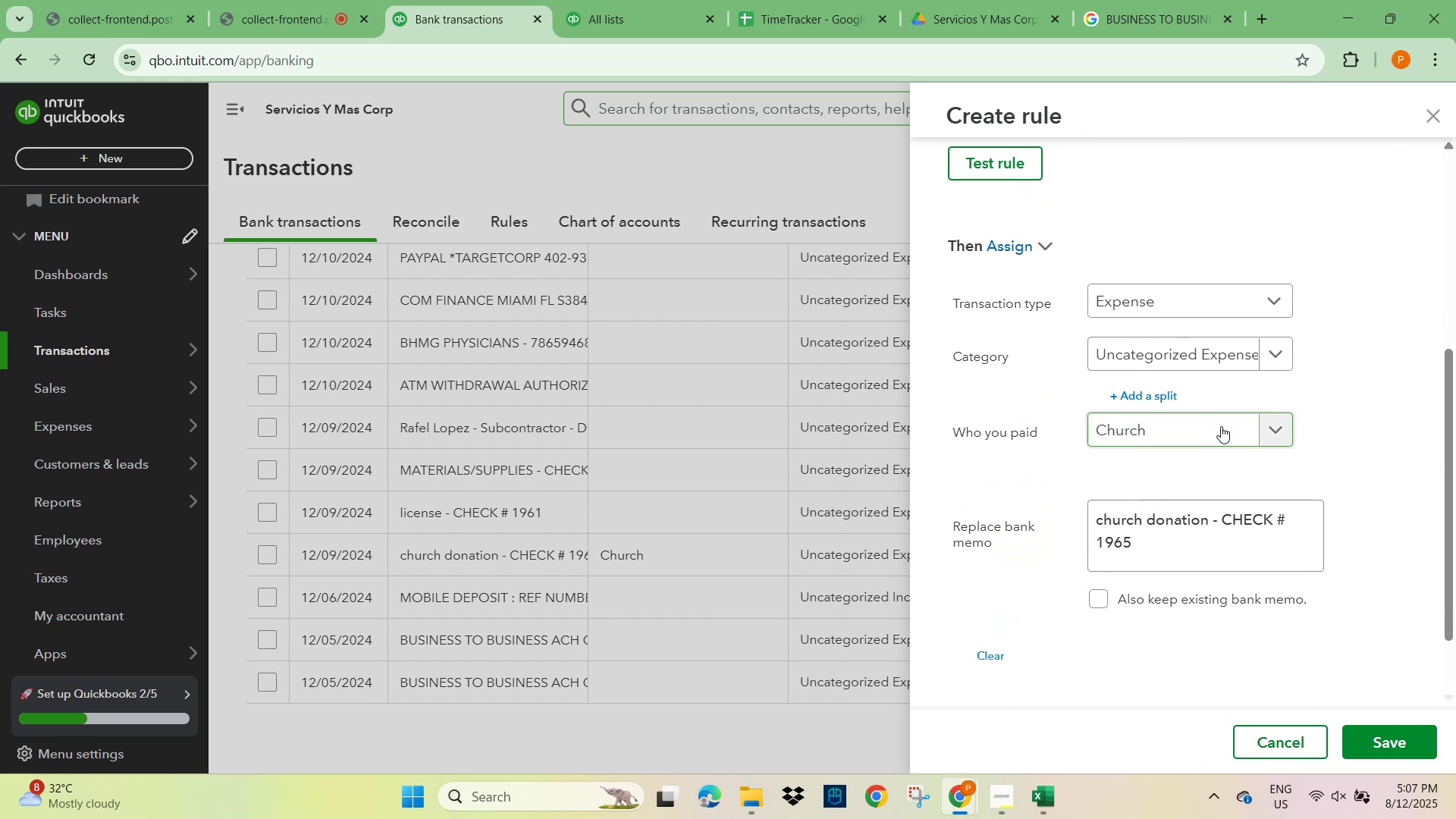 
left_click([1212, 357])
 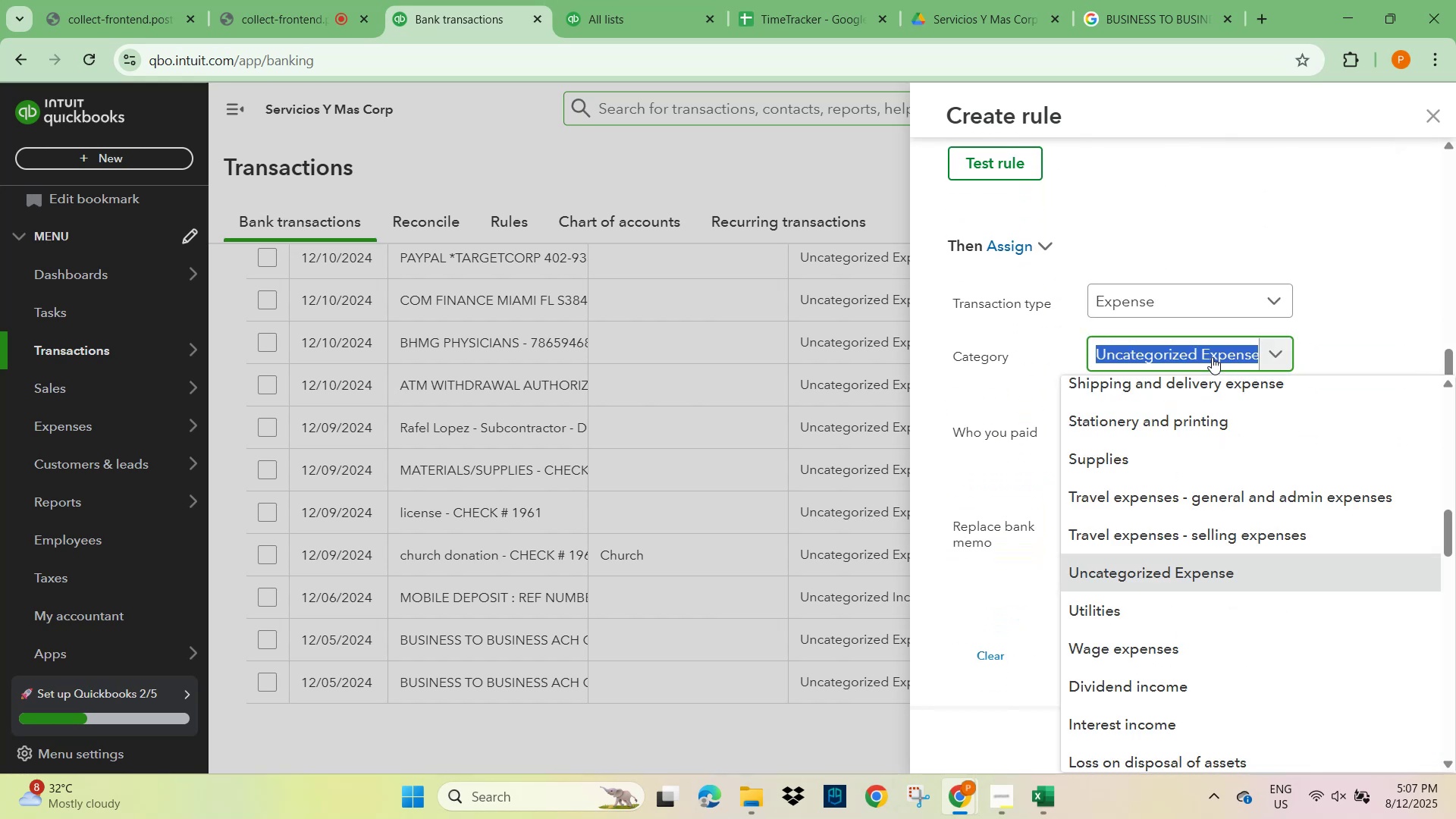 
type(Donations)
 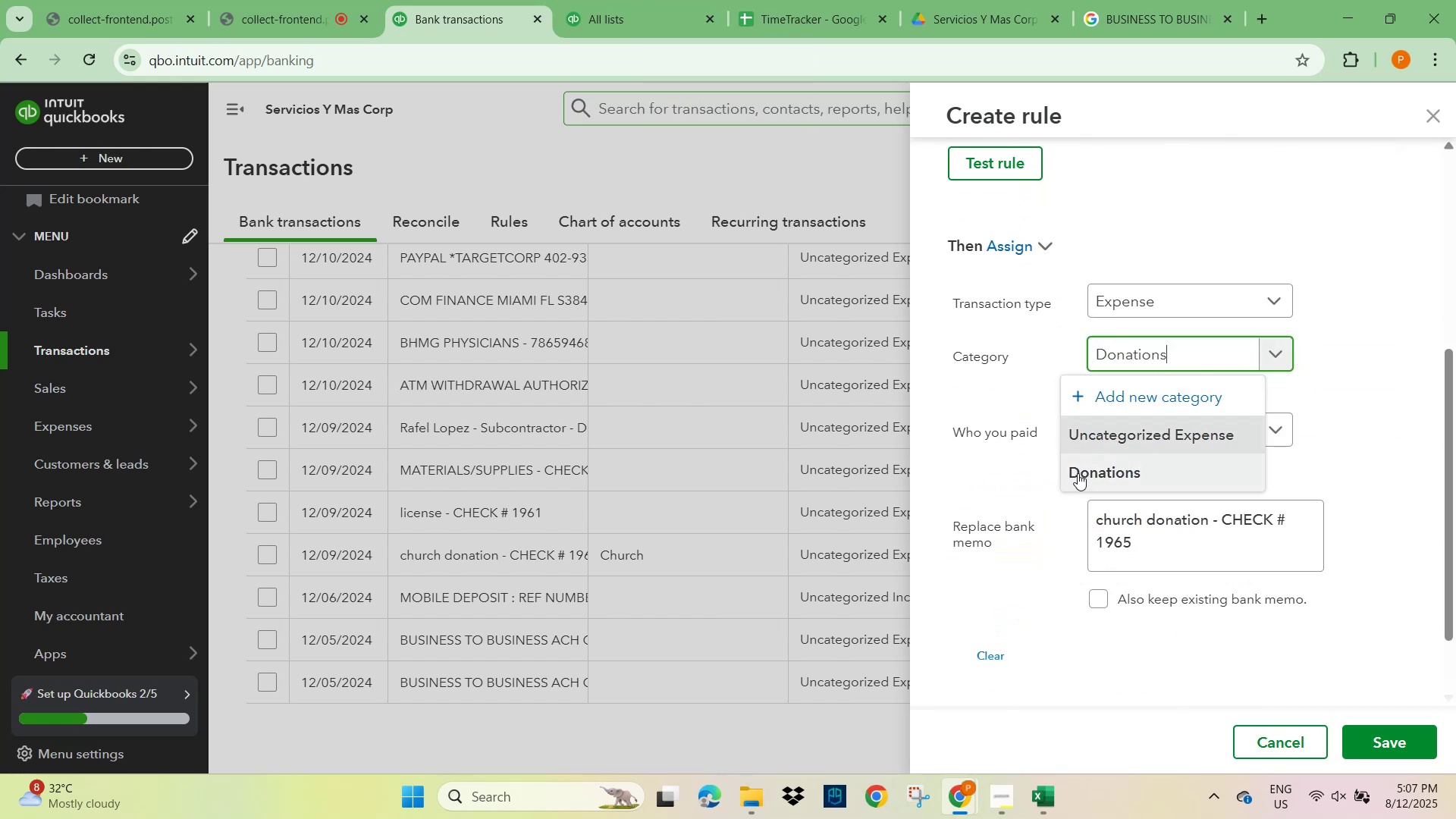 
double_click([1385, 397])
 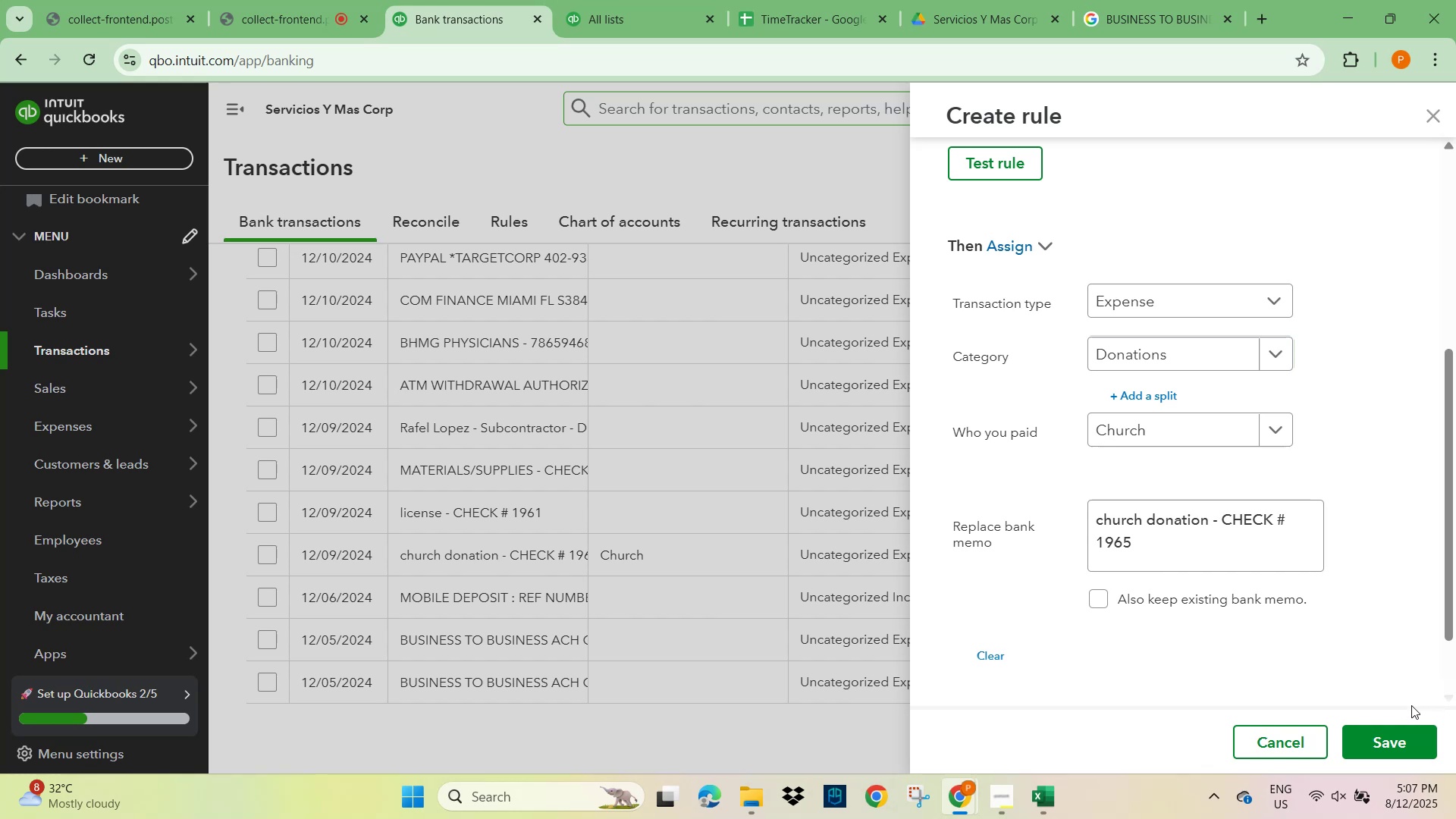 
left_click([1393, 741])
 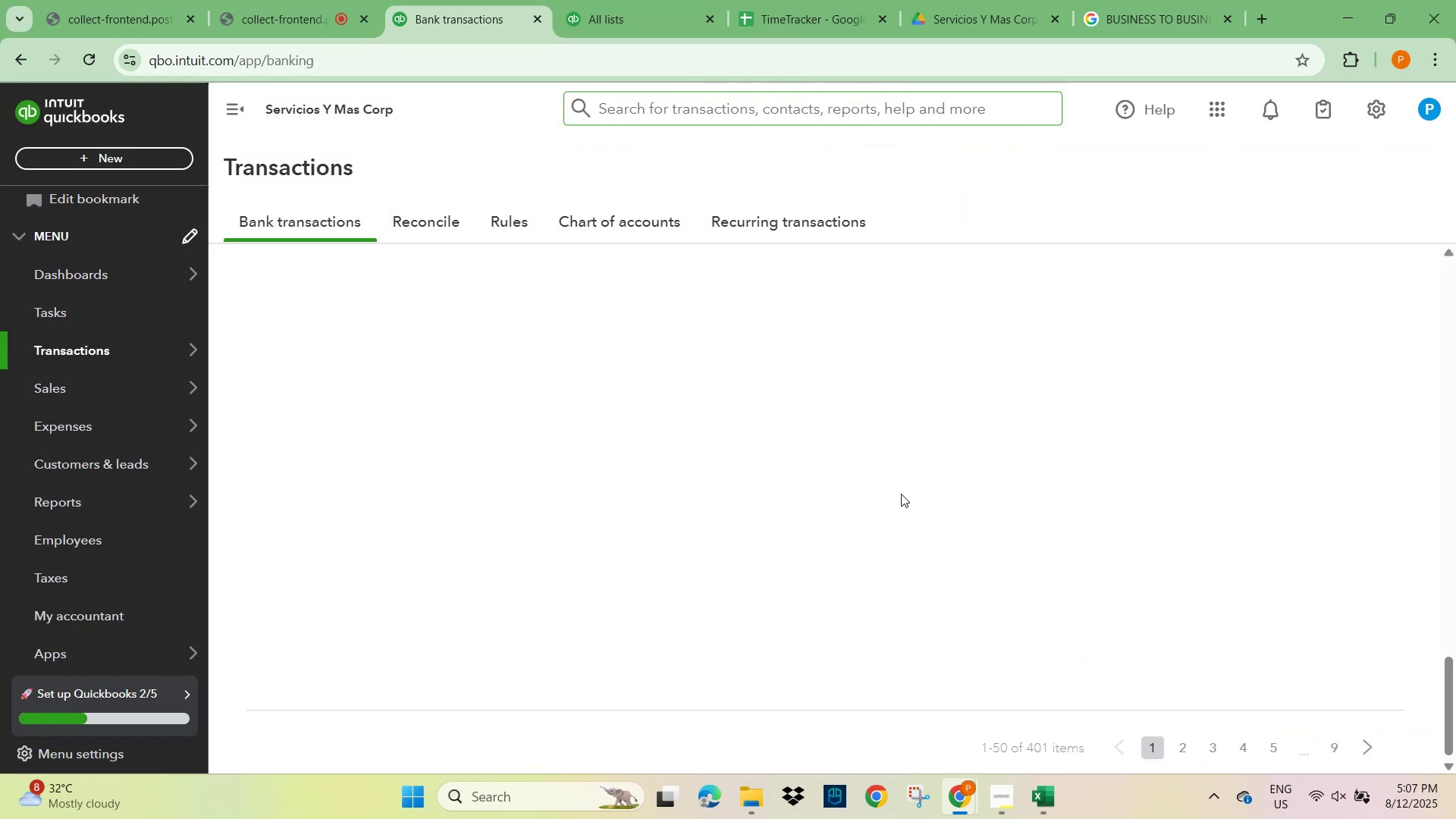 
scroll: coordinate [469, 396], scroll_direction: up, amount: 26.0
 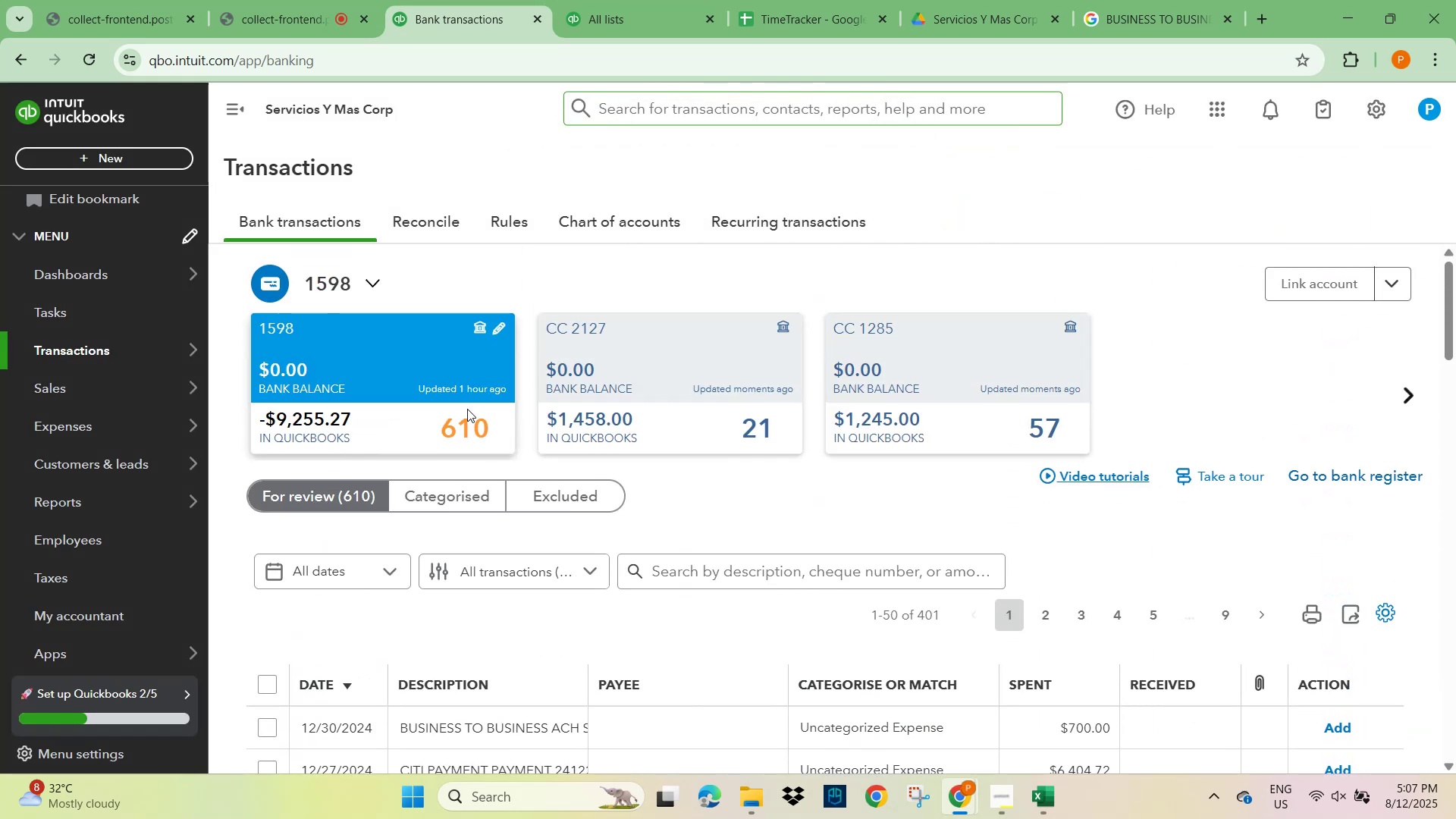 
scroll: coordinate [561, 528], scroll_direction: down, amount: 11.0
 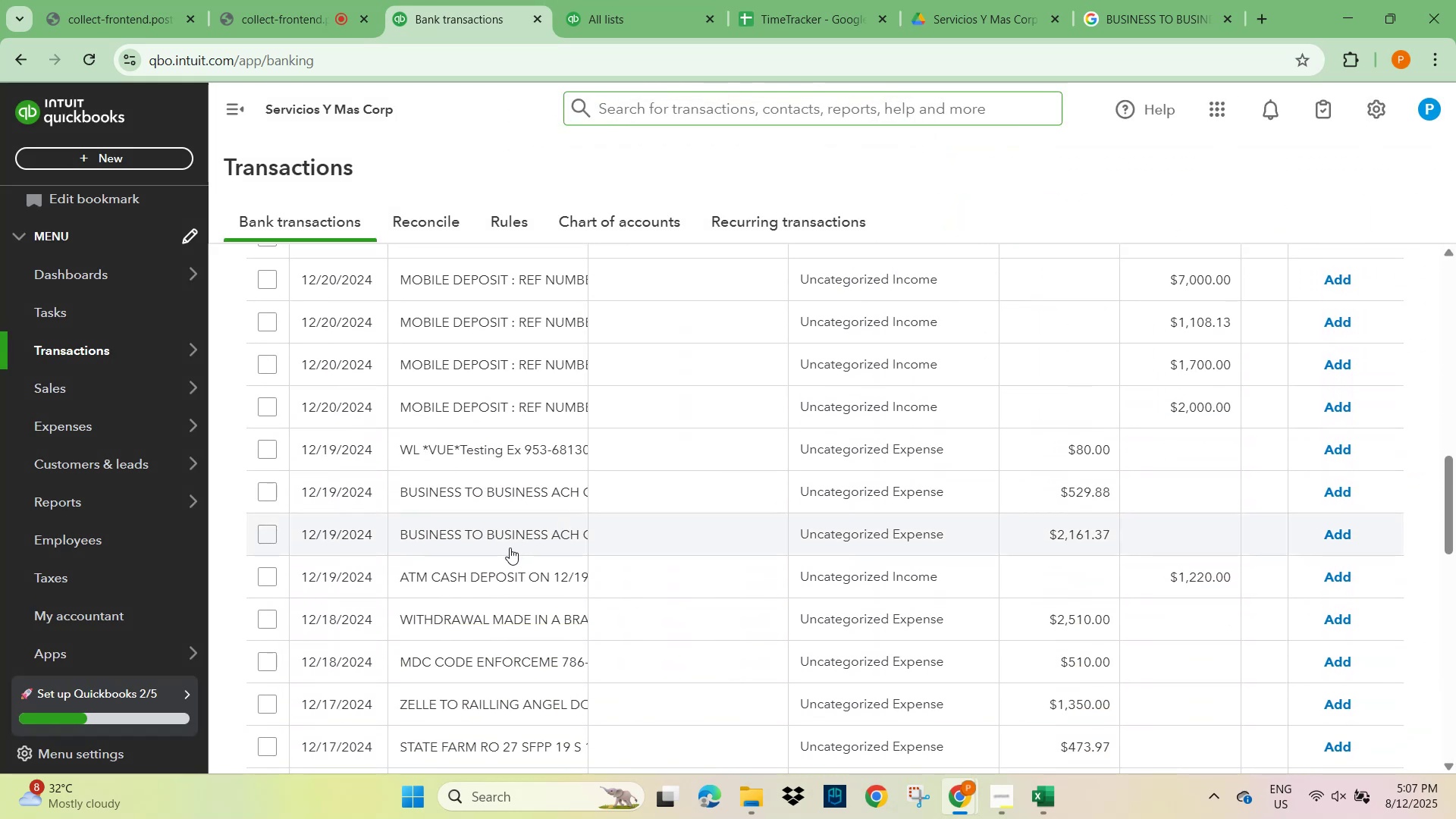 
scroll: coordinate [501, 548], scroll_direction: up, amount: 3.0
 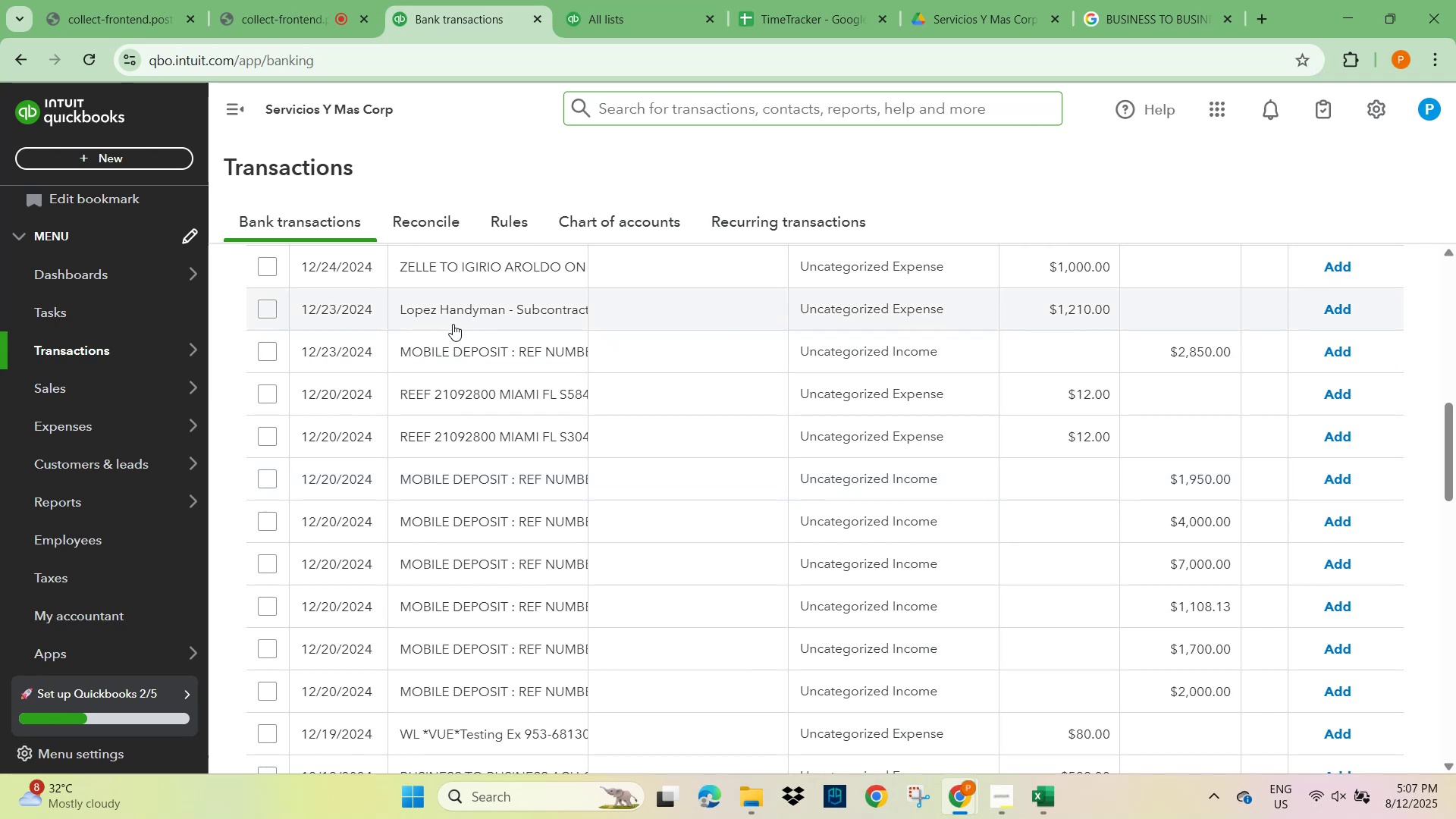 
left_click([444, 350])
 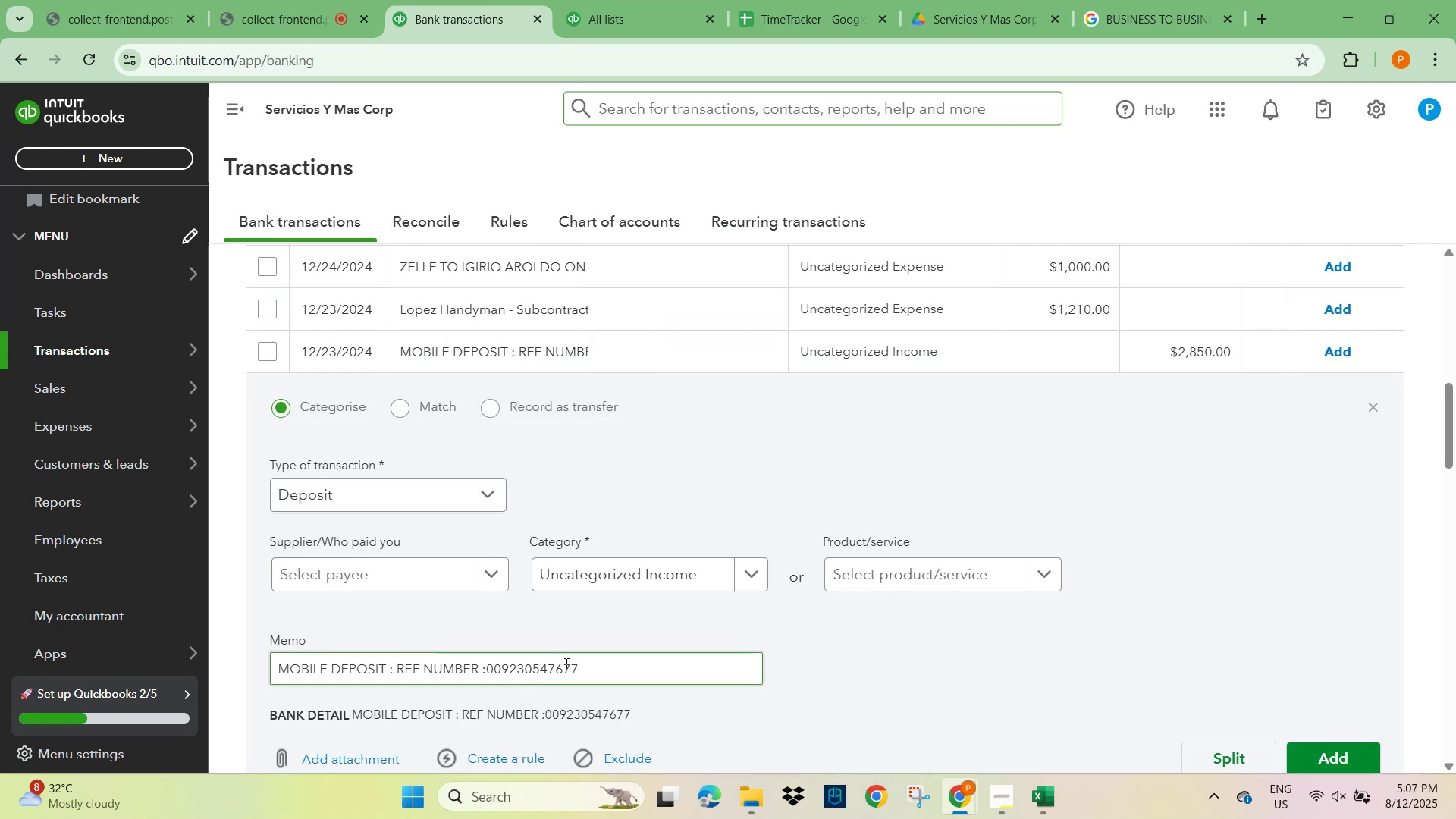 
scroll: coordinate [565, 664], scroll_direction: down, amount: 1.0
 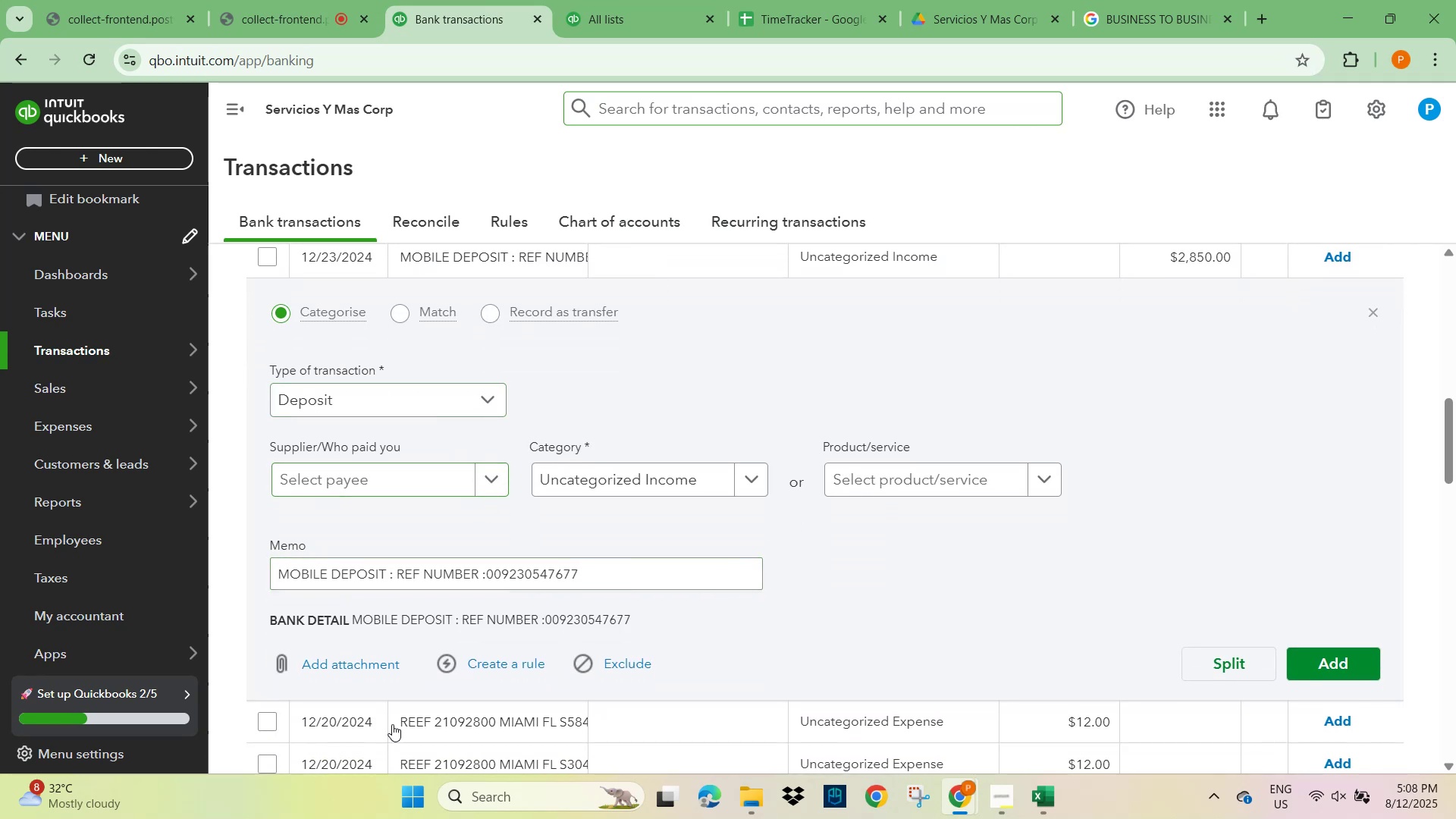 
left_click([120, 12])
 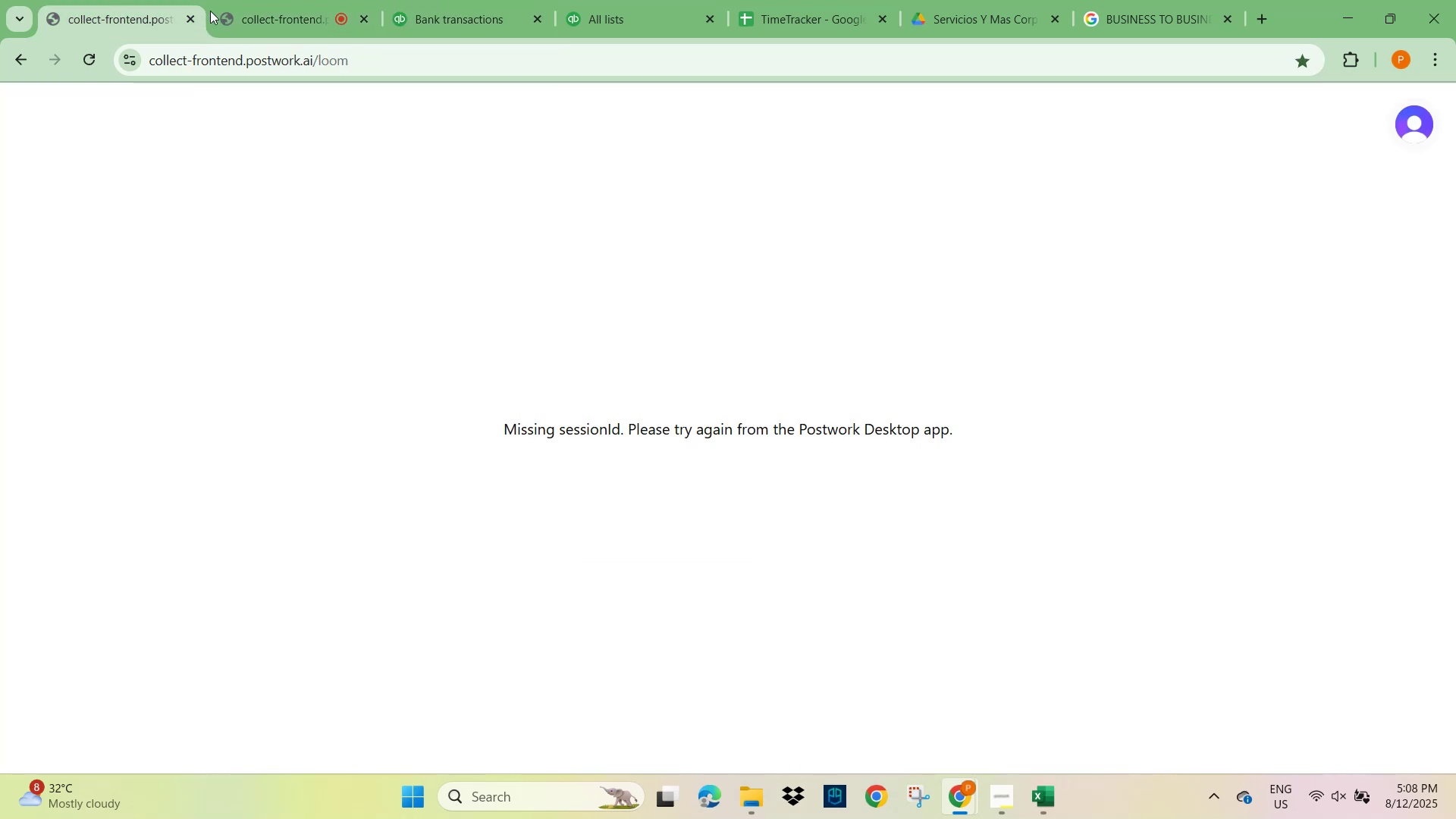 
left_click([282, 11])
 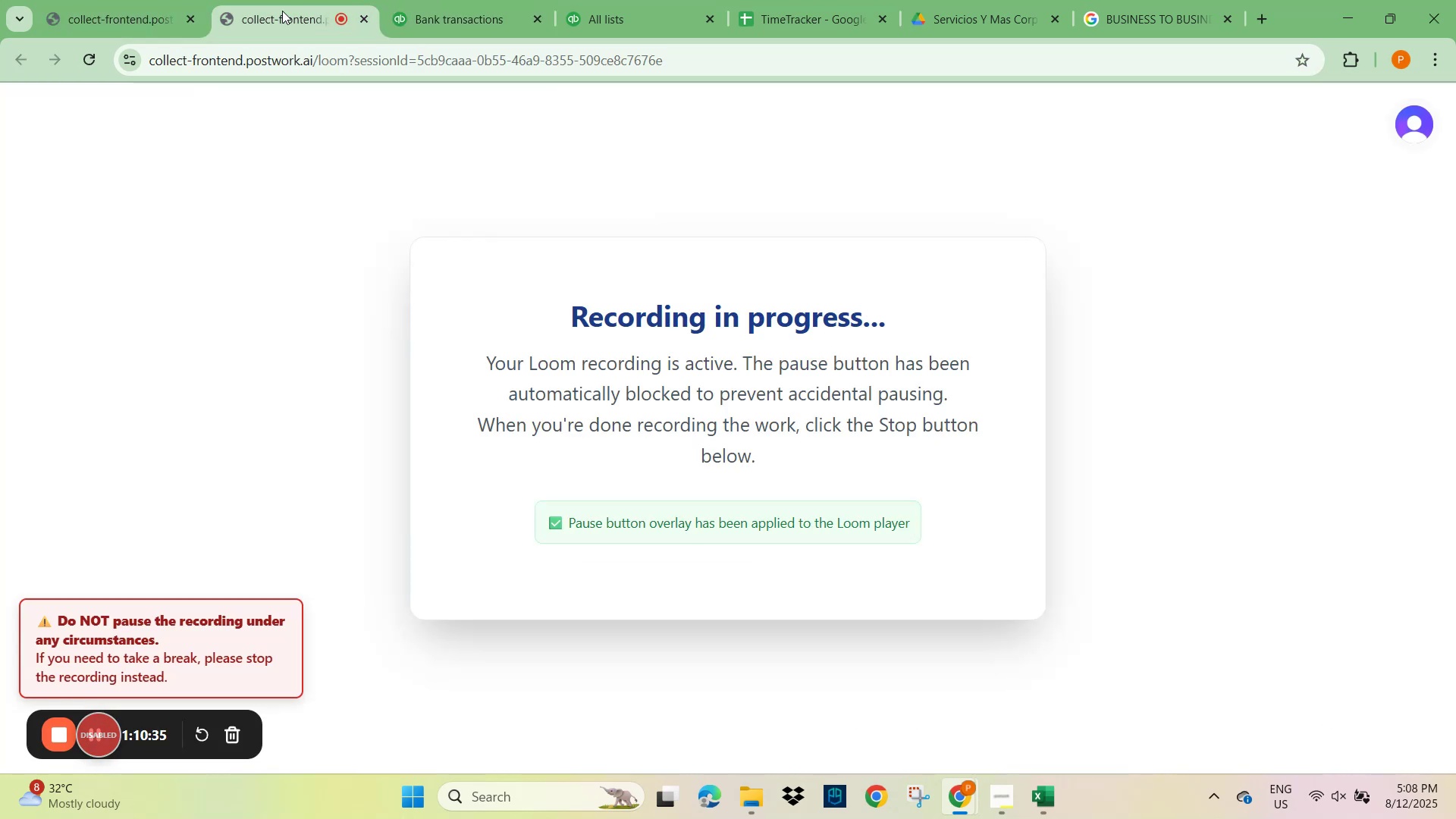 
wait(9.36)
 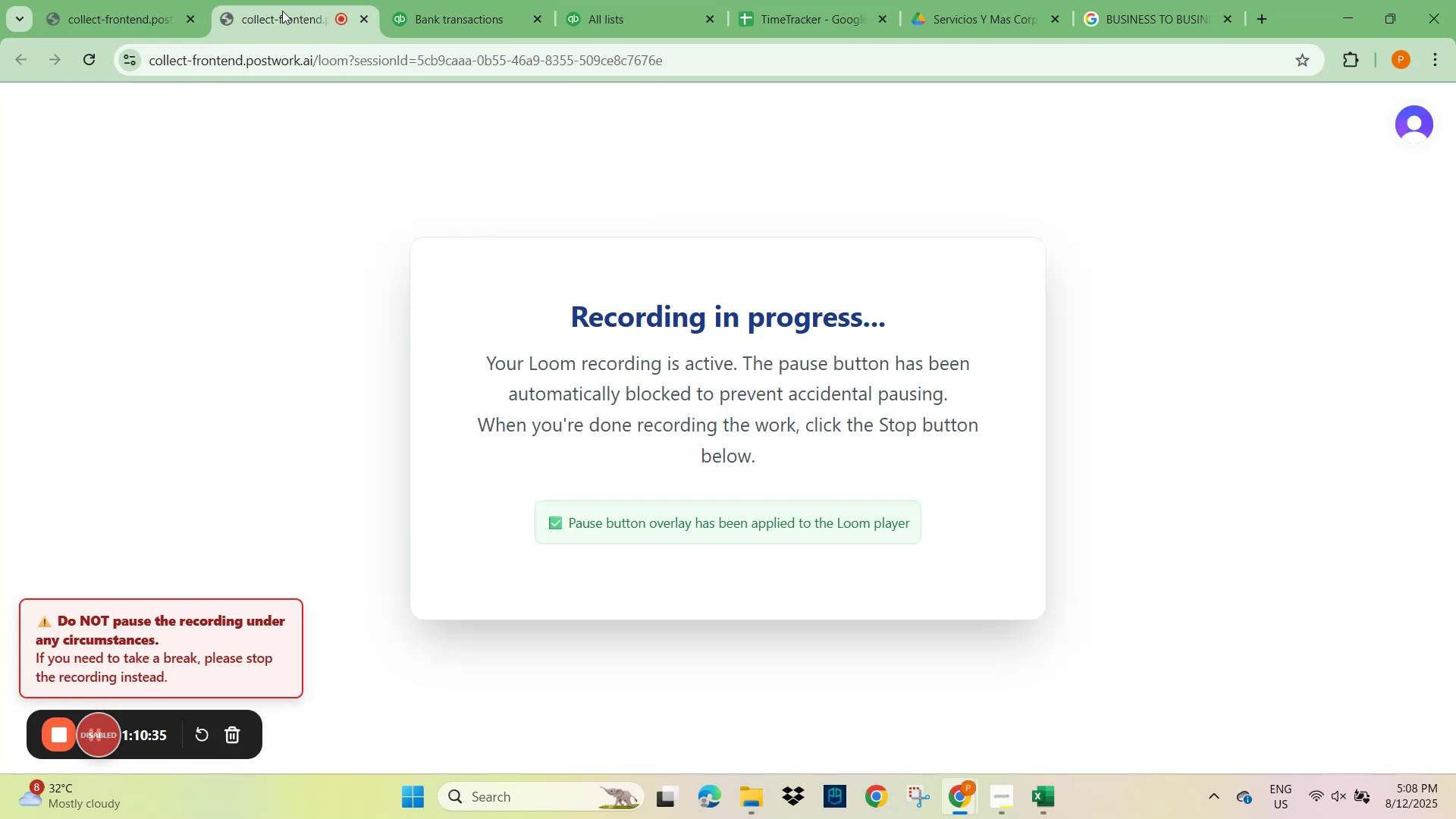 
left_click([1006, 803])
 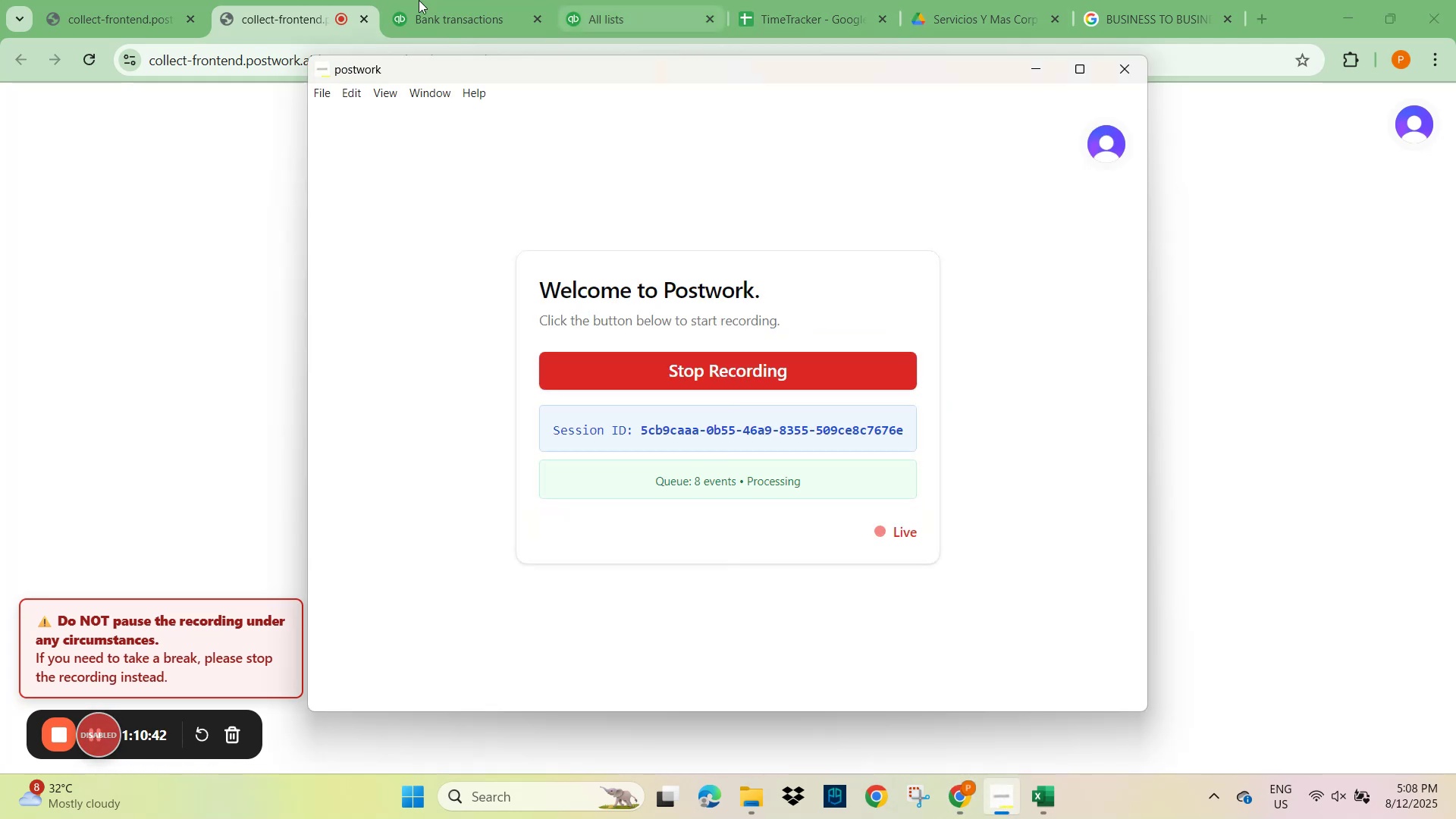 
left_click([463, 15])
 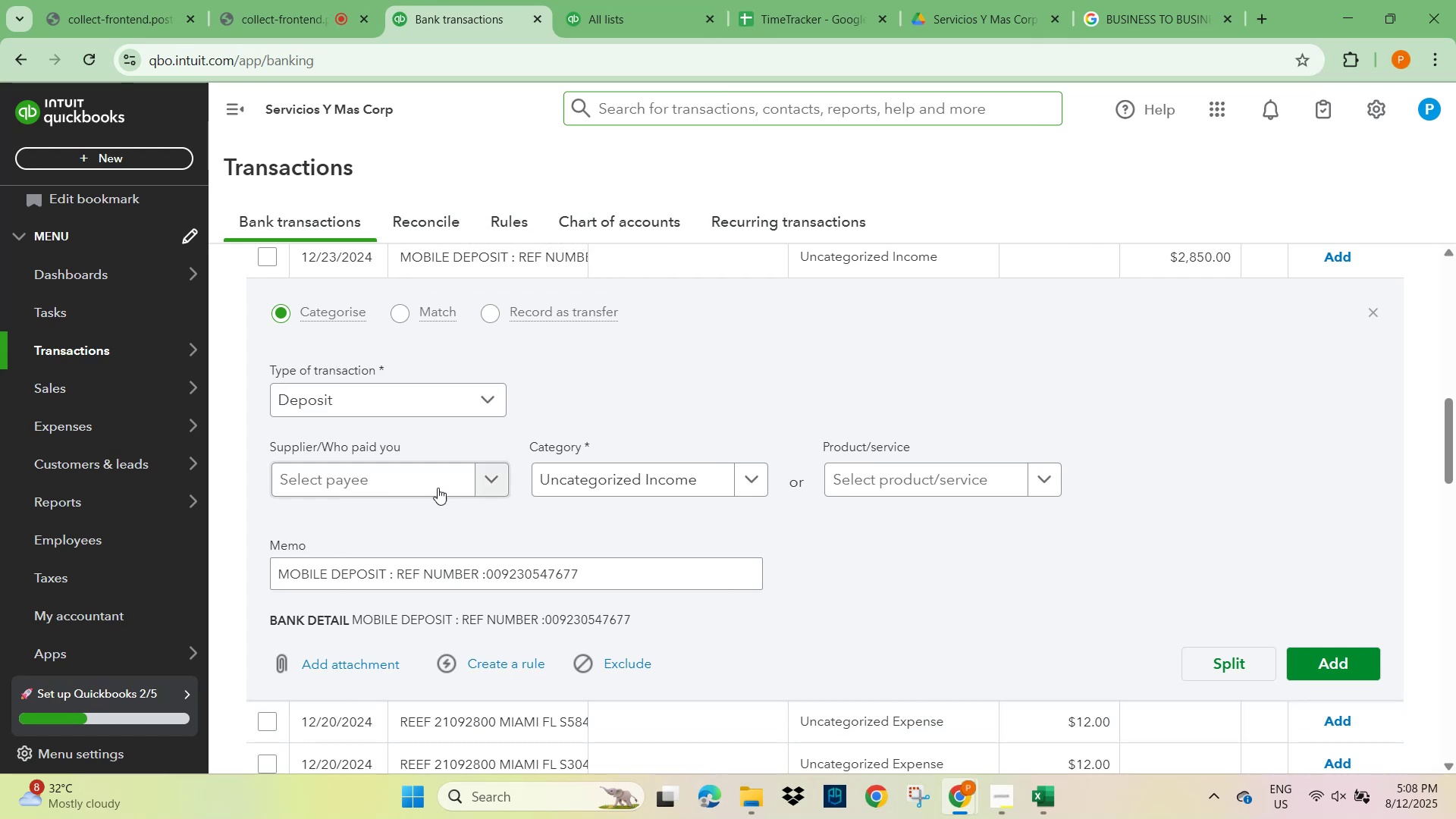 
wait(37.07)
 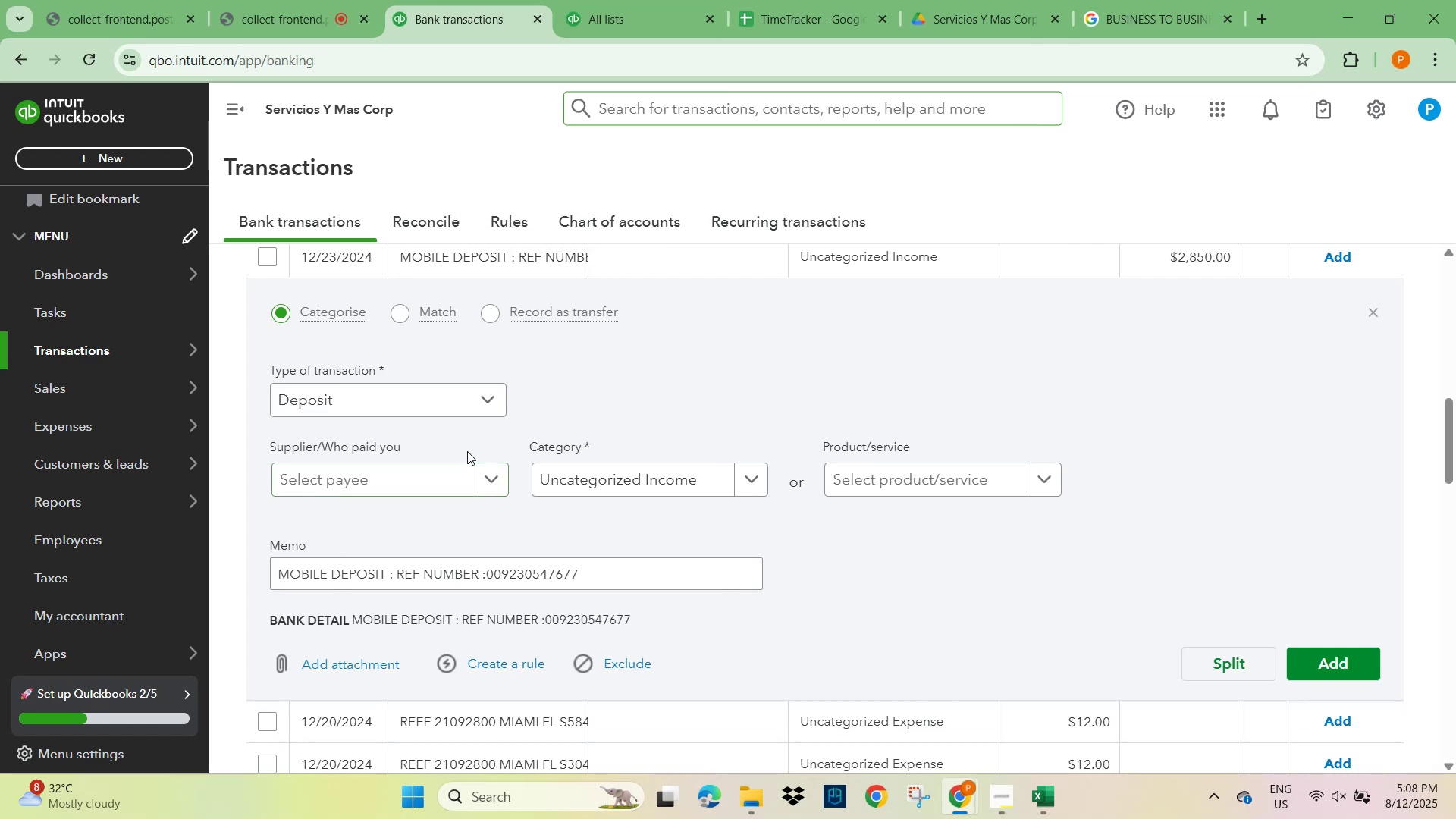 
key(Control+C)
 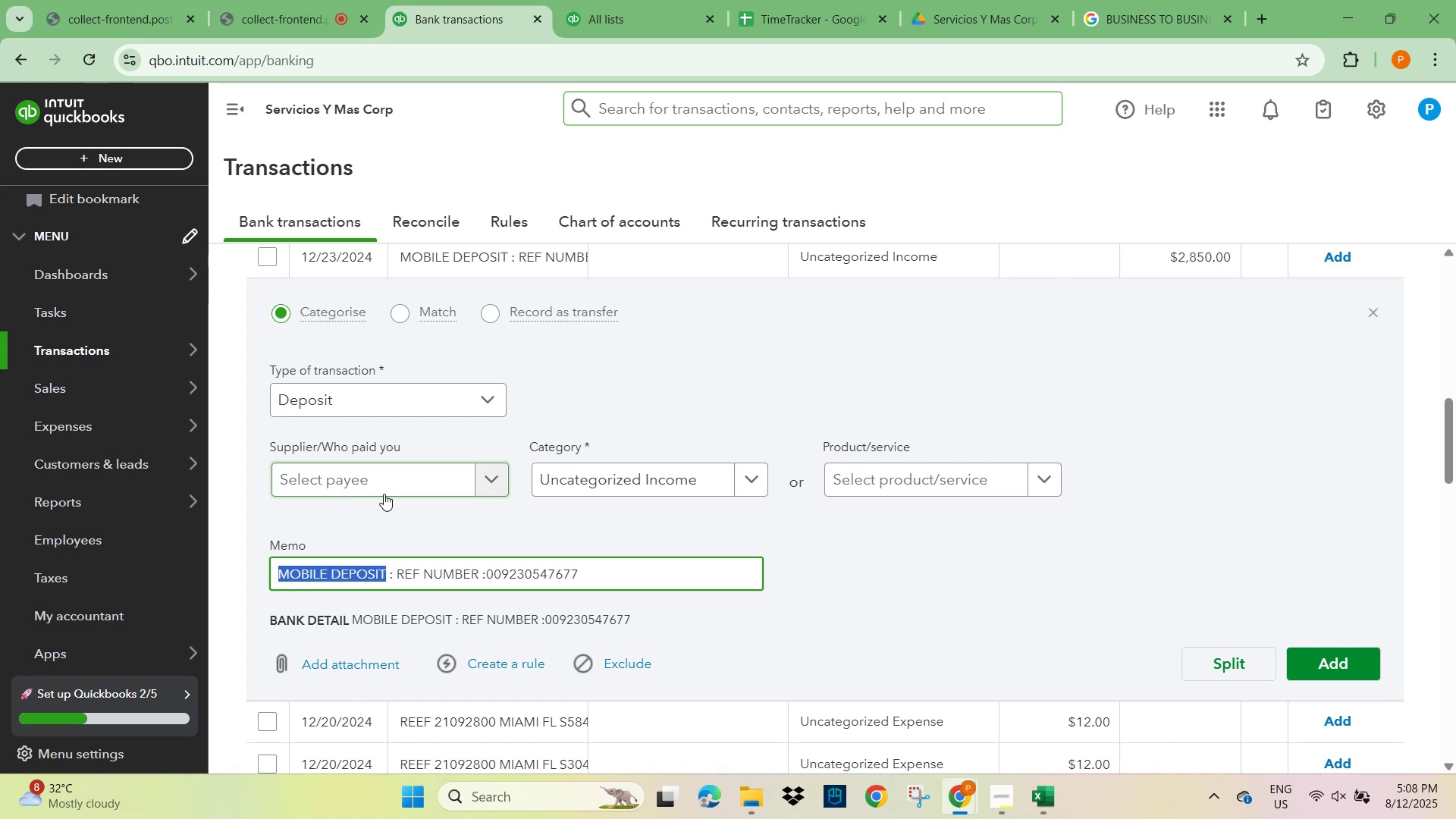 
left_click([384, 487])
 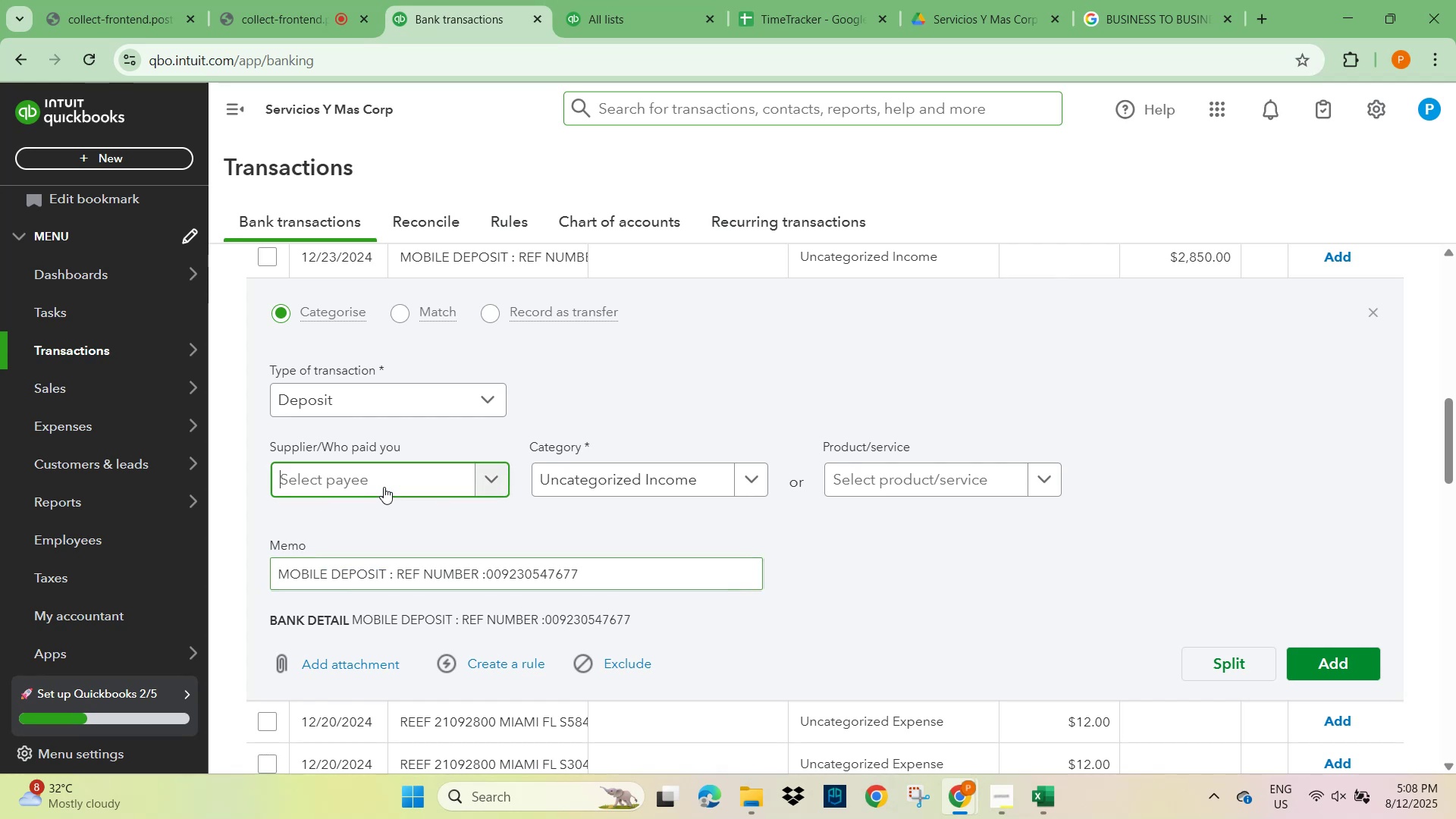 
key(Control+V)
 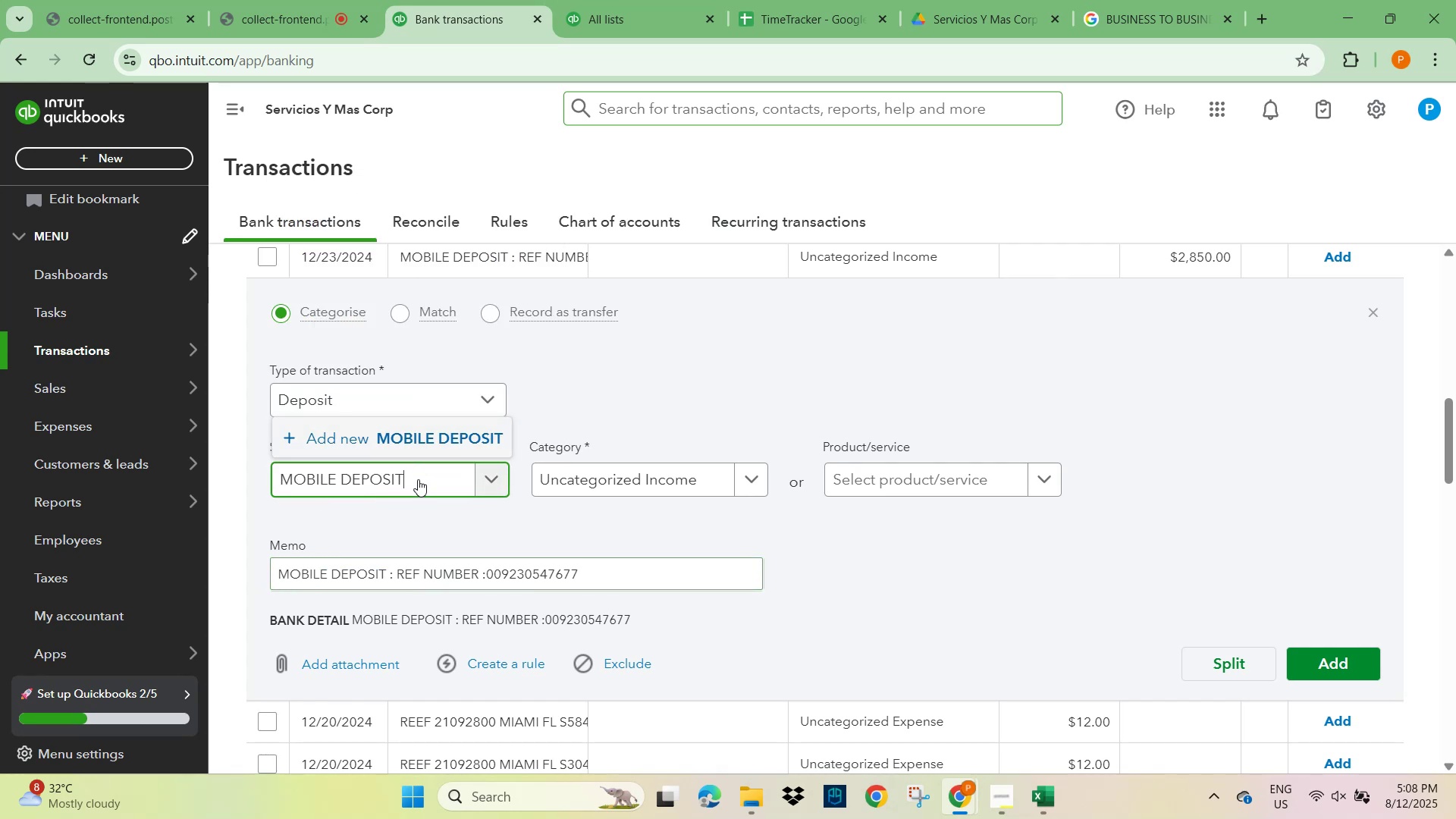 
left_click([591, 521])
 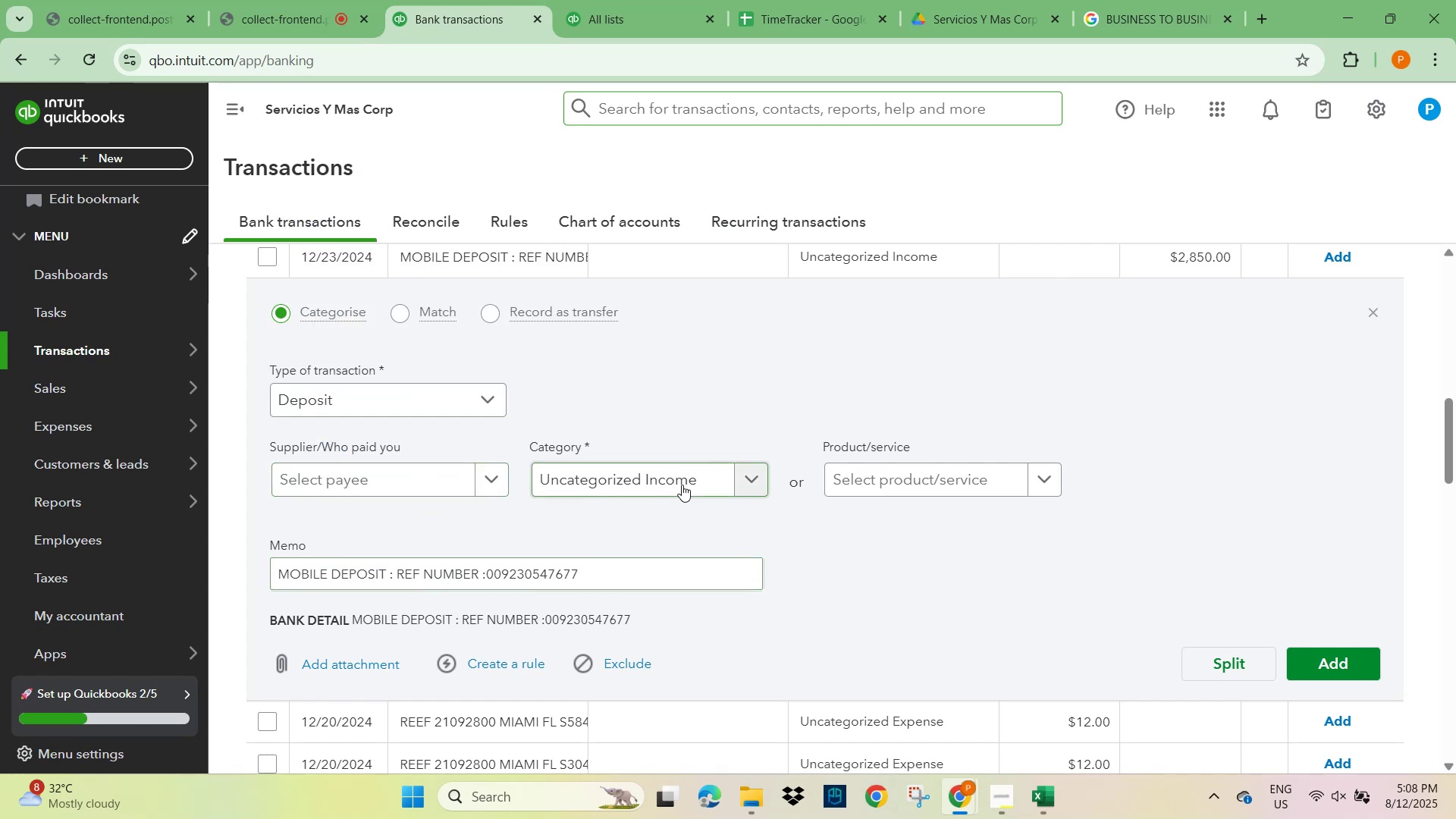 
left_click([682, 482])
 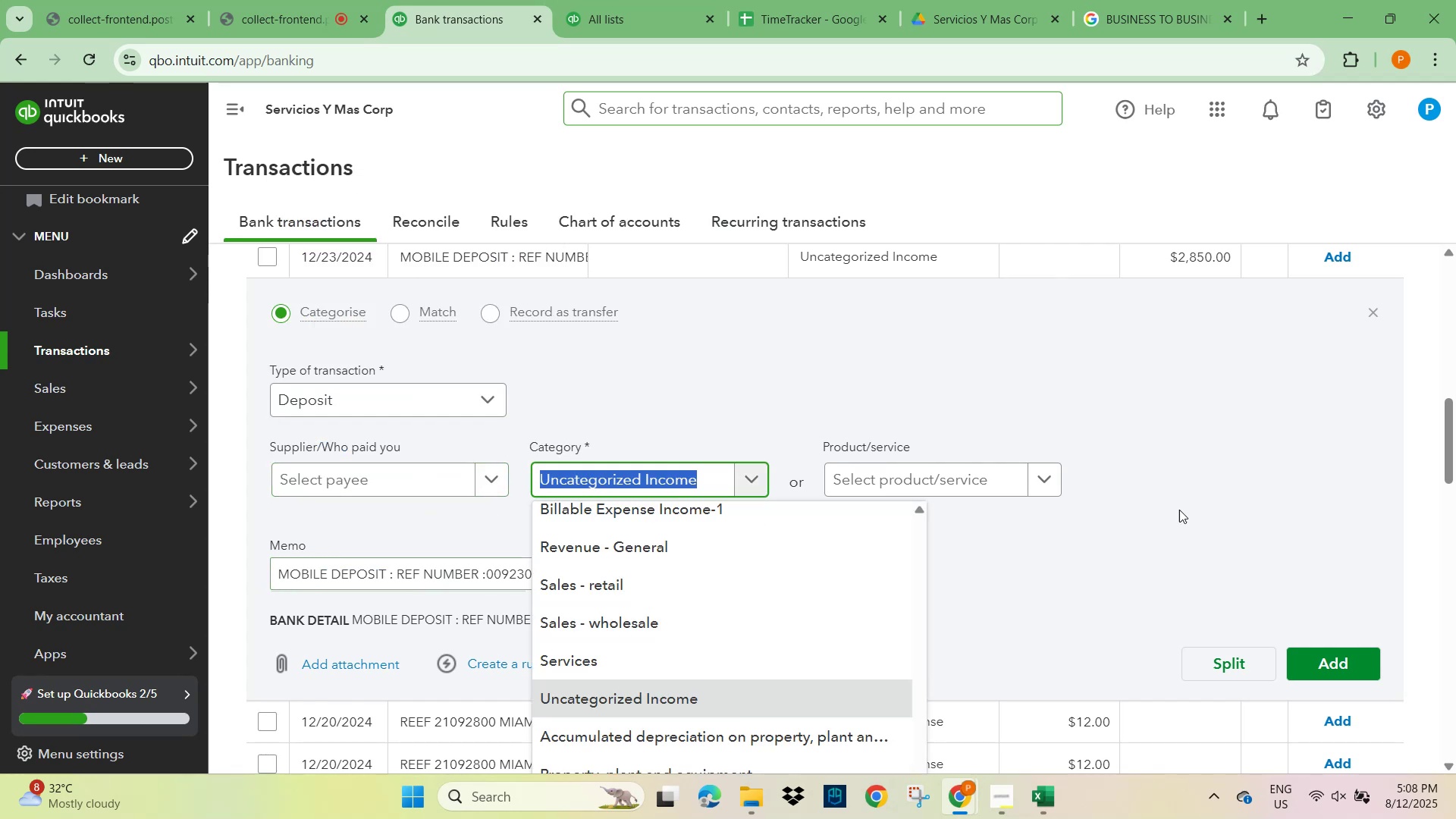 
left_click([1174, 504])
 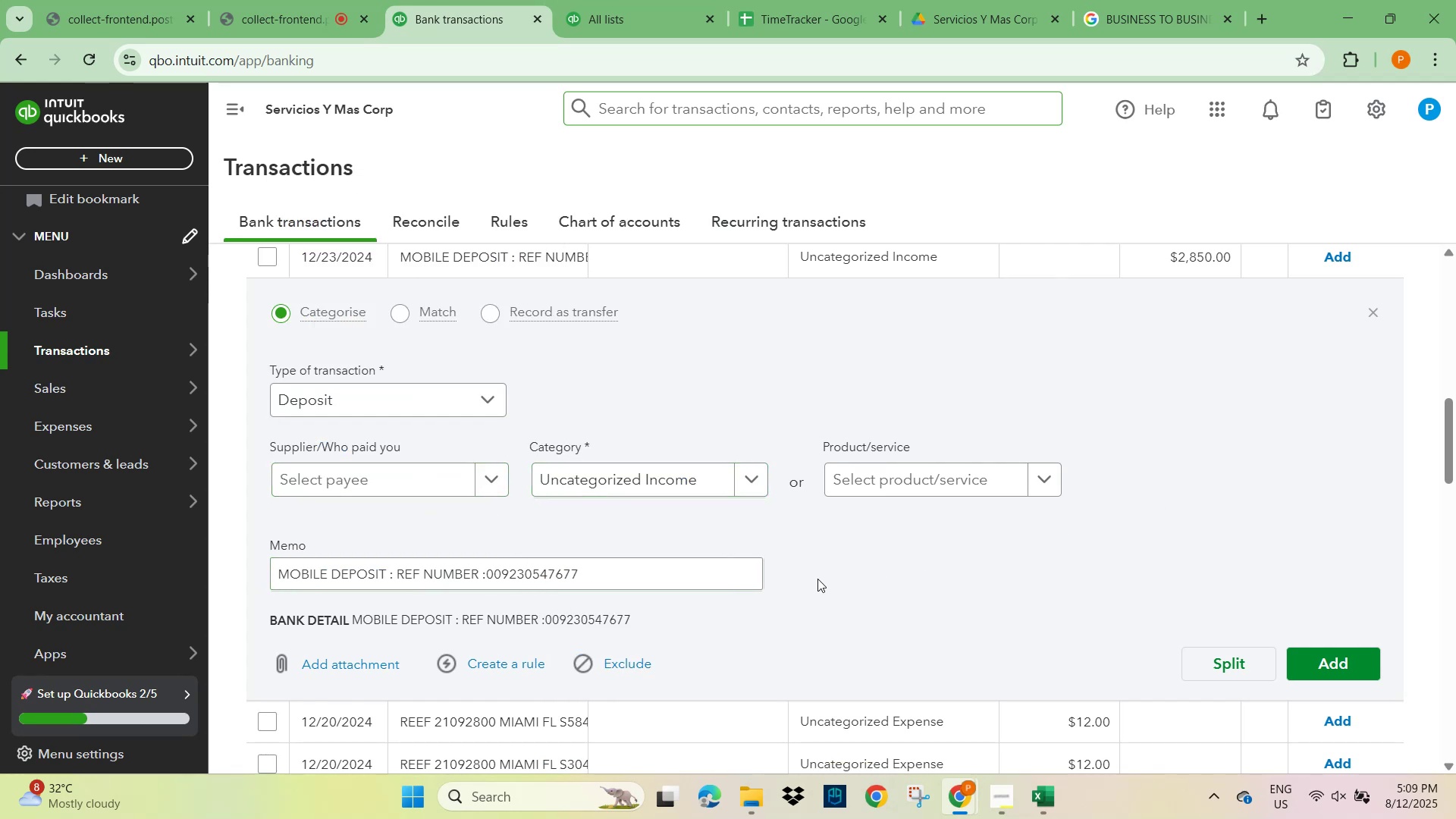 
scroll: coordinate [815, 579], scroll_direction: down, amount: 1.0
 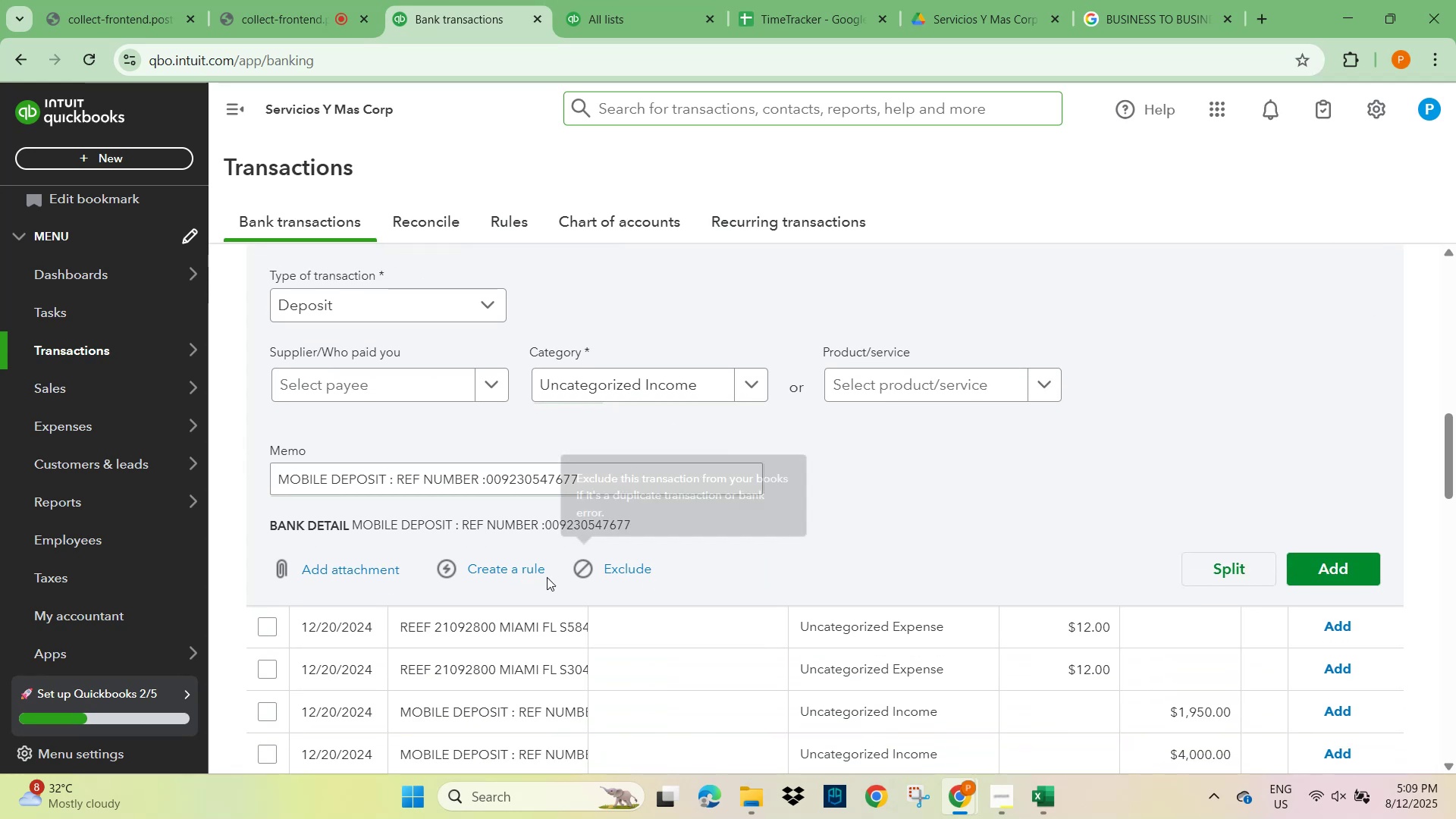 
left_click([488, 576])
 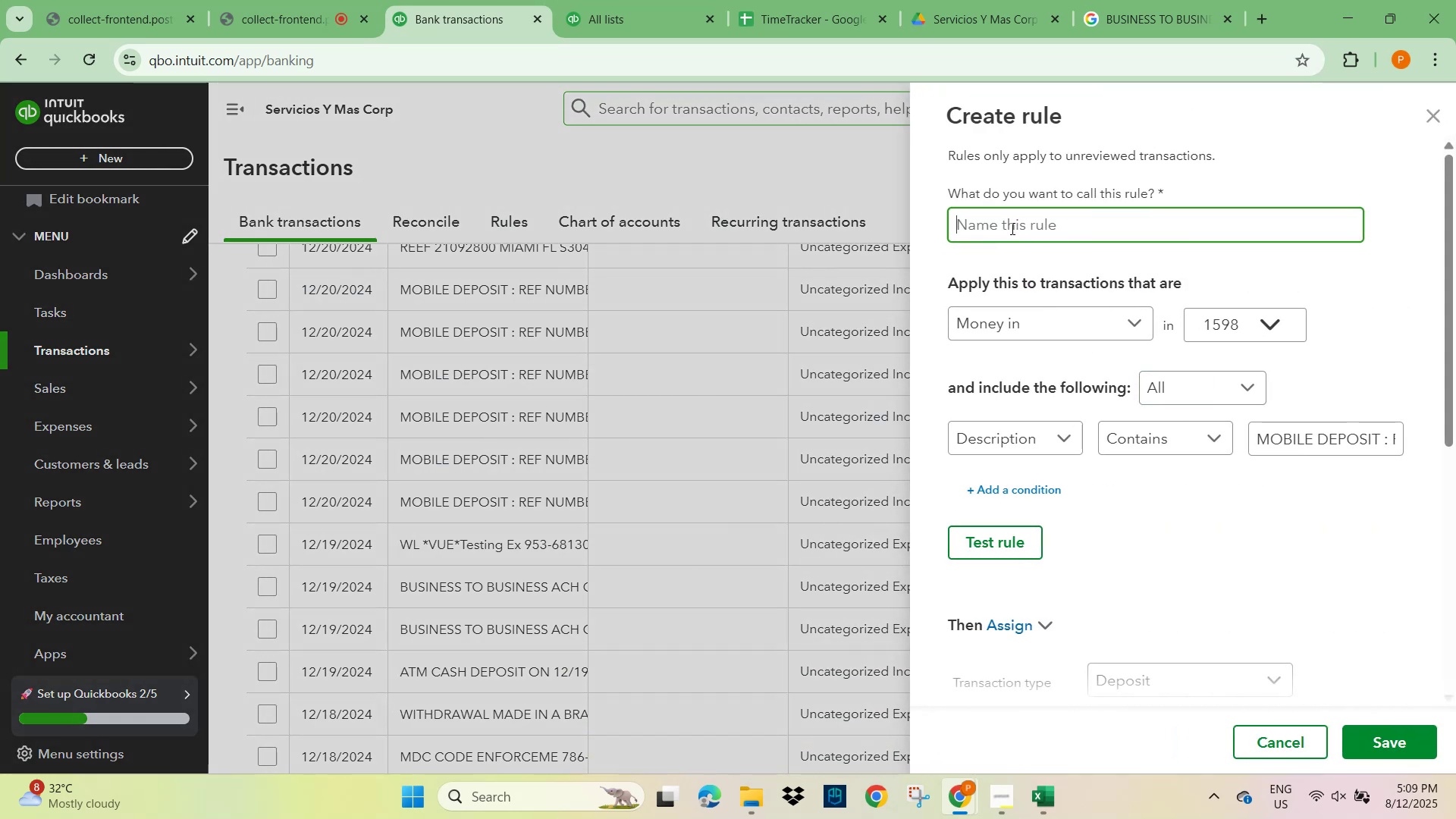 
left_click([1009, 227])
 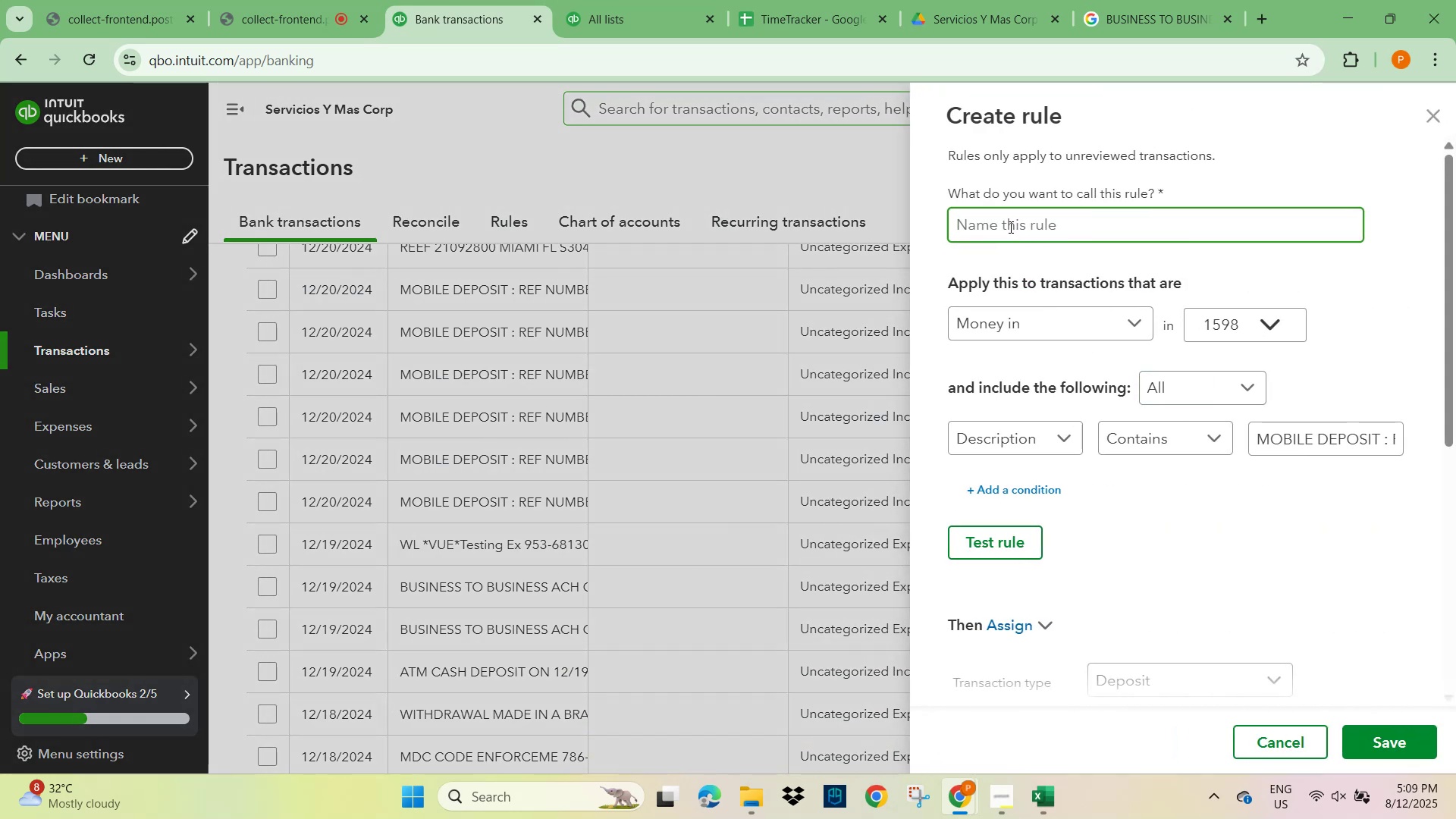 
key(Control+V)
 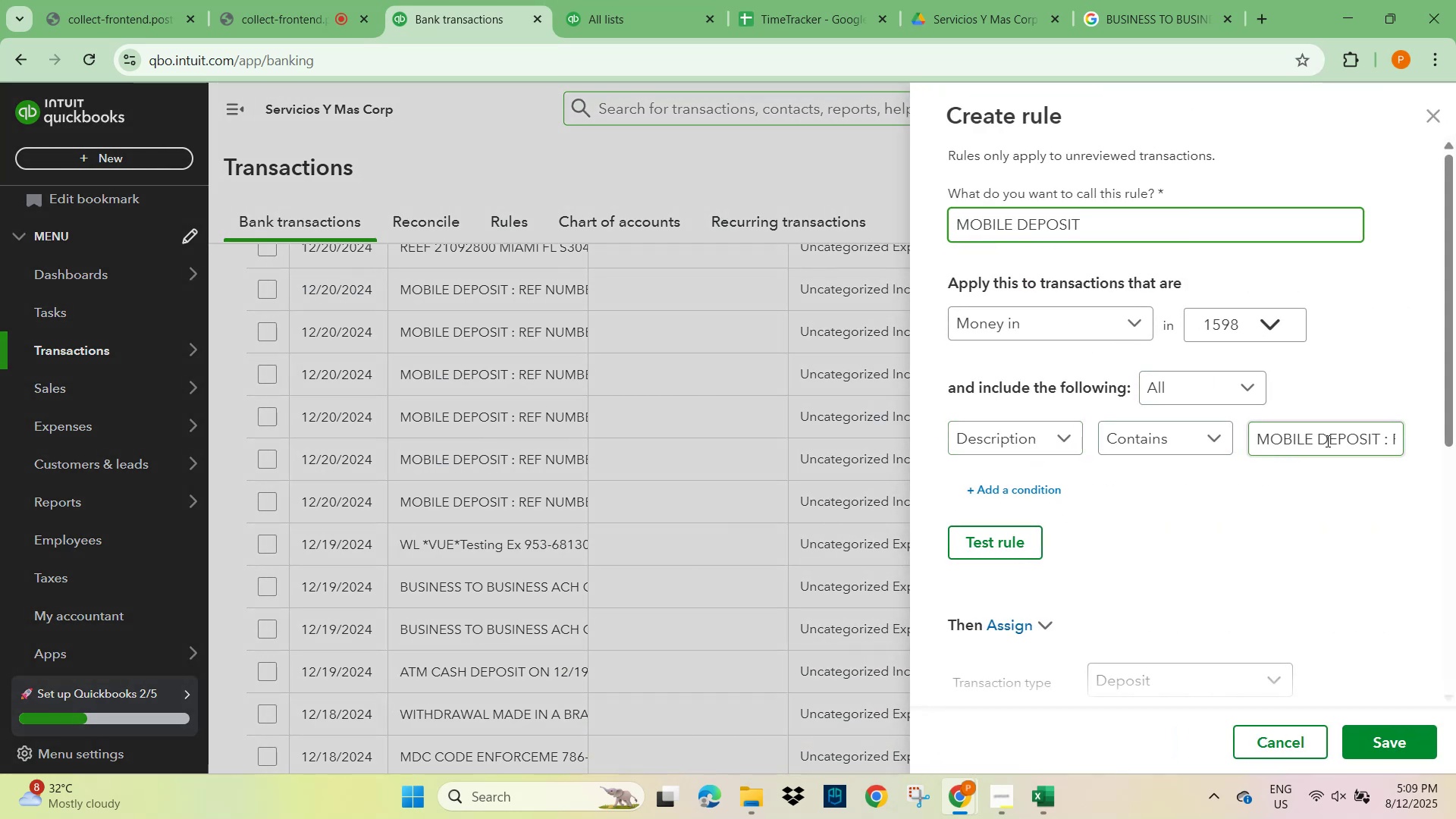 
left_click([1382, 442])
 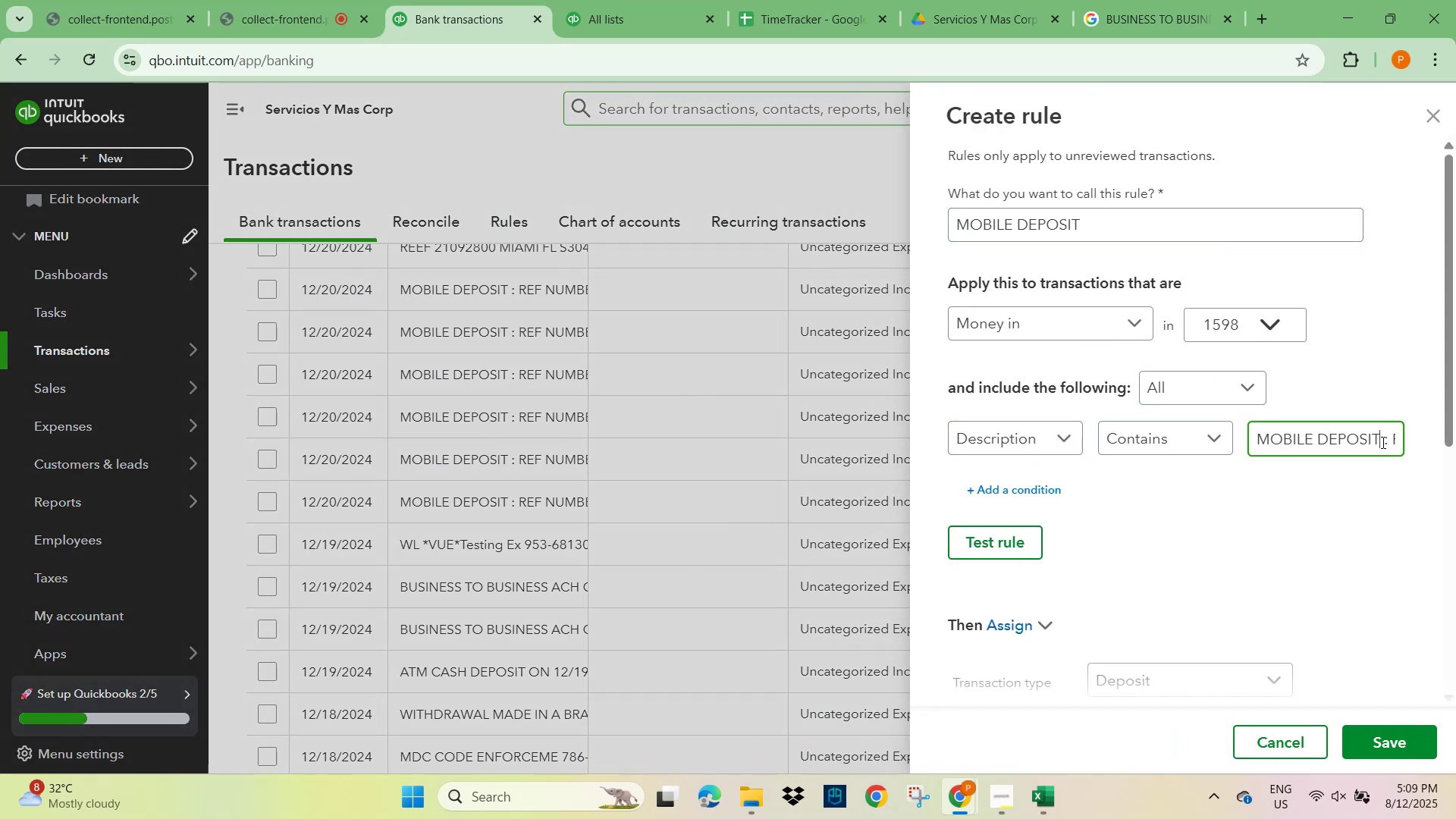 
hold_key(key=ShiftLeft, duration=0.77)
 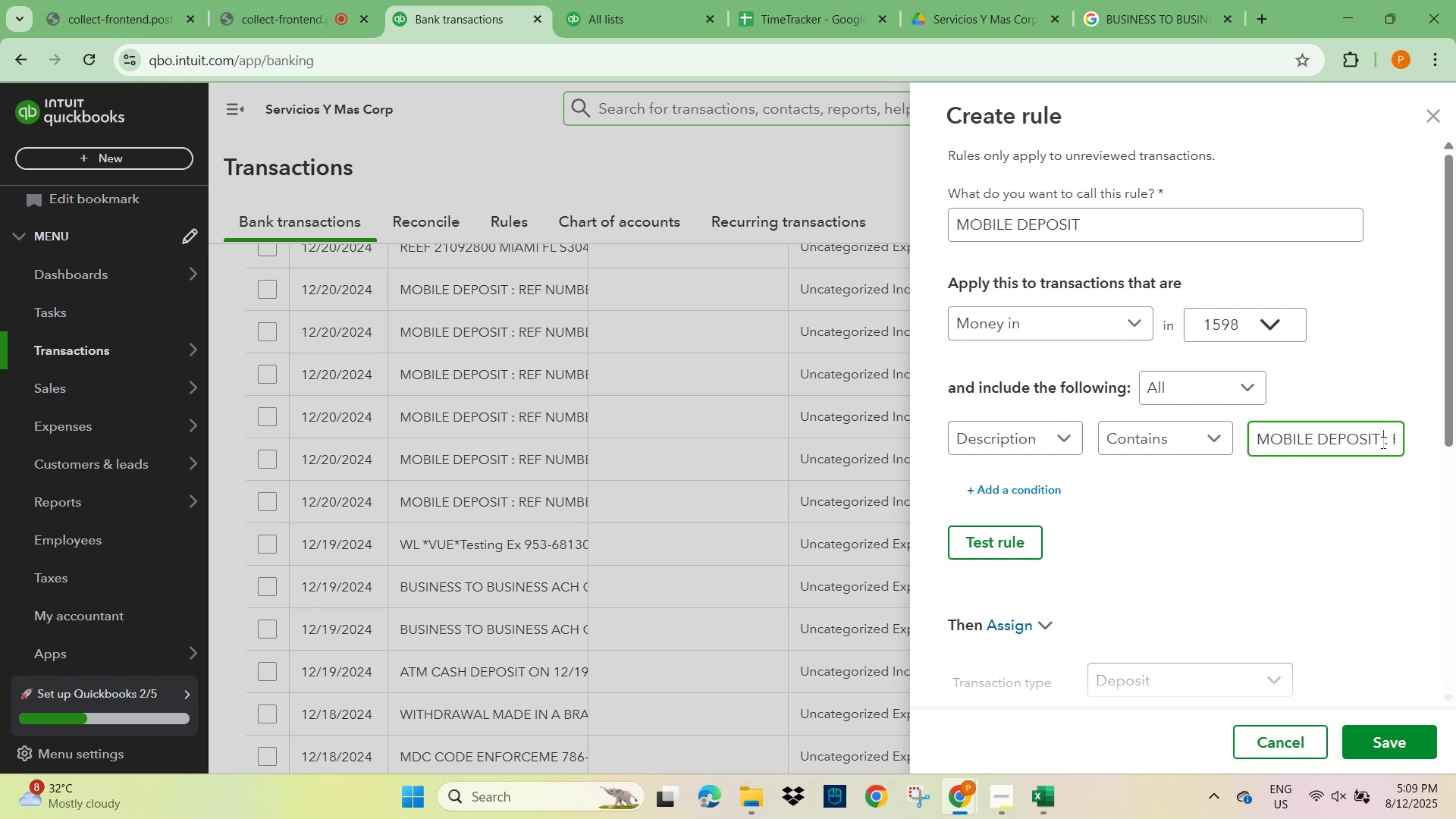 
hold_key(key=ArrowRight, duration=0.38)
 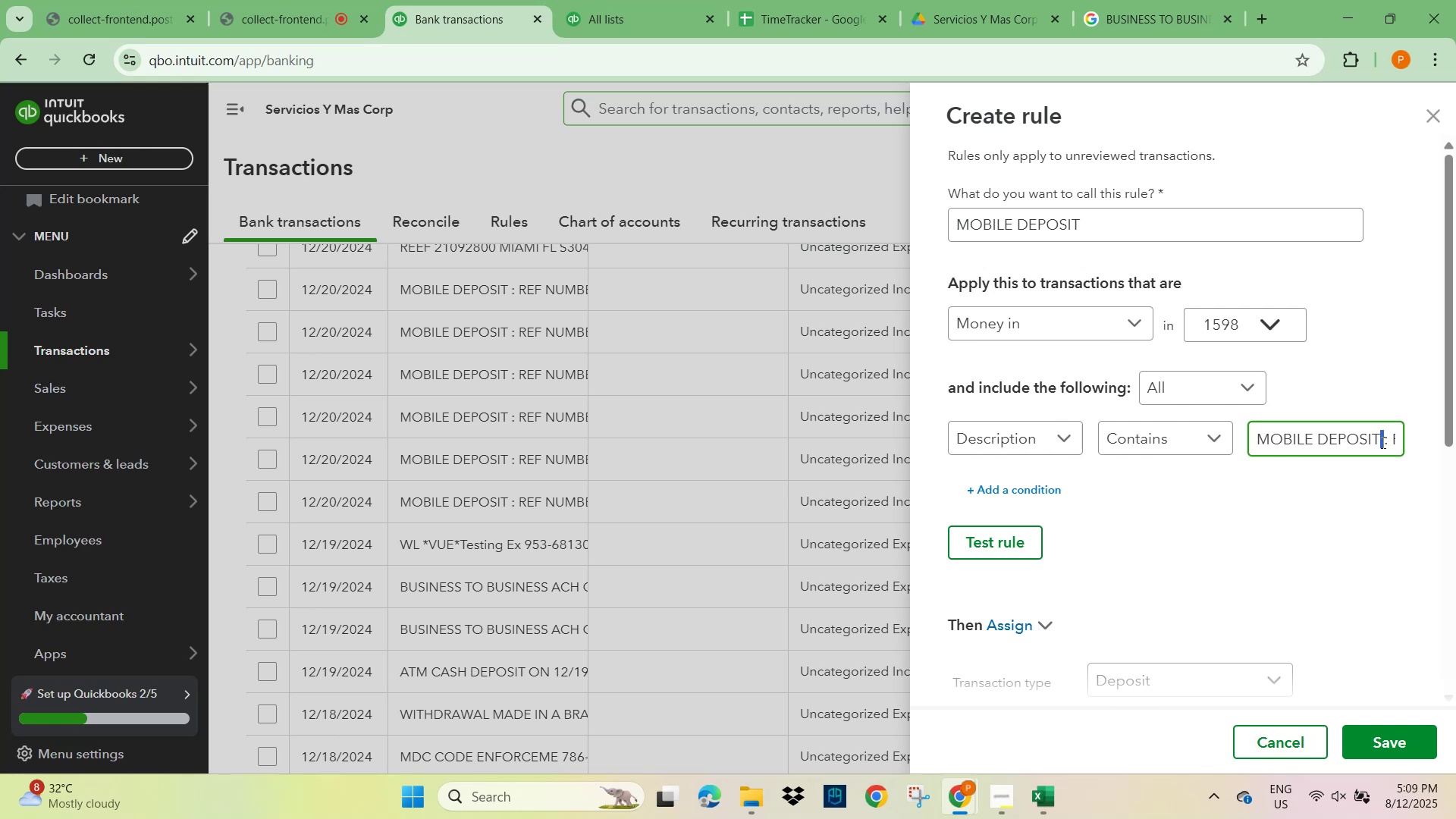 
key(ArrowRight)
 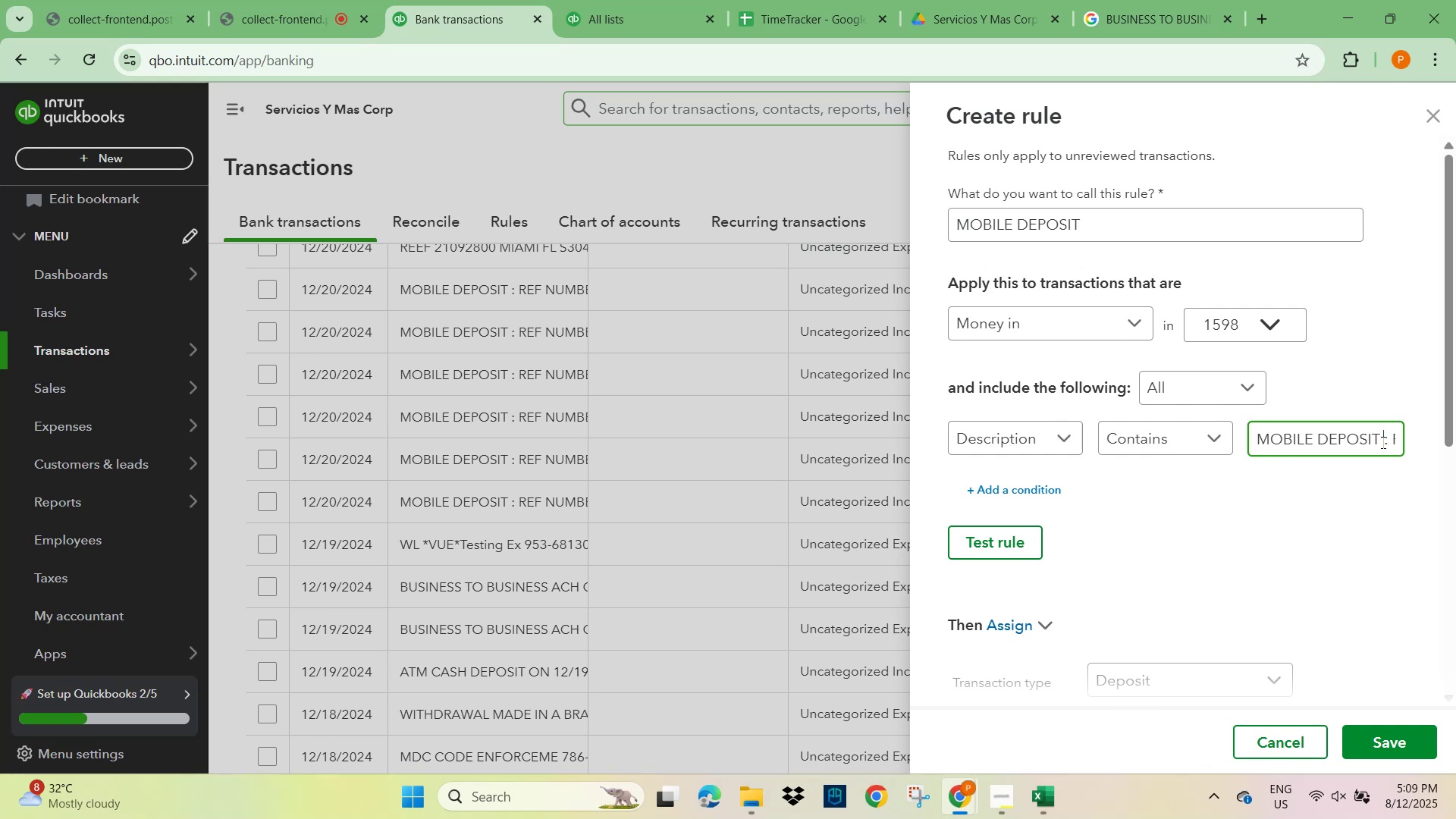 
hold_key(key=ArrowRight, duration=1.5)
 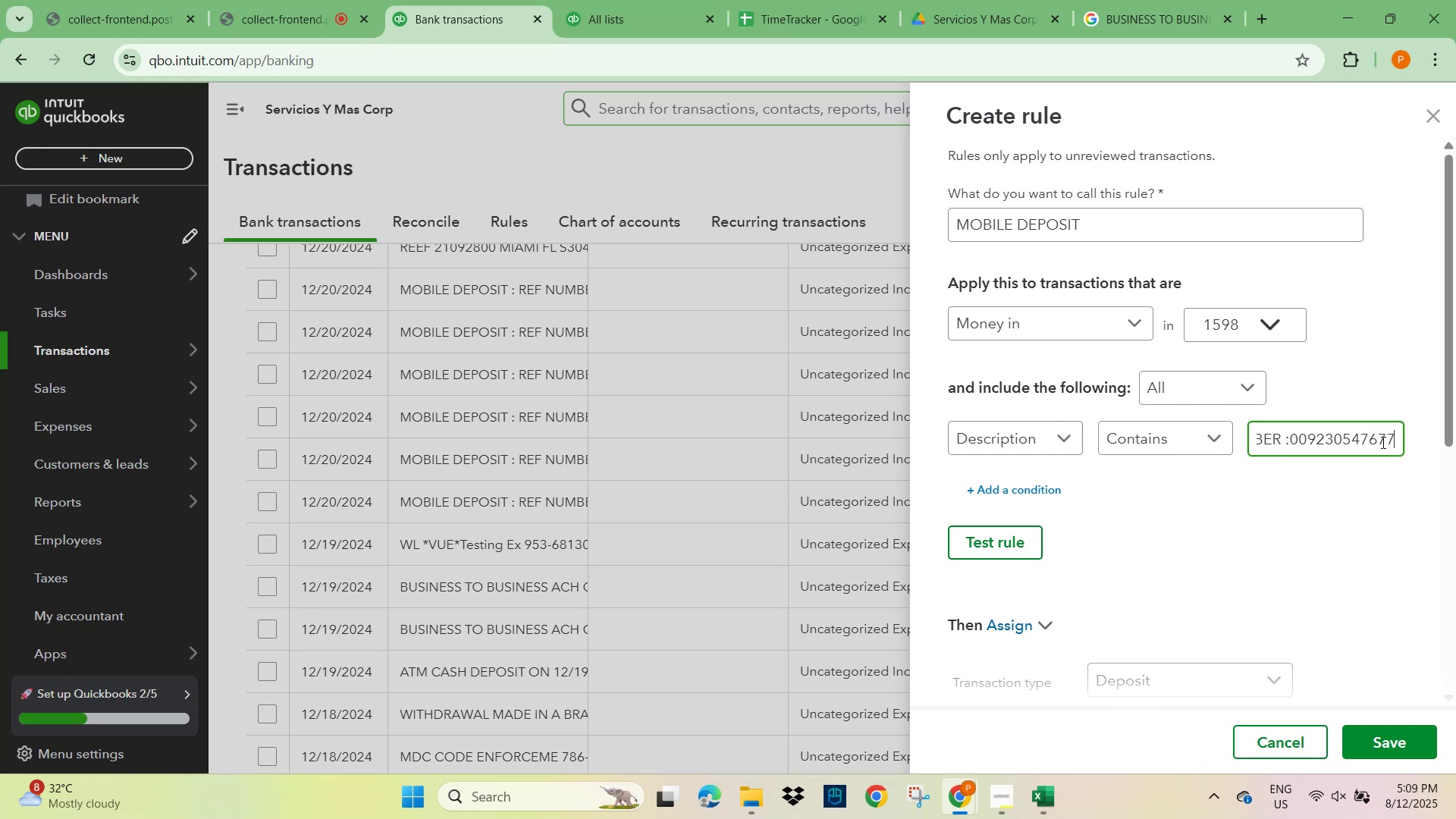 
key(ArrowRight)
 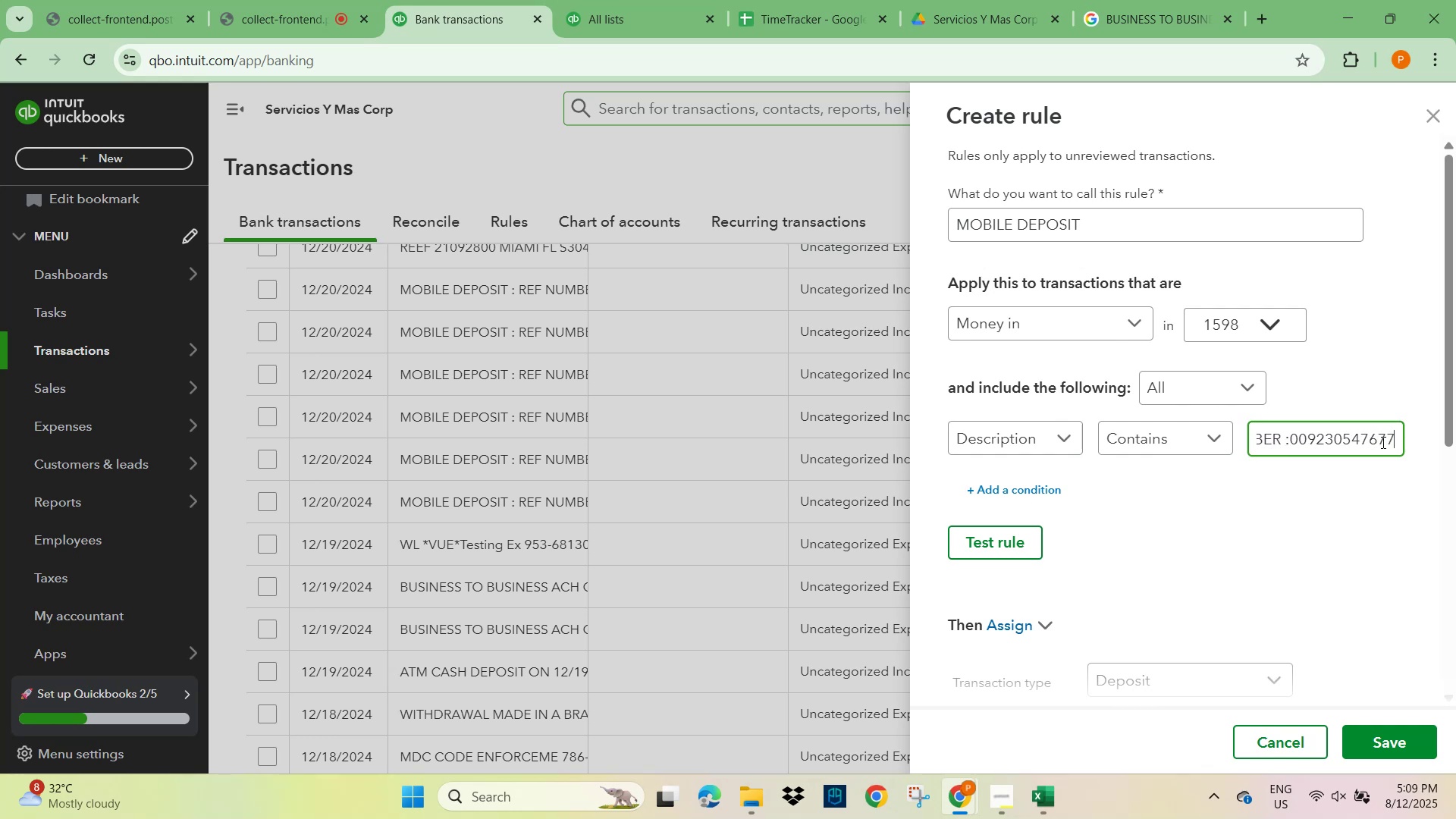 
key(ArrowRight)
 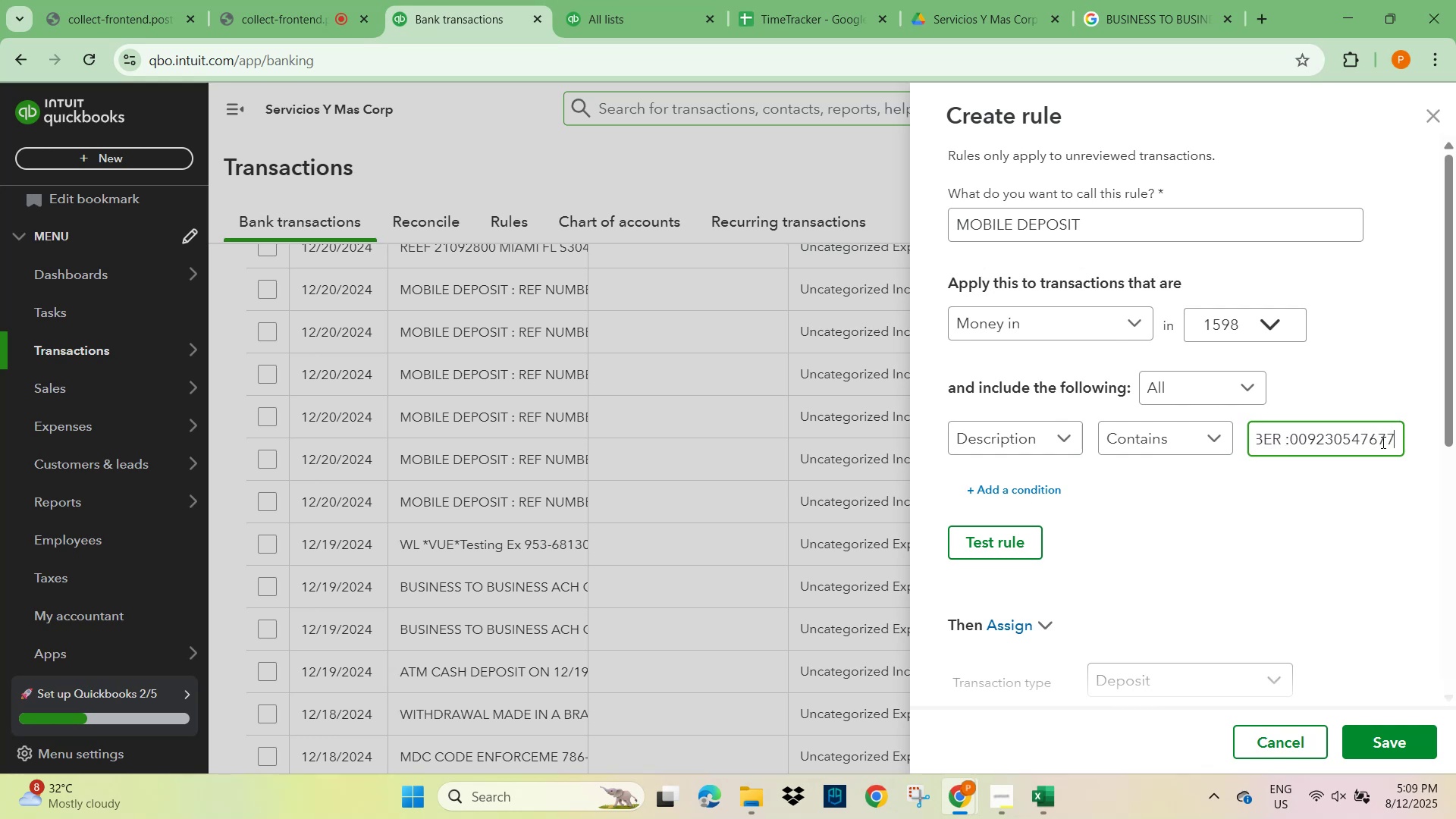 
key(ArrowRight)
 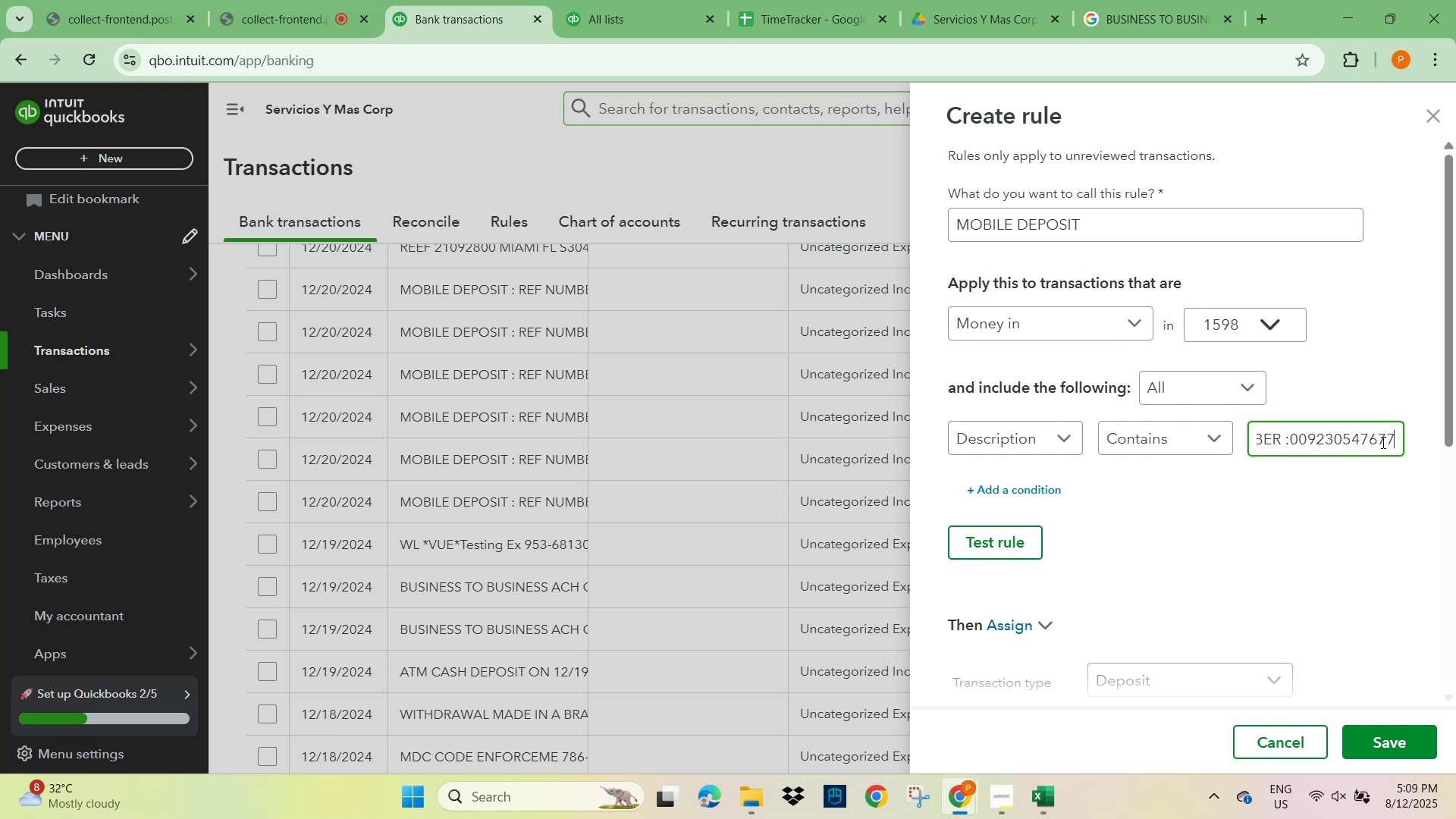 
key(ArrowRight)
 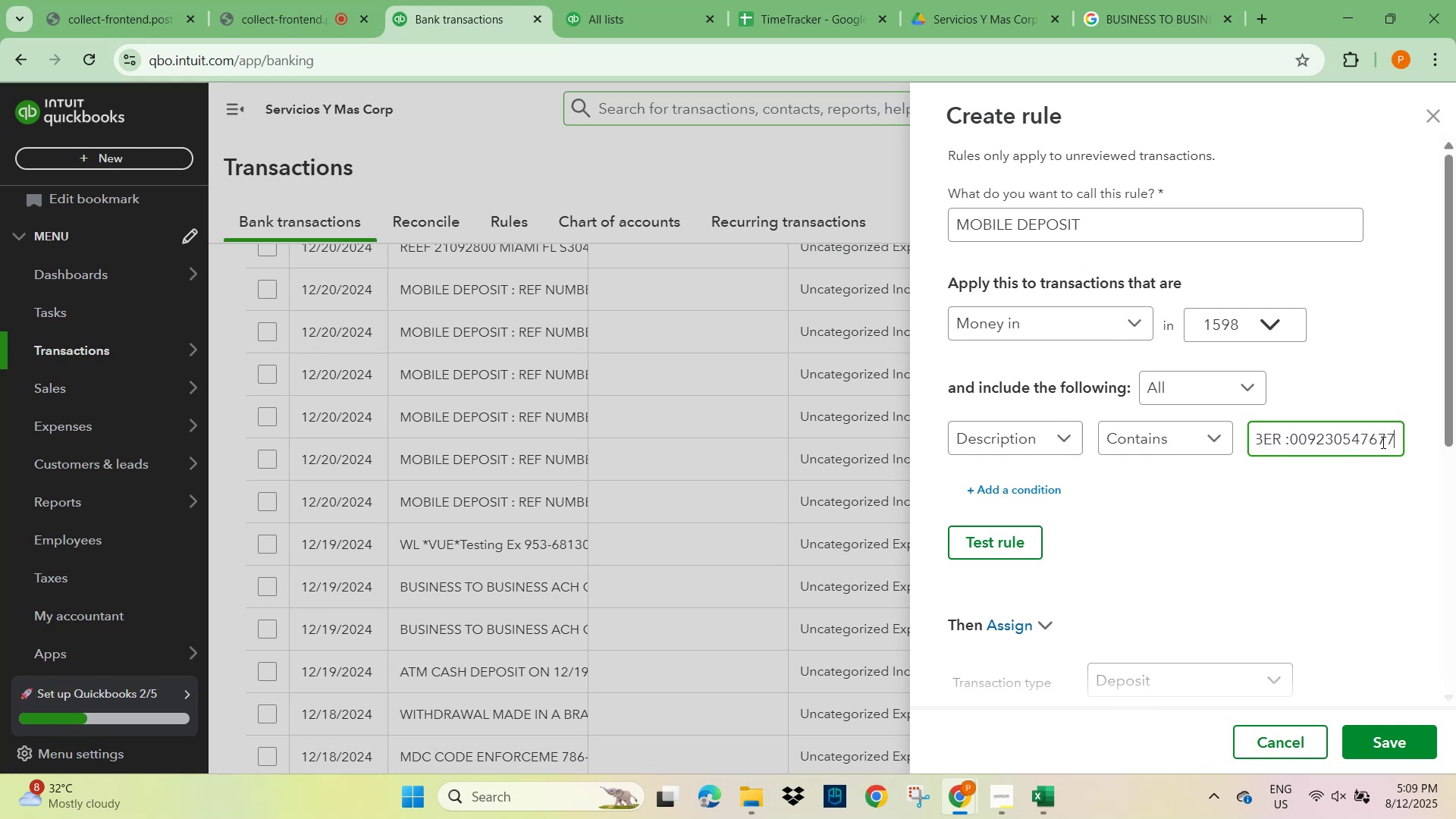 
key(ArrowRight)
 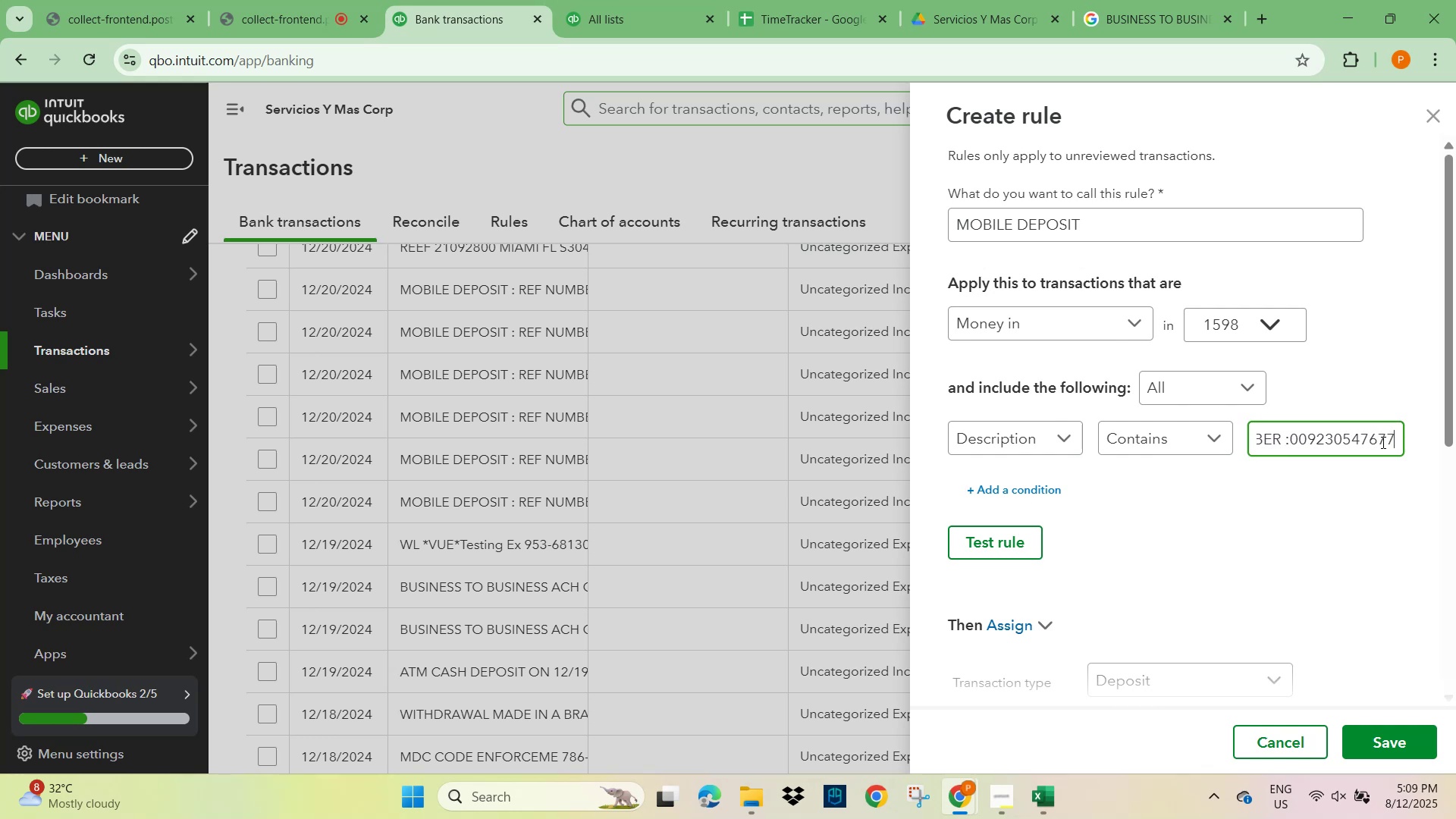 
key(ArrowRight)
 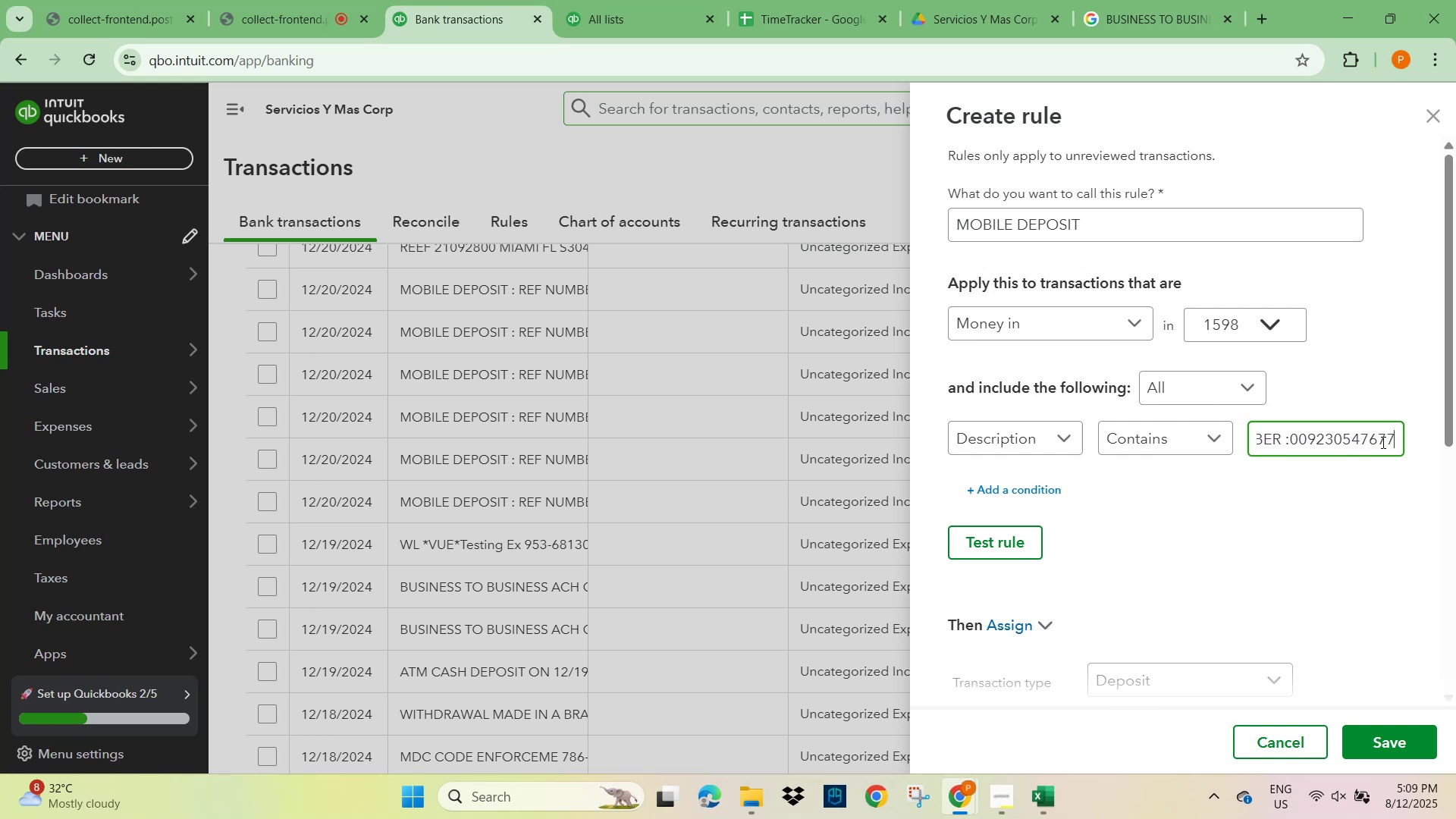 
key(ArrowRight)
 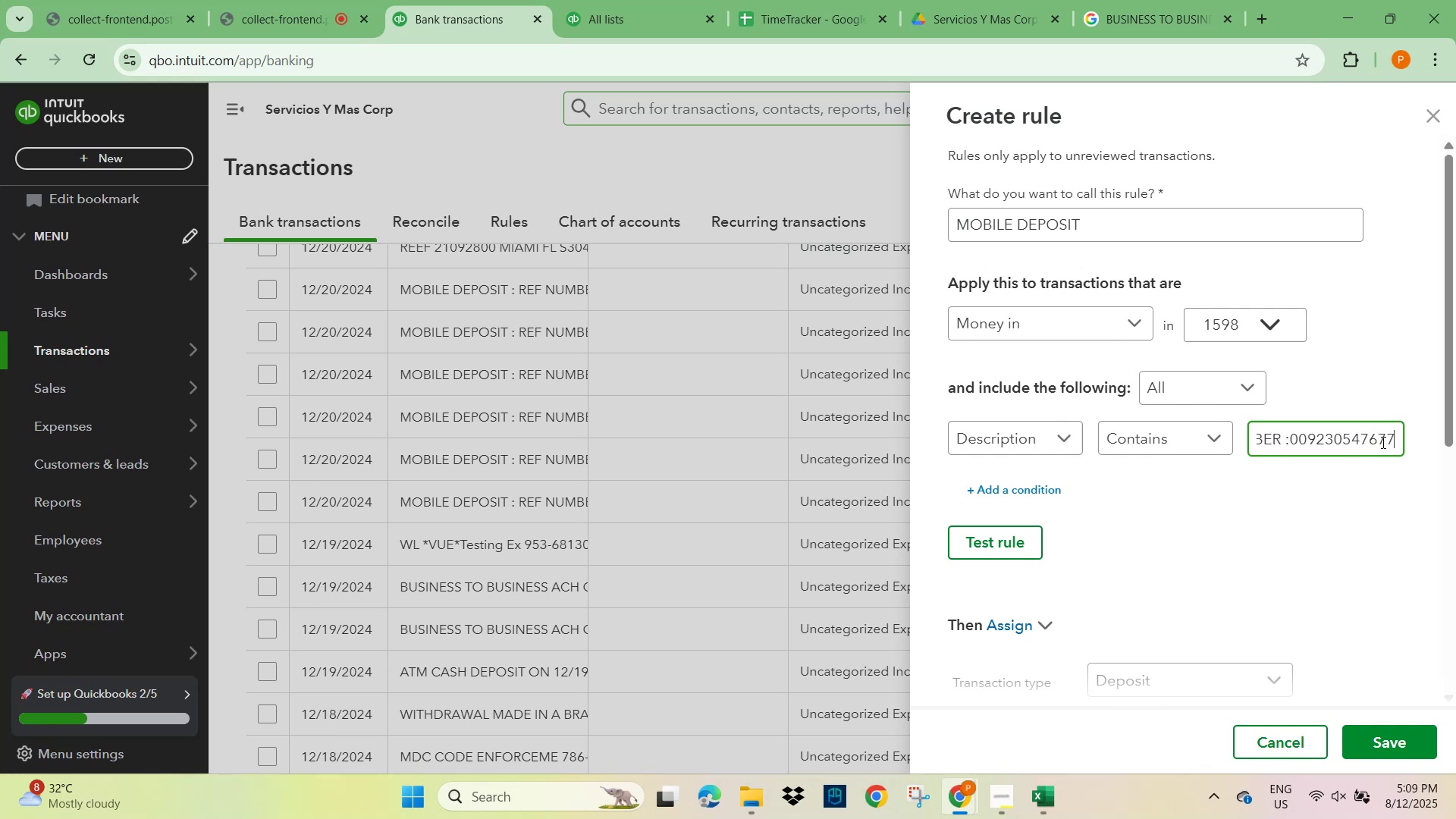 
key(ArrowRight)
 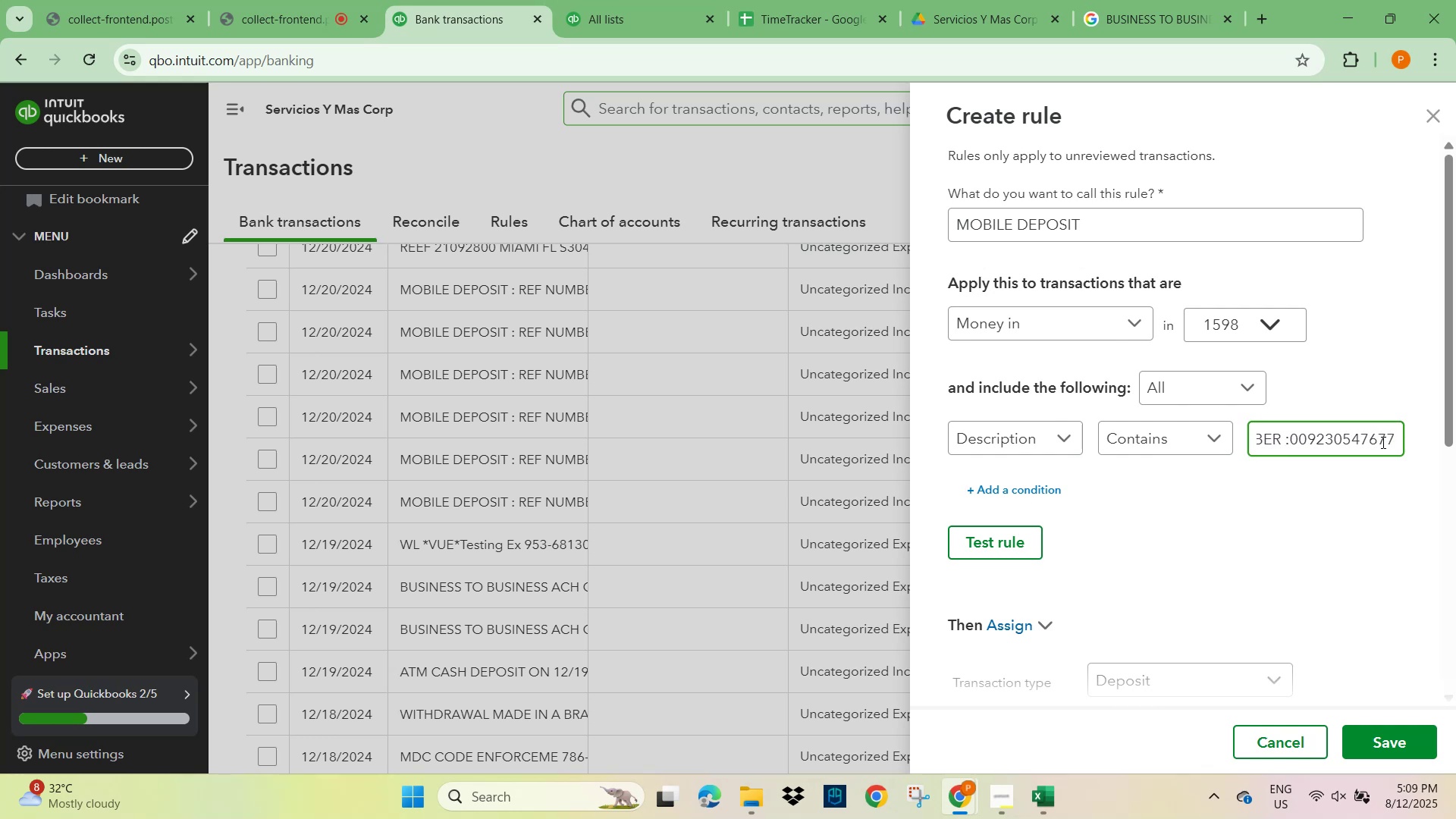 
hold_key(key=ArrowLeft, duration=1.53)
 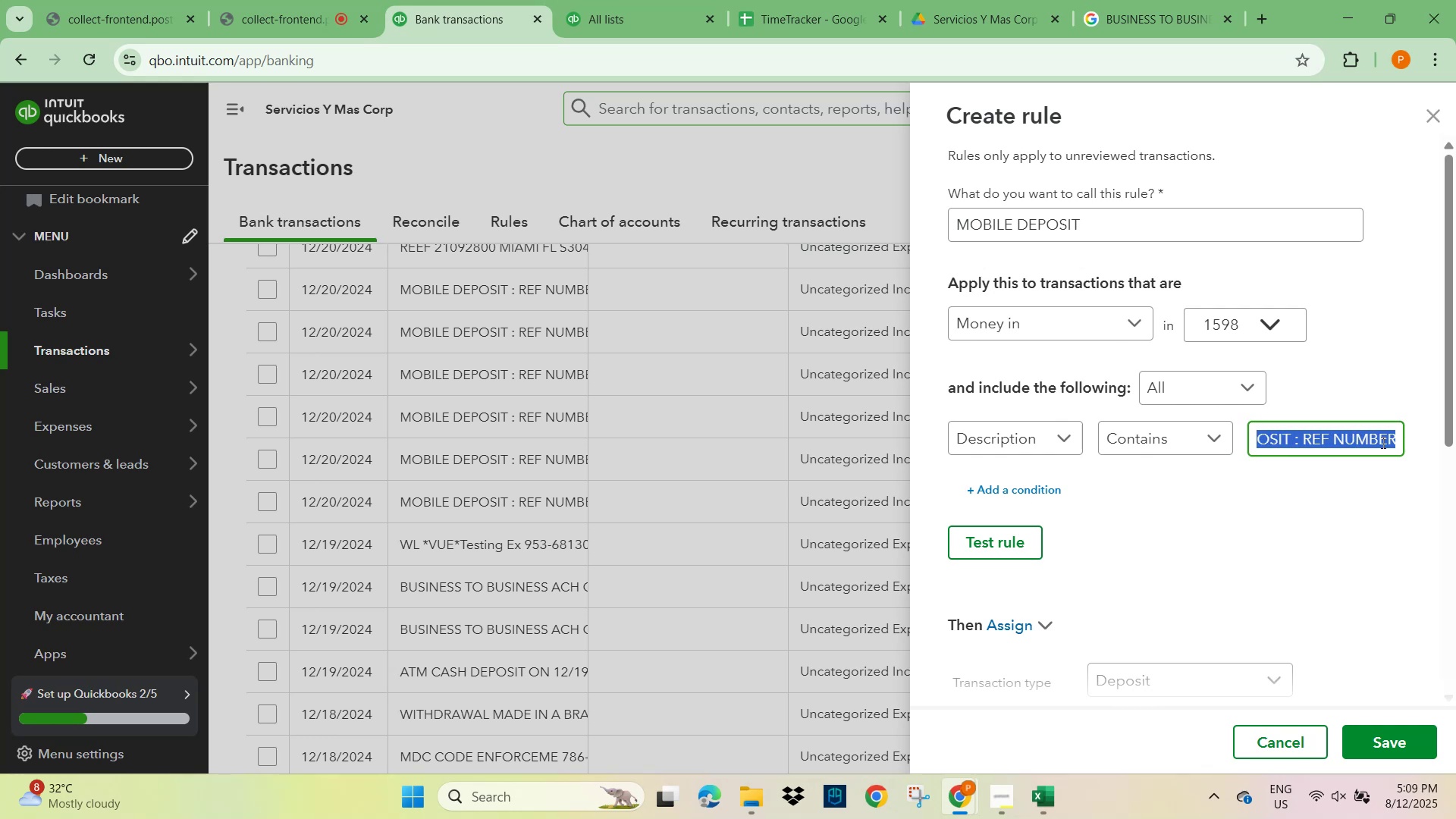 
key(Shift+ArrowLeft)
 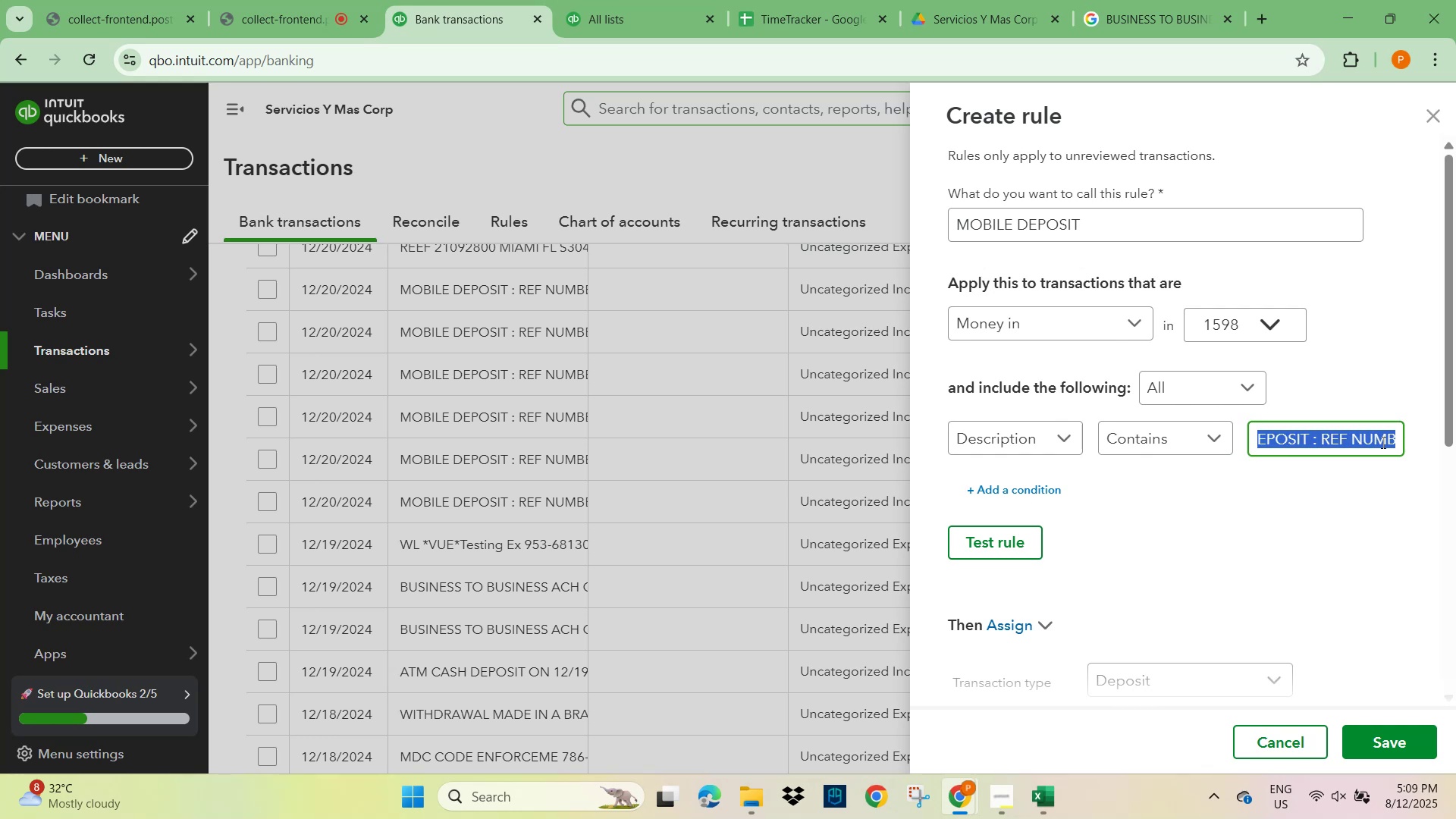 
key(Shift+ArrowLeft)
 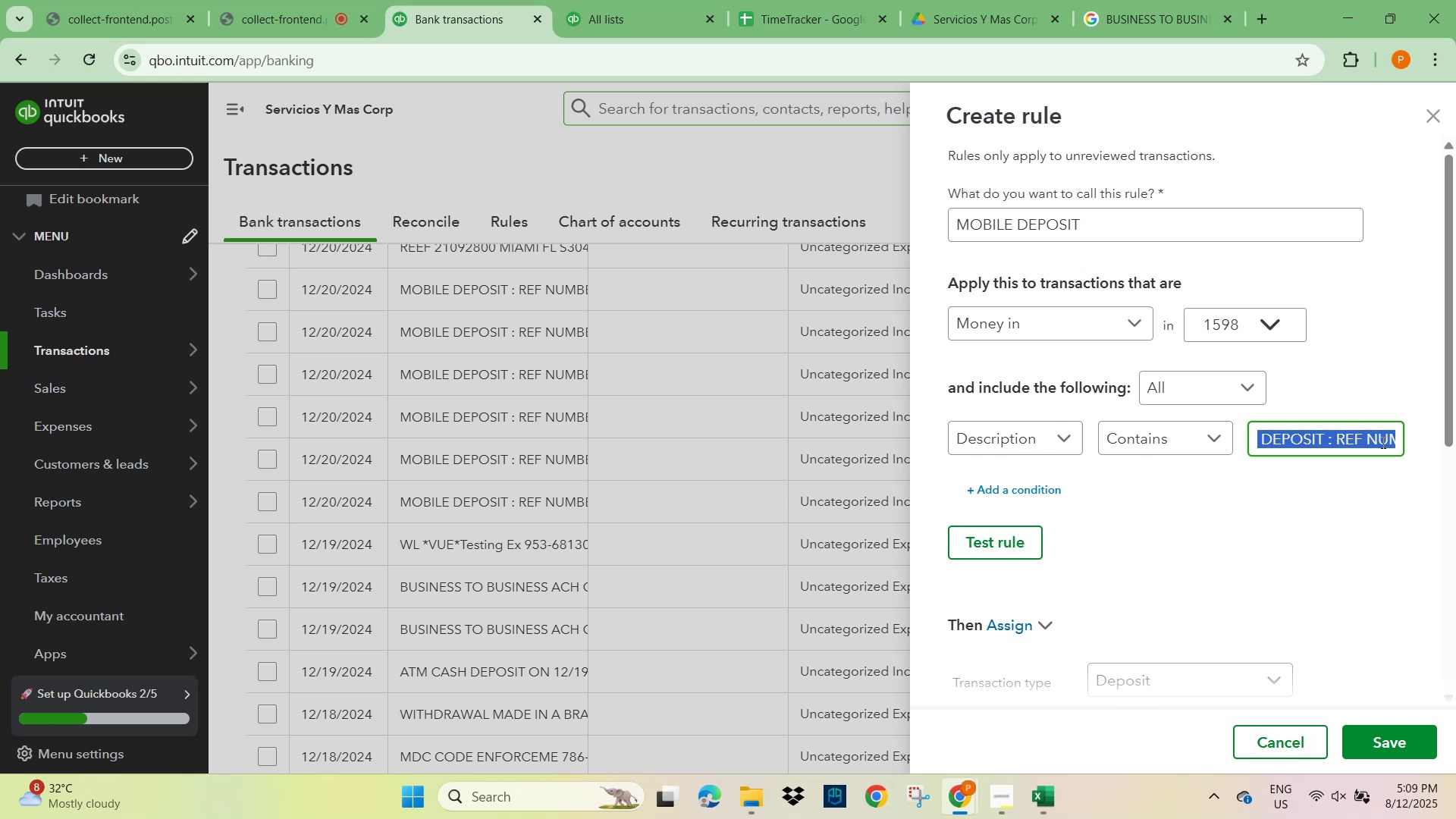 
key(Shift+ArrowLeft)
 